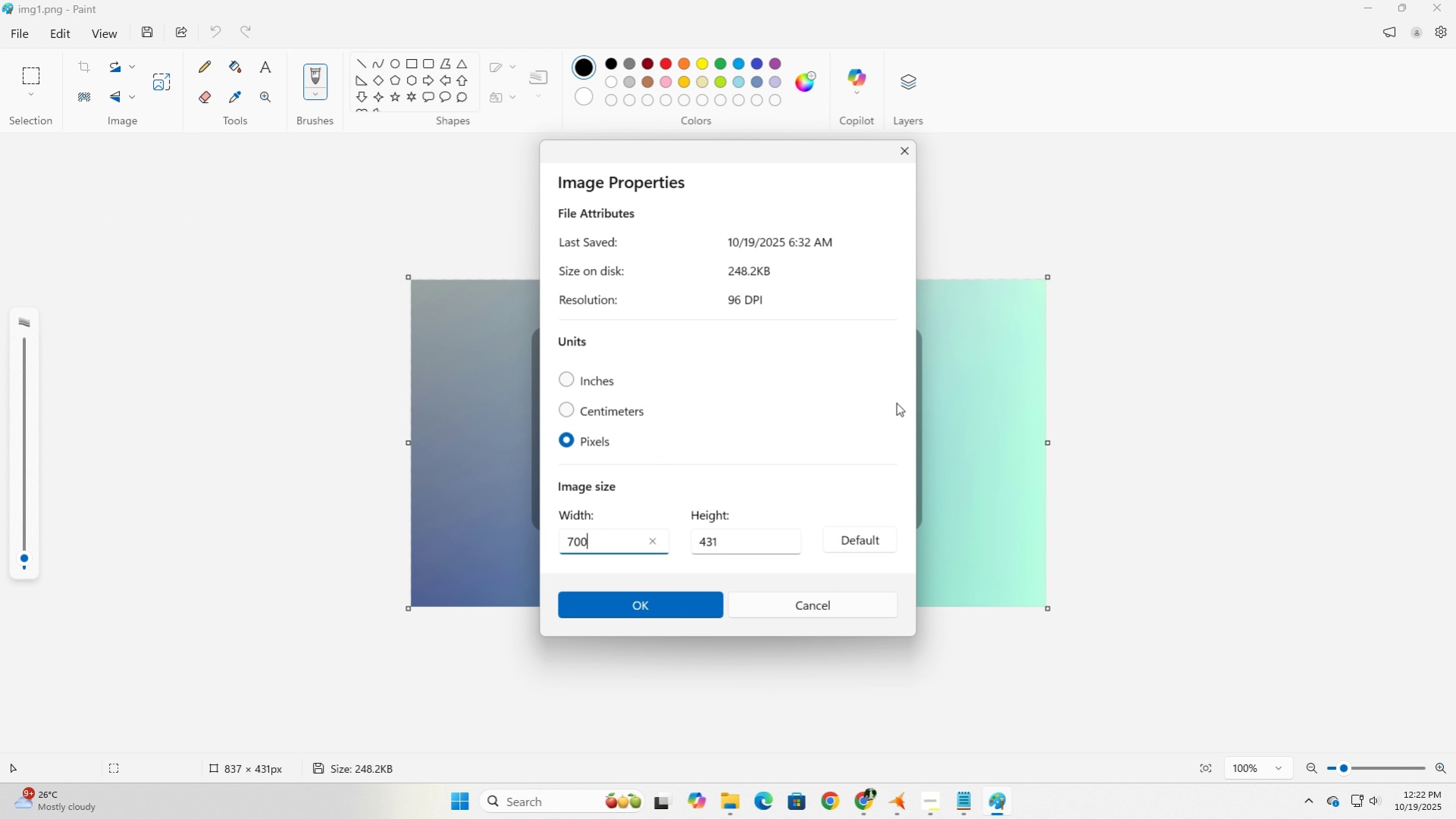 
key(Numpad0)
 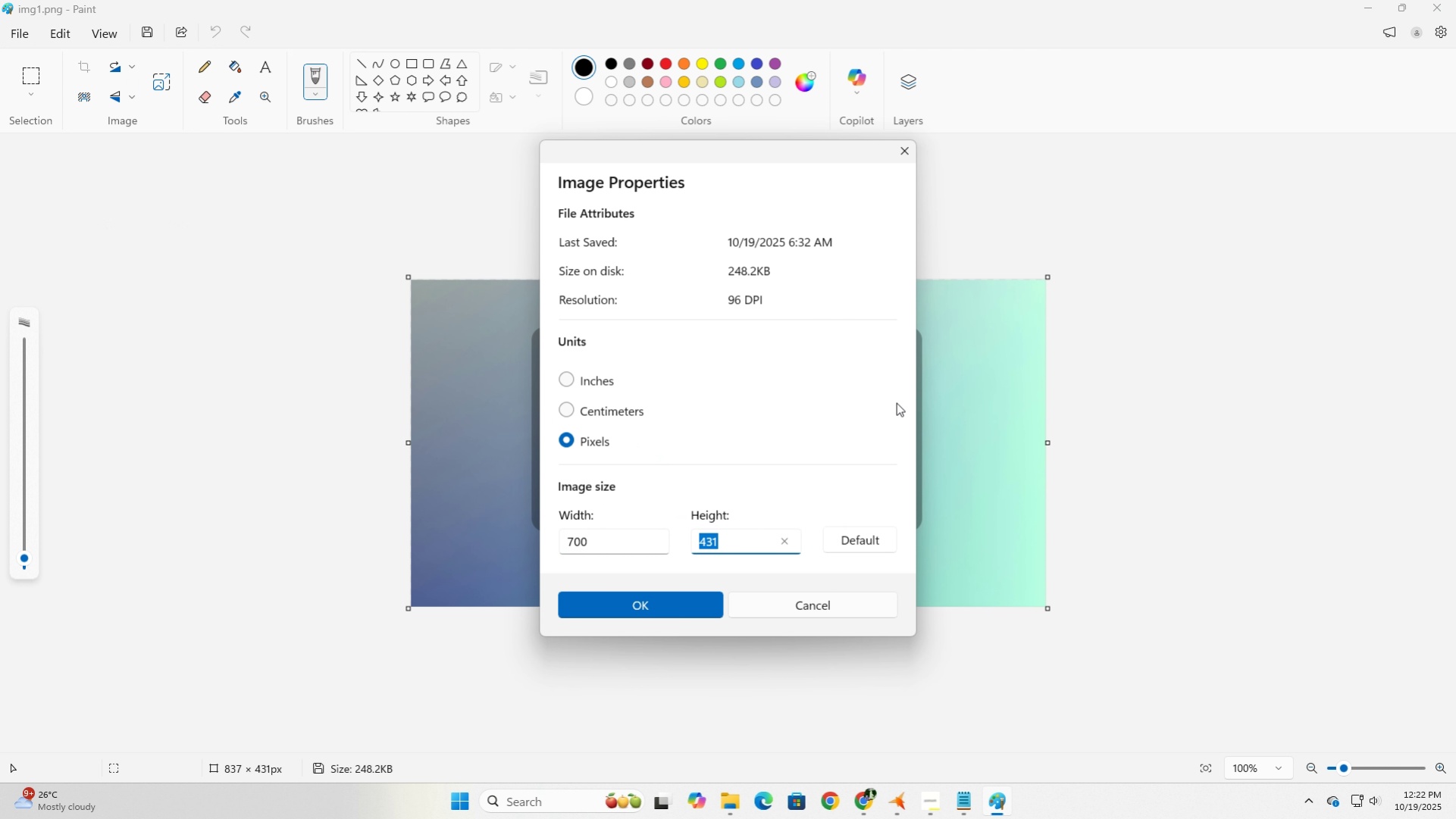 
key(Tab)
 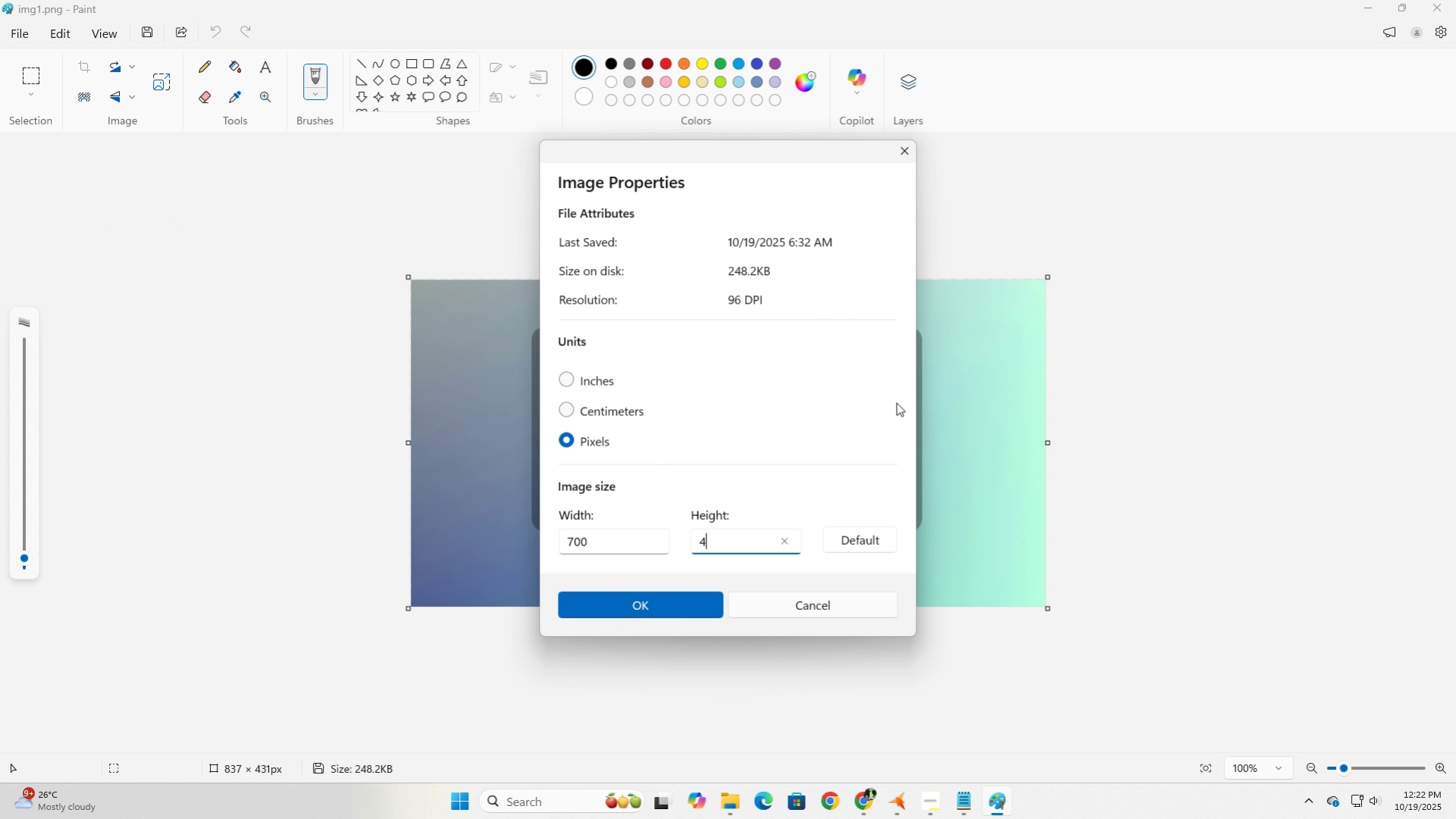 
key(Numpad4)
 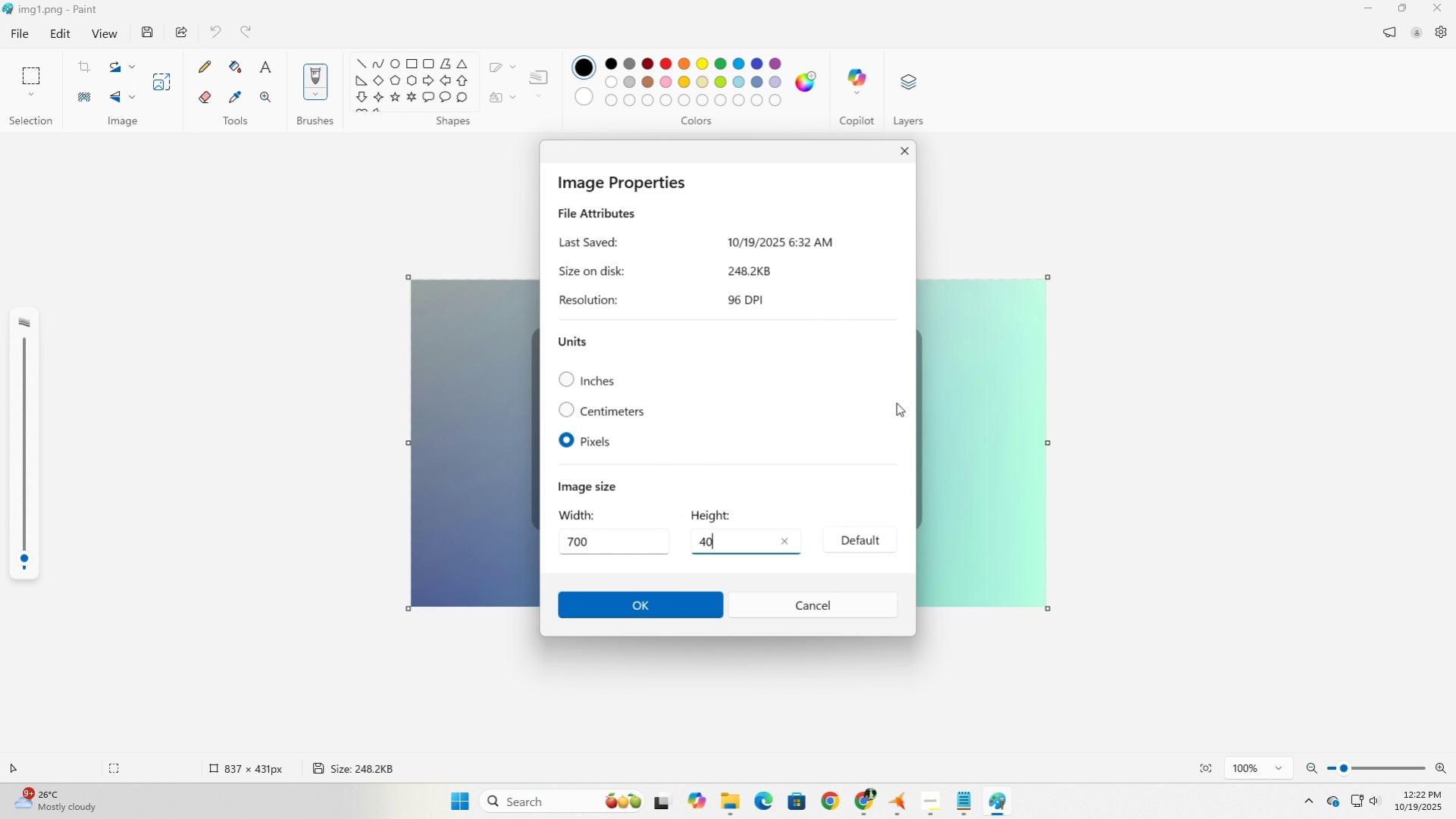 
key(Numpad0)
 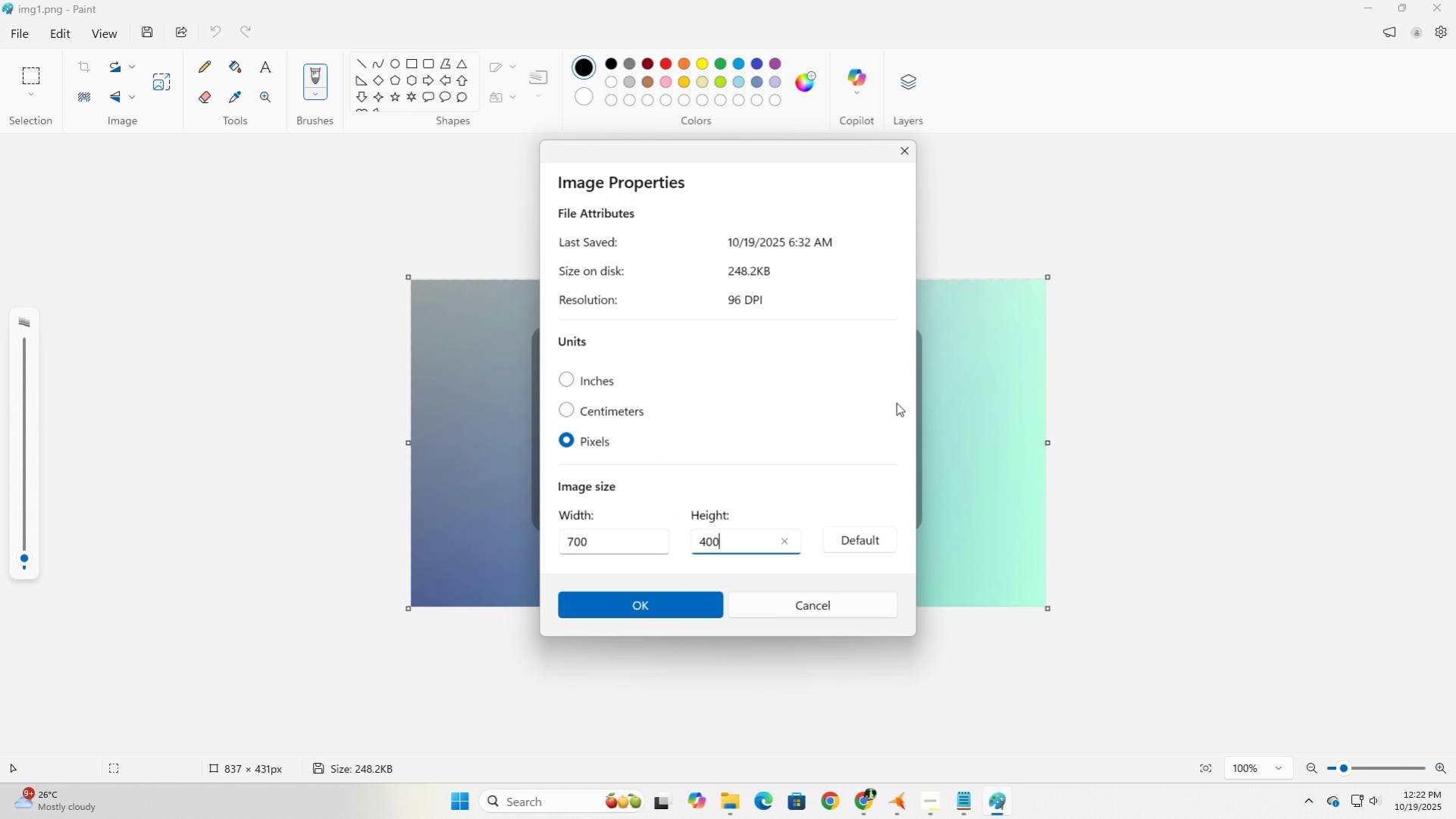 
key(Numpad0)
 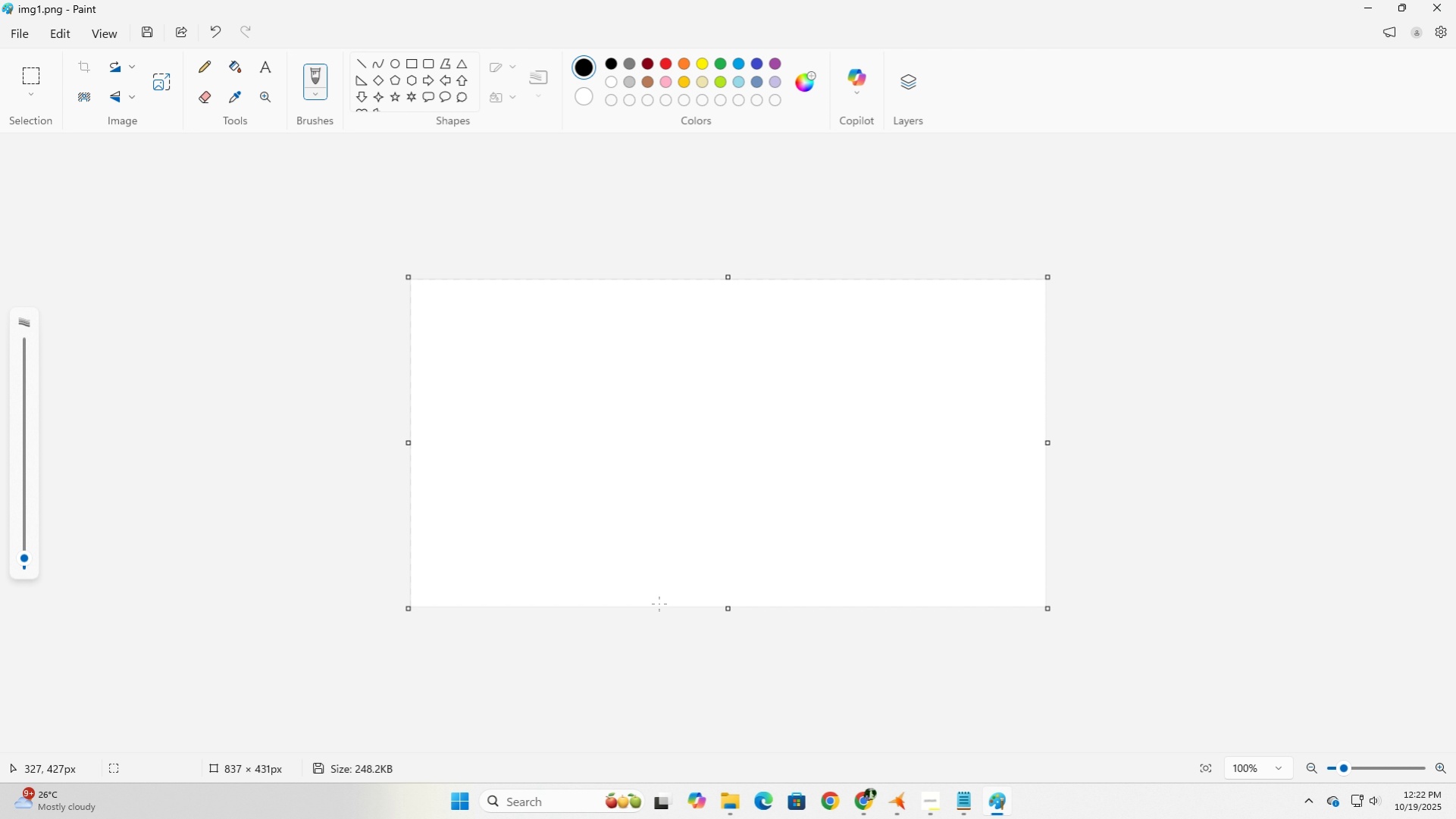 
wait(6.98)
 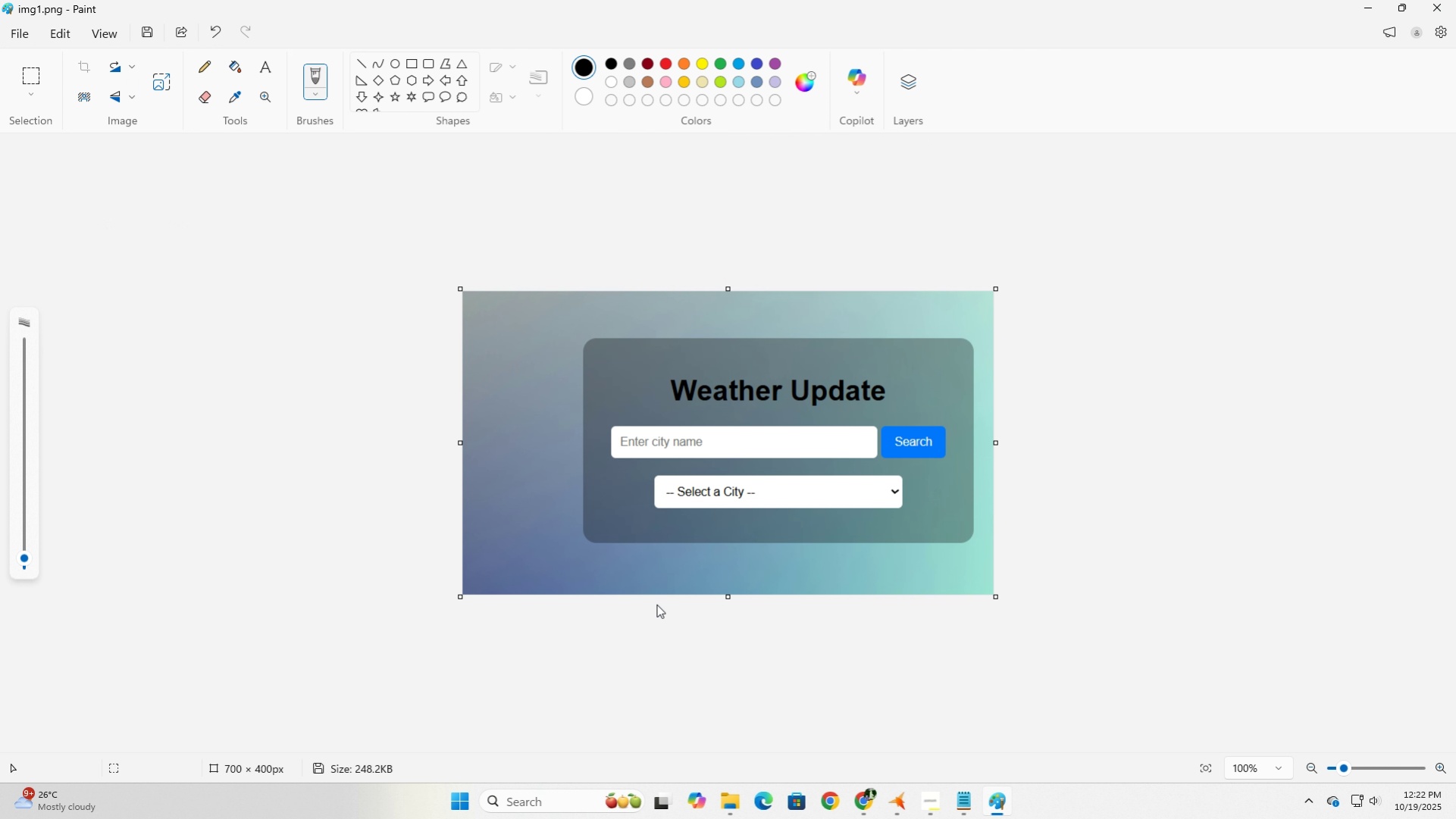 
key(Control+ControlLeft)
 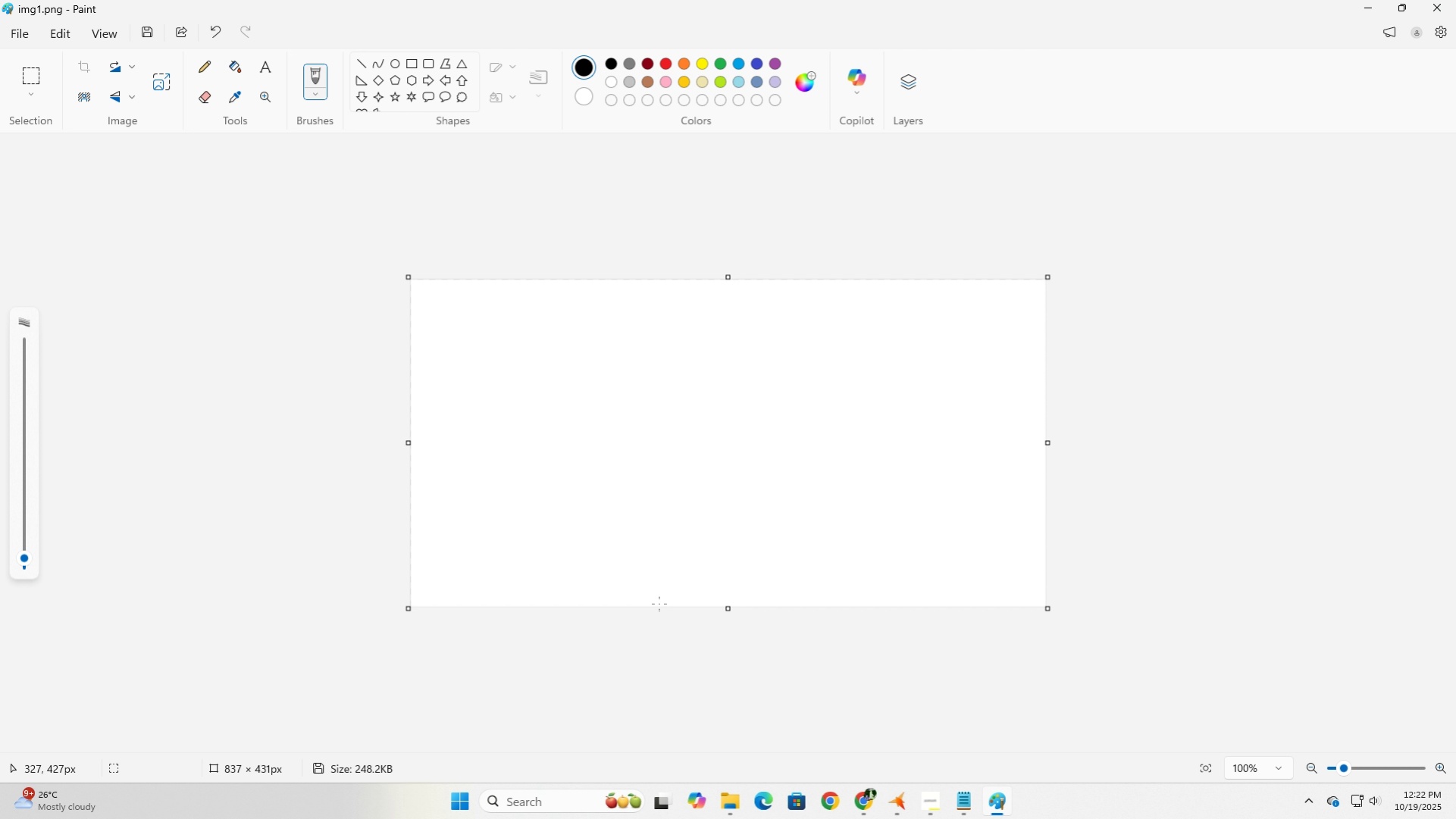 
key(Control+ControlLeft)
 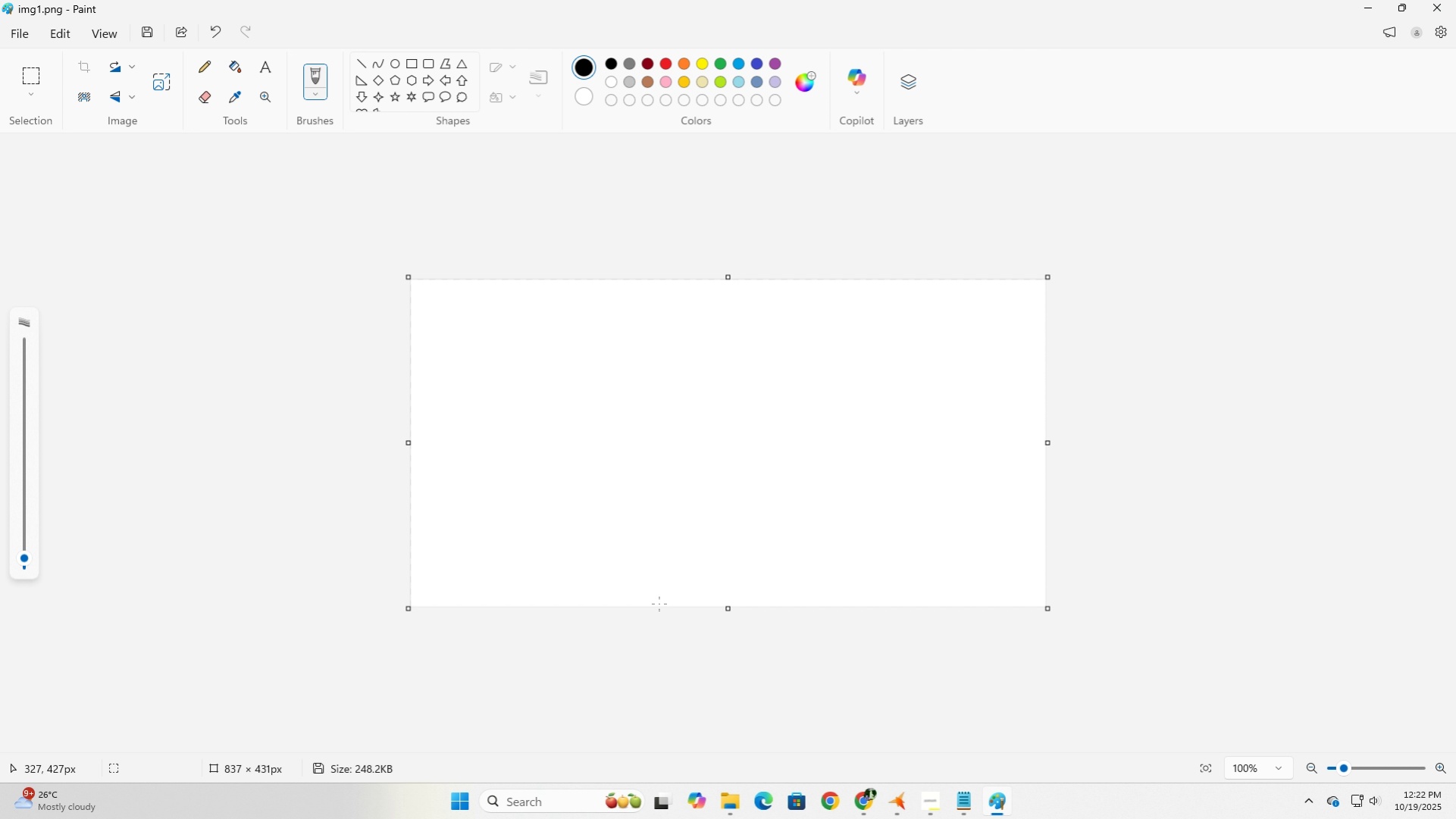 
key(Control+Z)
 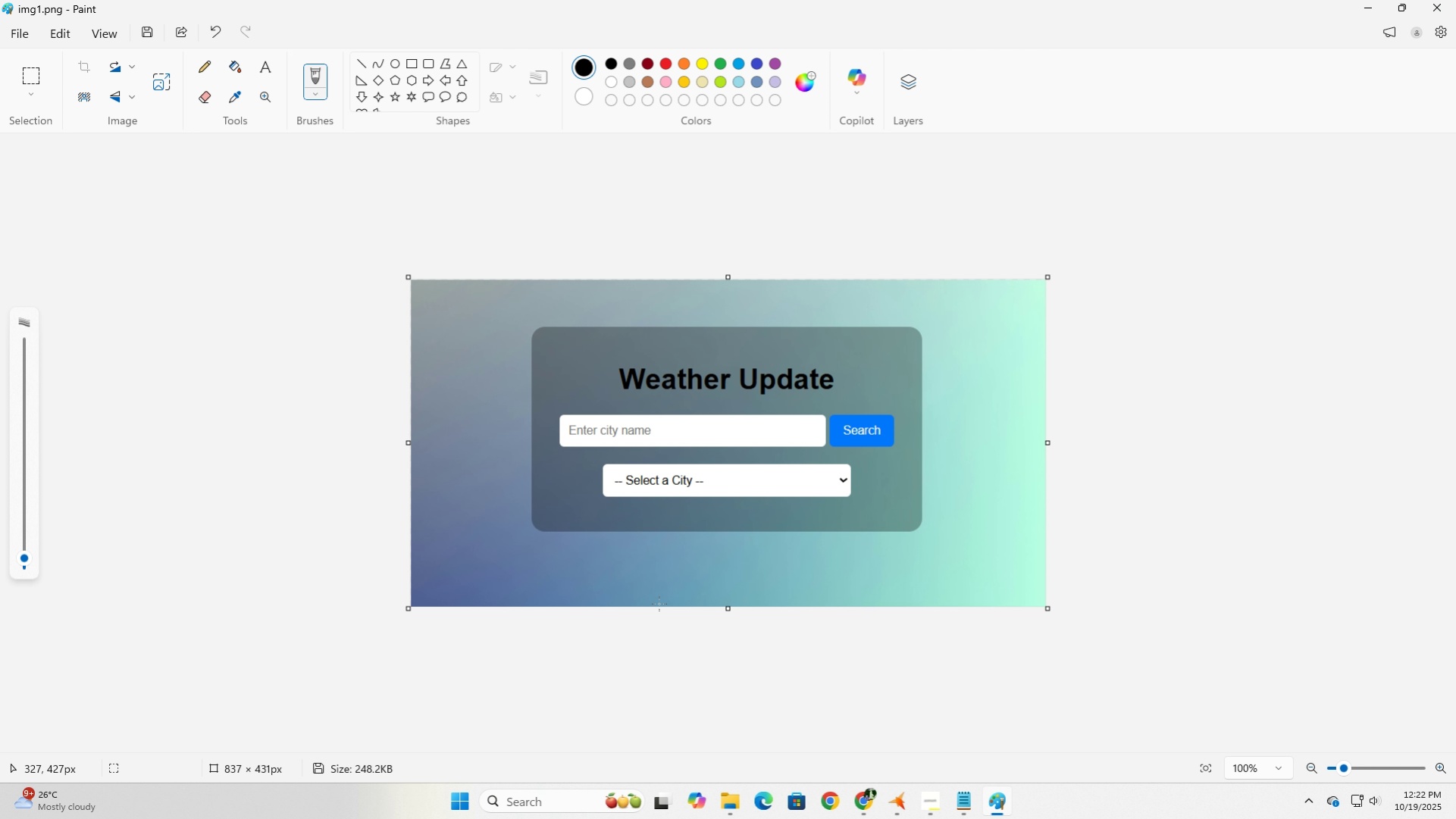 
key(Control+X)
 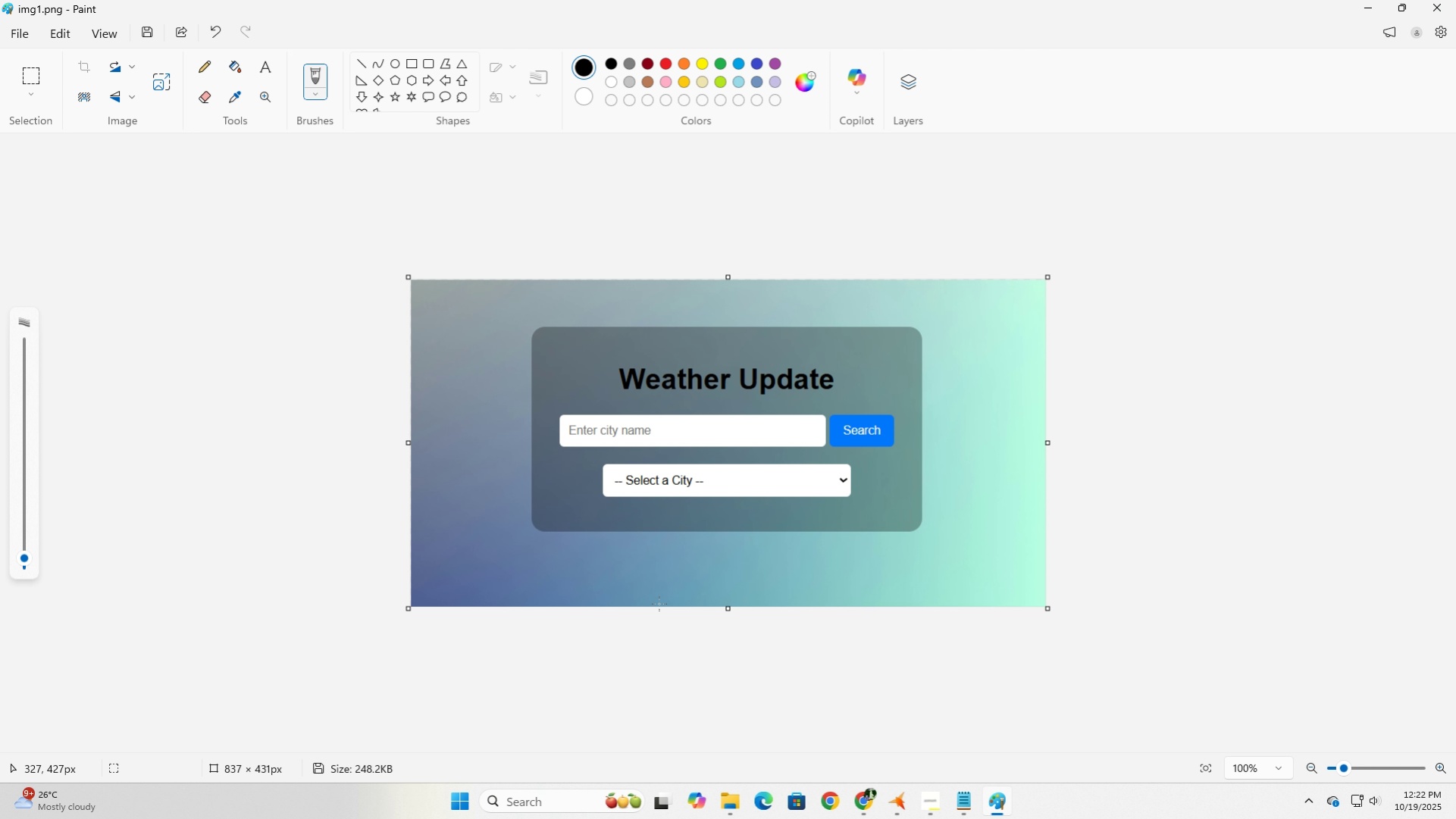 
key(Control+Z)
 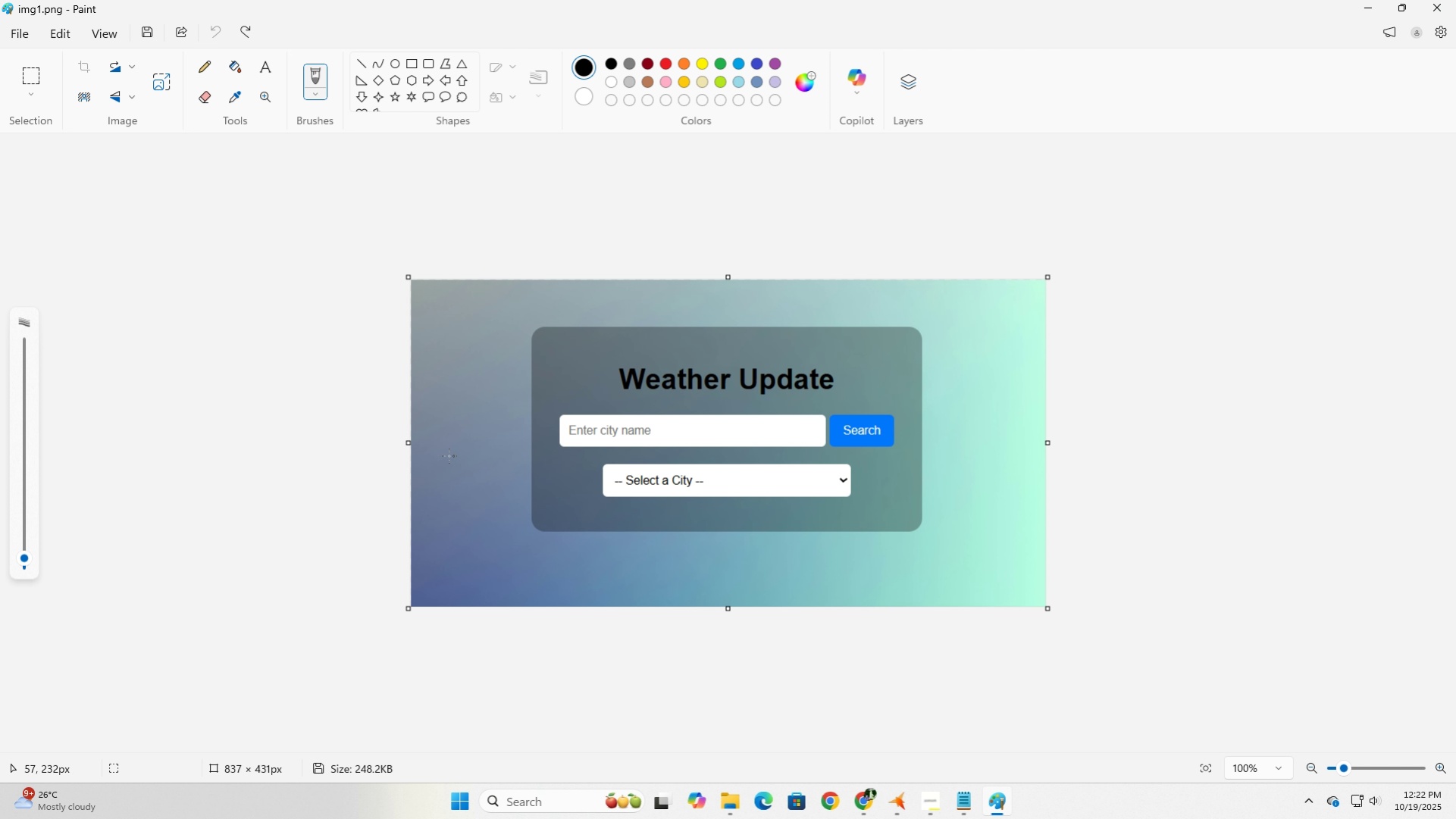 
left_click_drag(start_coordinate=[405, 440], to_coordinate=[468, 449])
 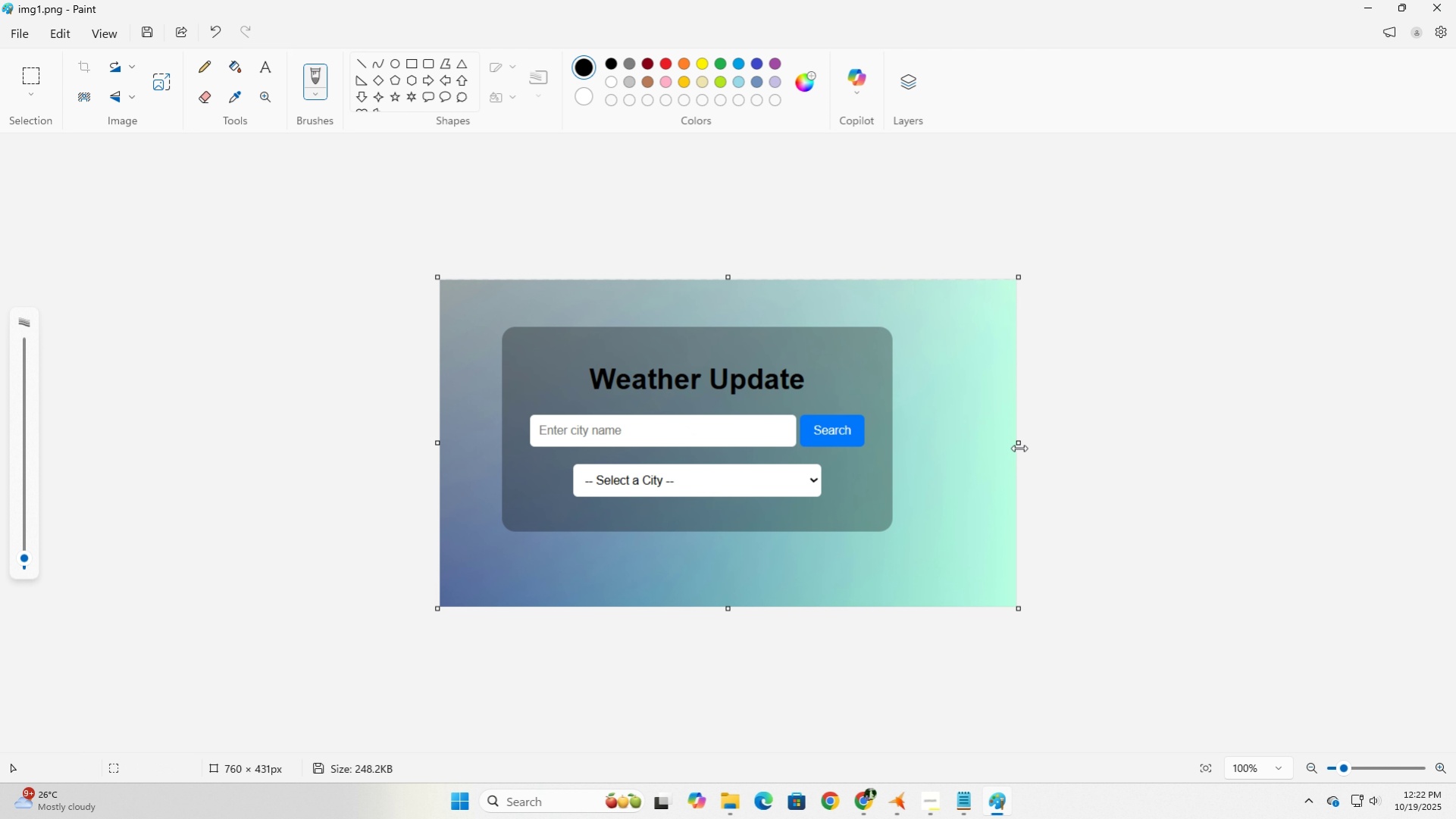 
left_click_drag(start_coordinate=[1019, 442], to_coordinate=[974, 437])
 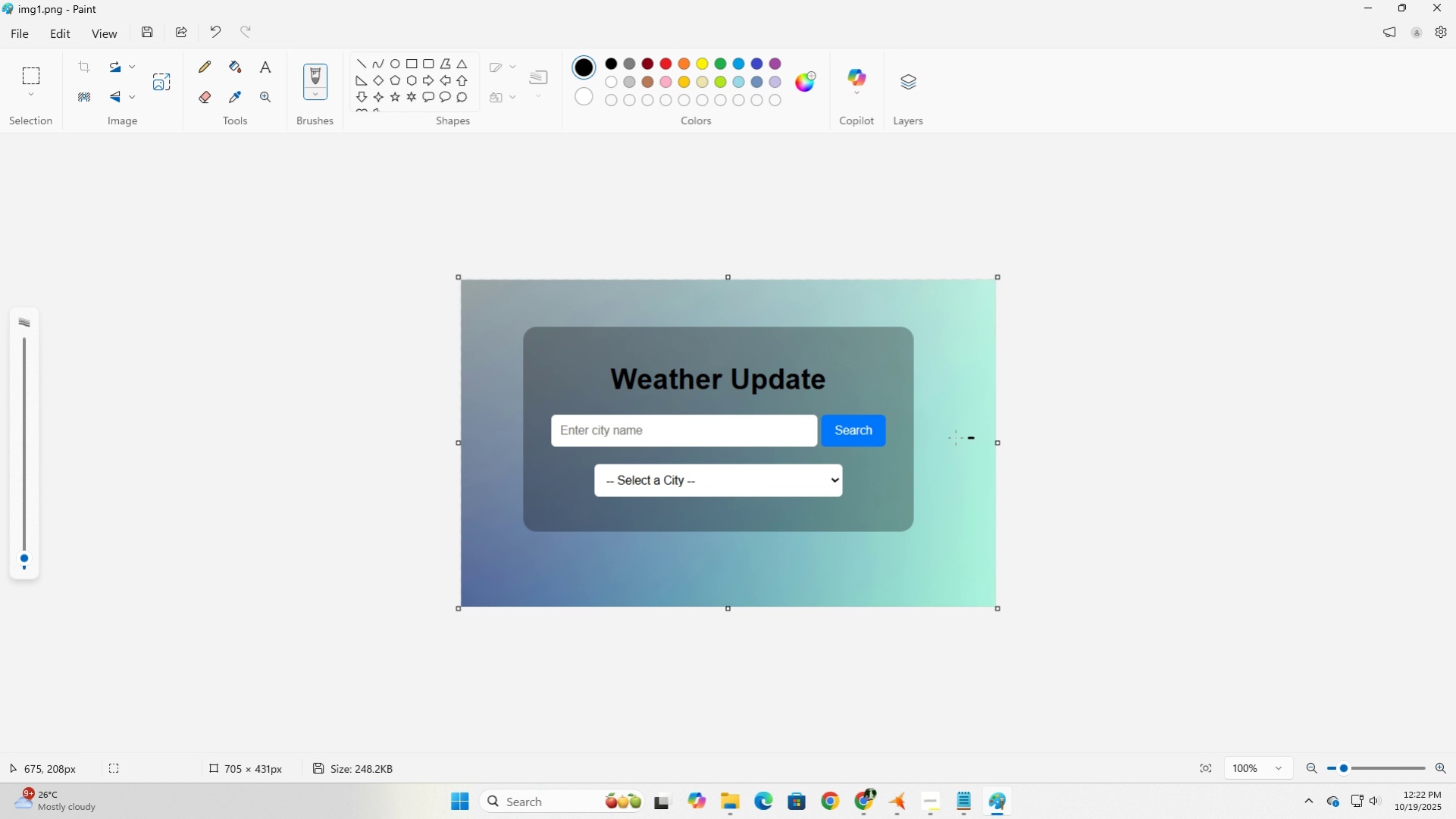 
left_click_drag(start_coordinate=[972, 437], to_coordinate=[955, 437])
 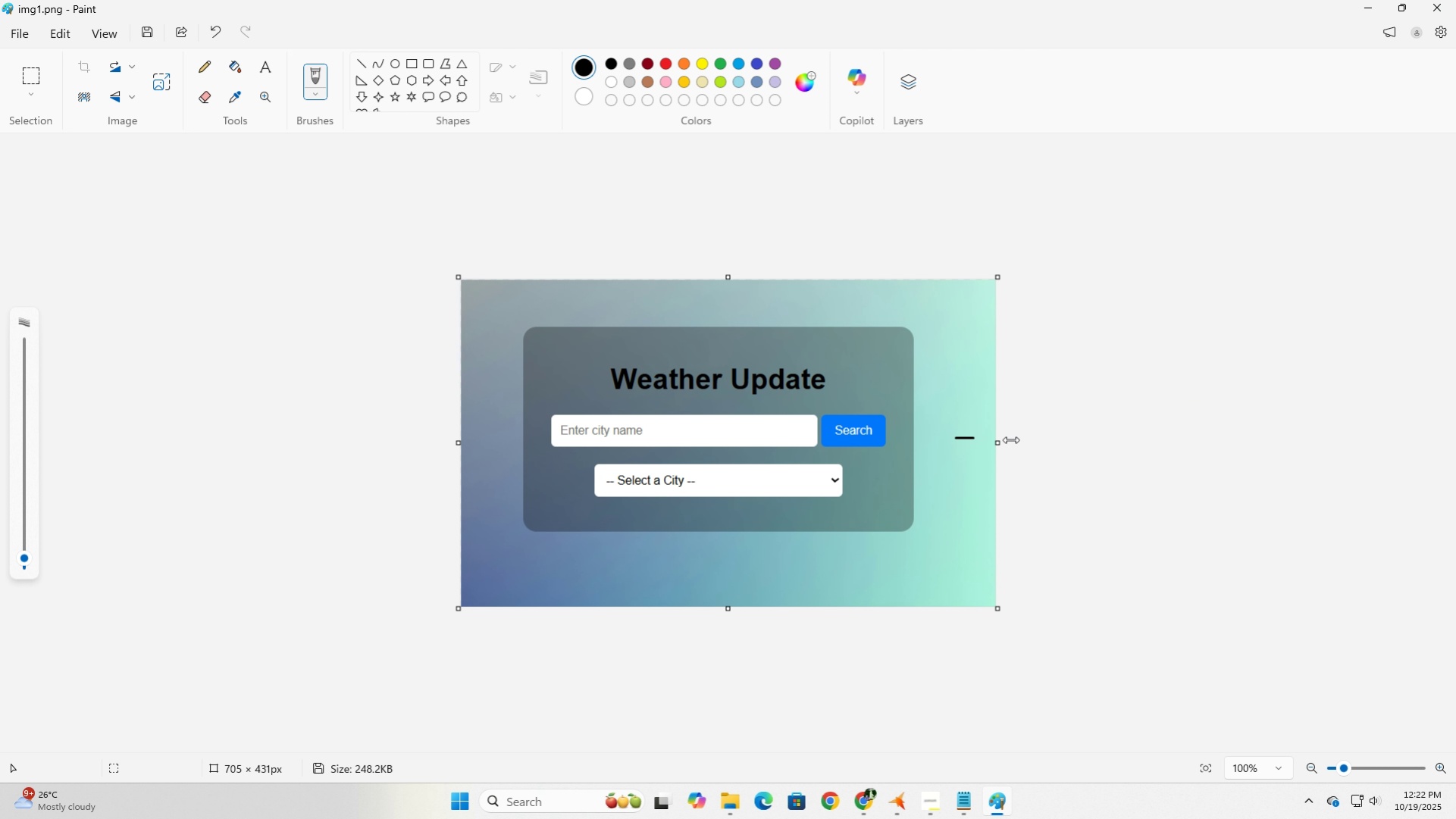 
left_click_drag(start_coordinate=[997, 443], to_coordinate=[982, 439])
 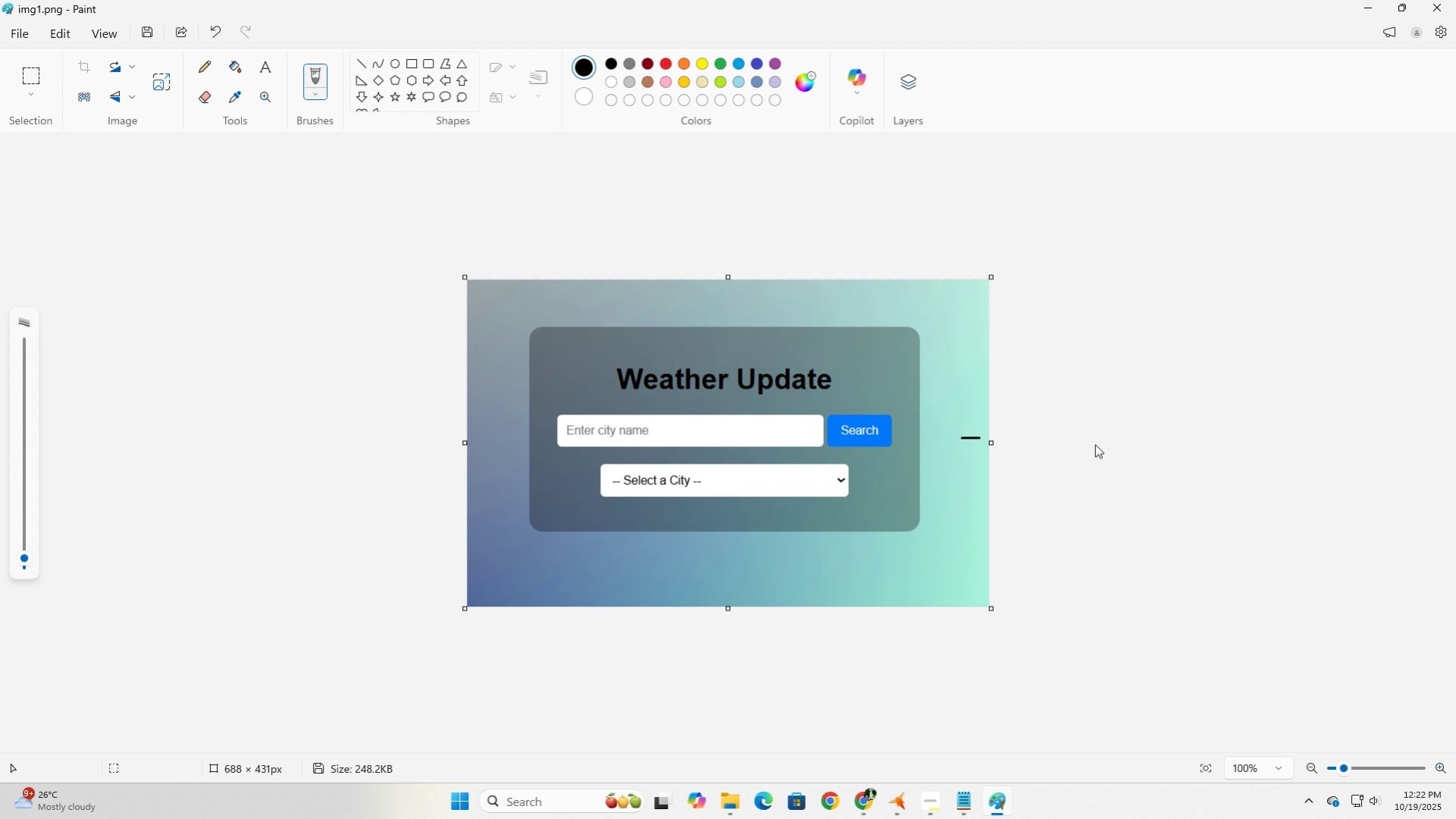 
key(Control+Z)
 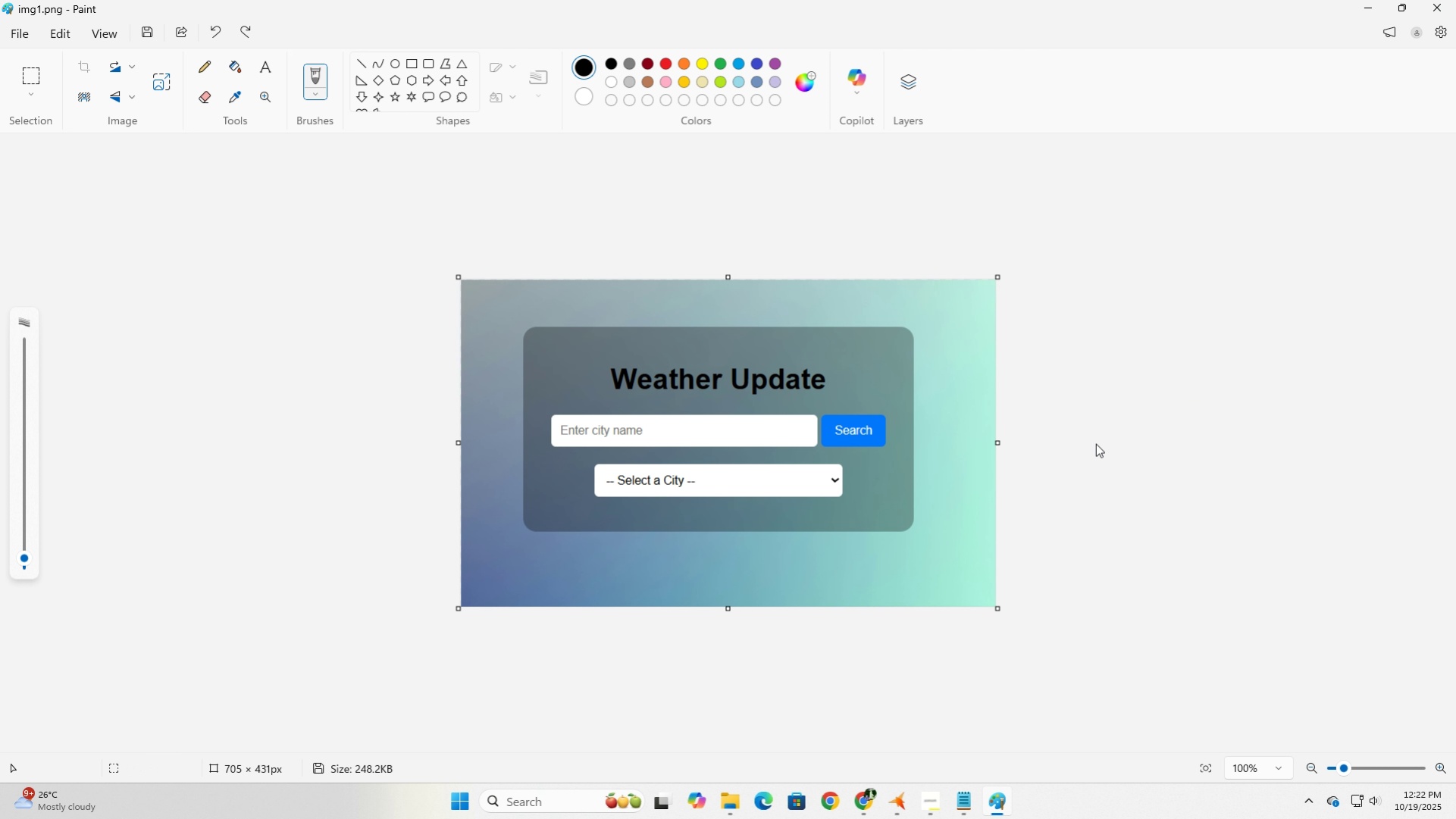 
key(Control+Z)
 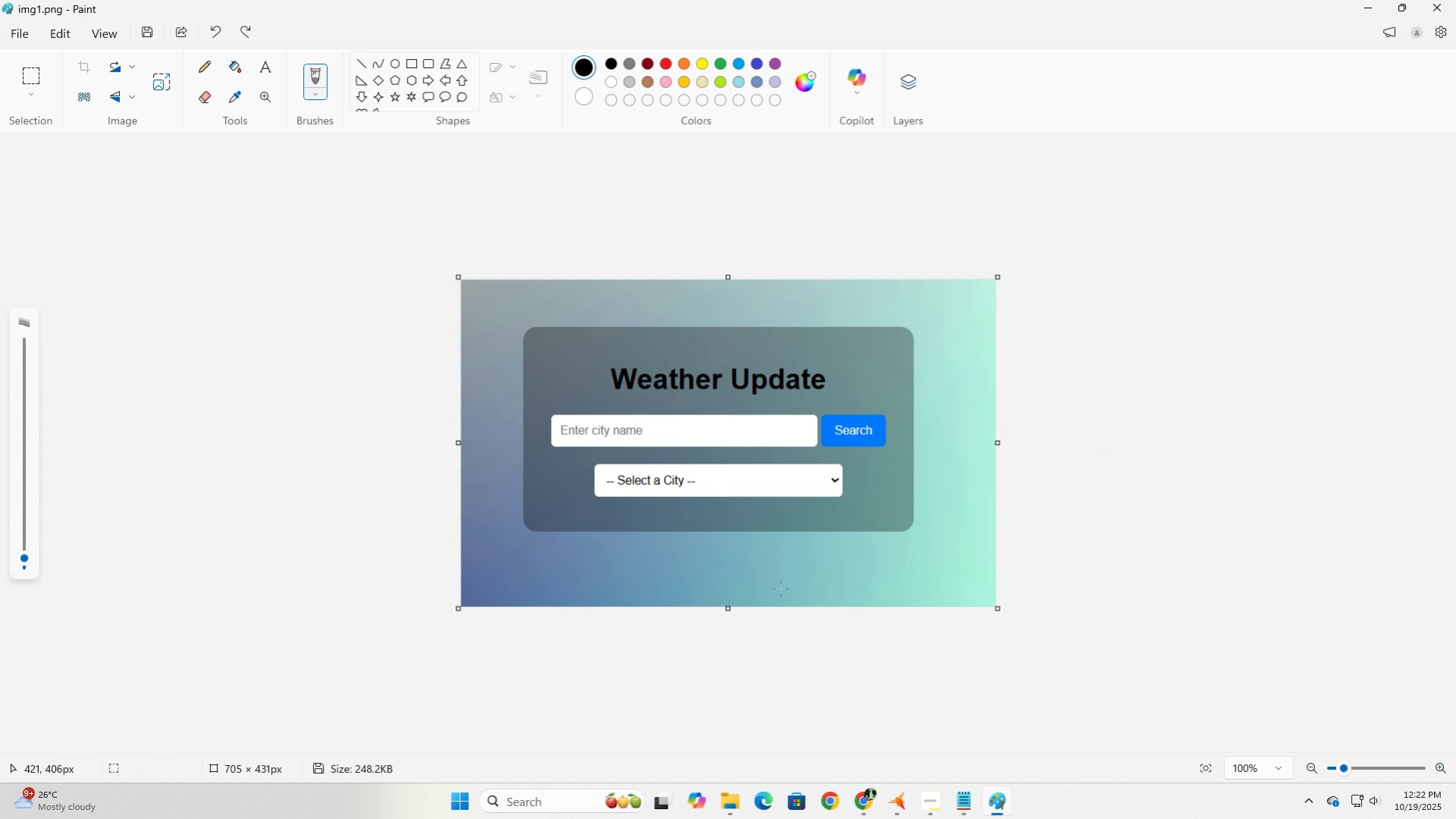 
left_click_drag(start_coordinate=[729, 606], to_coordinate=[725, 583])
 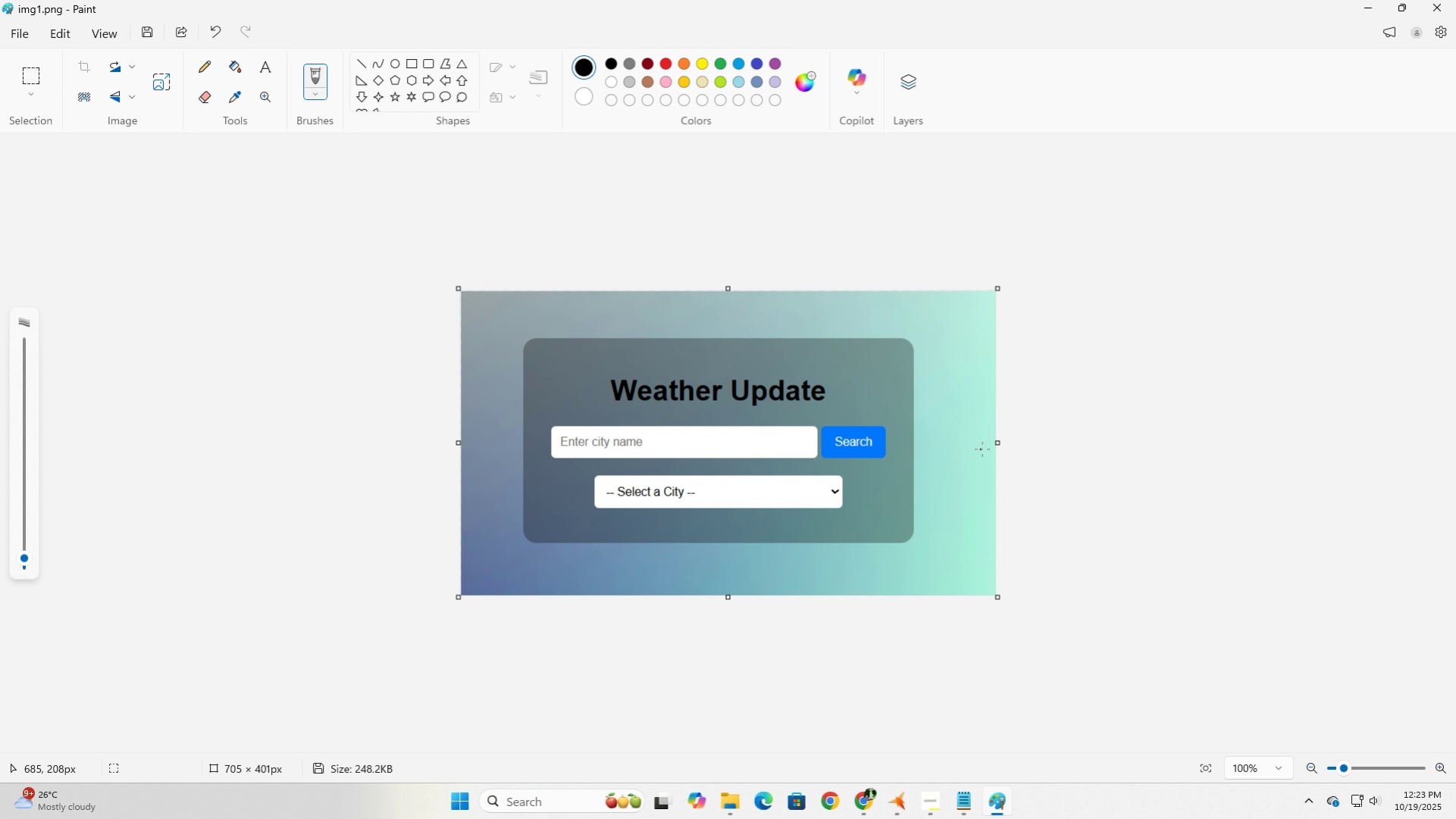 
left_click_drag(start_coordinate=[1000, 441], to_coordinate=[984, 441])
 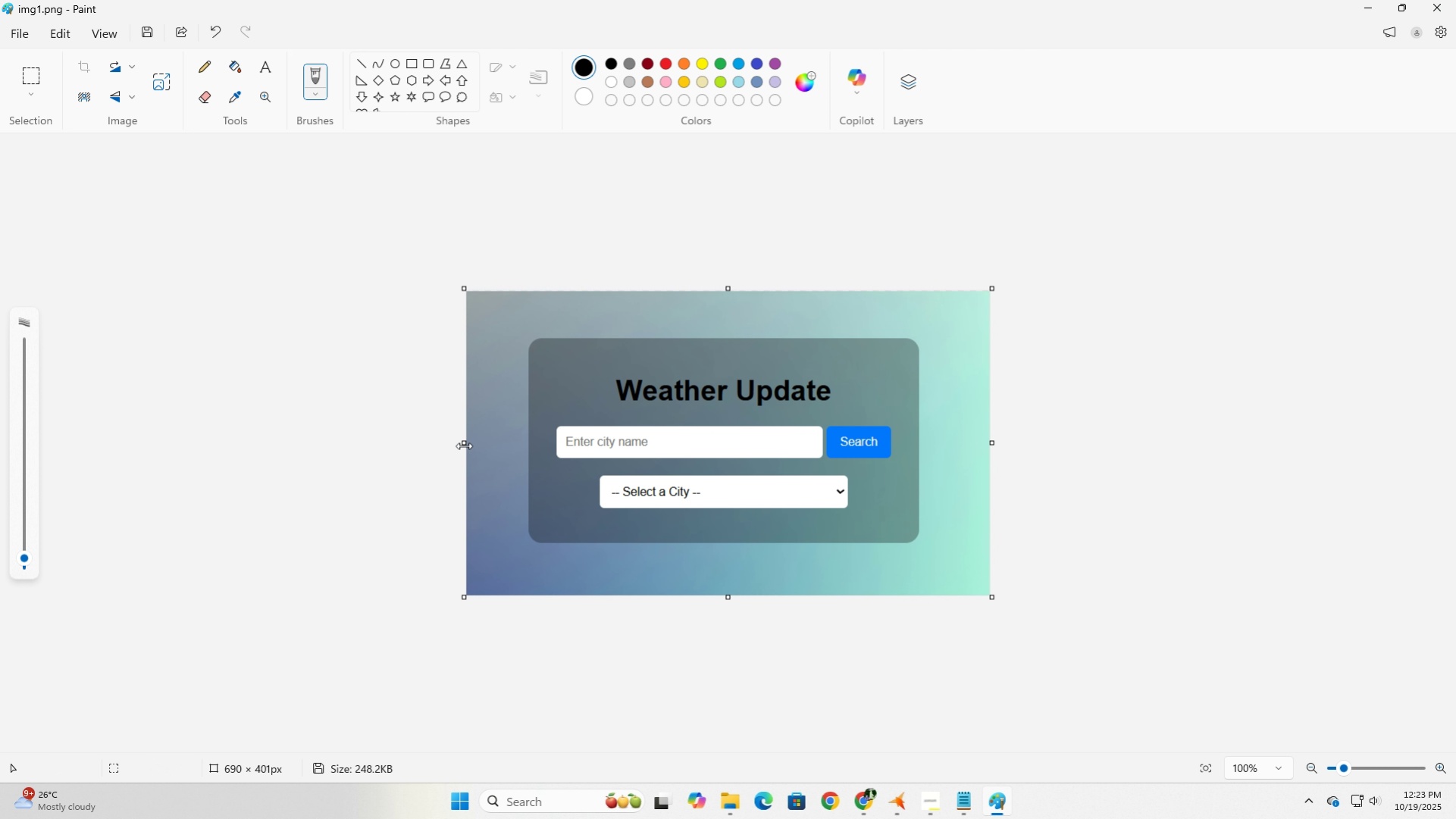 
left_click_drag(start_coordinate=[465, 441], to_coordinate=[459, 439])
 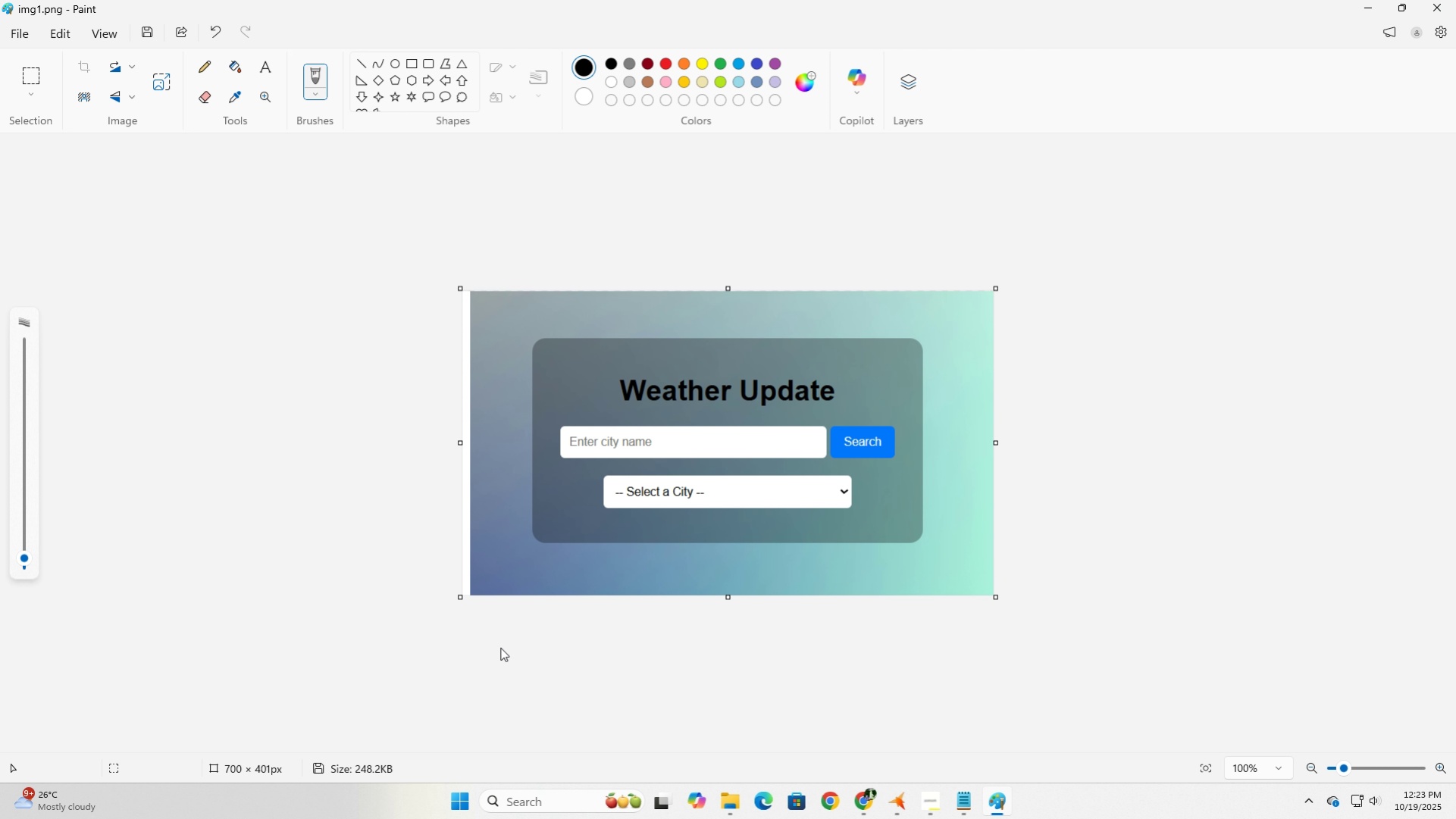 
key(Control+Z)
 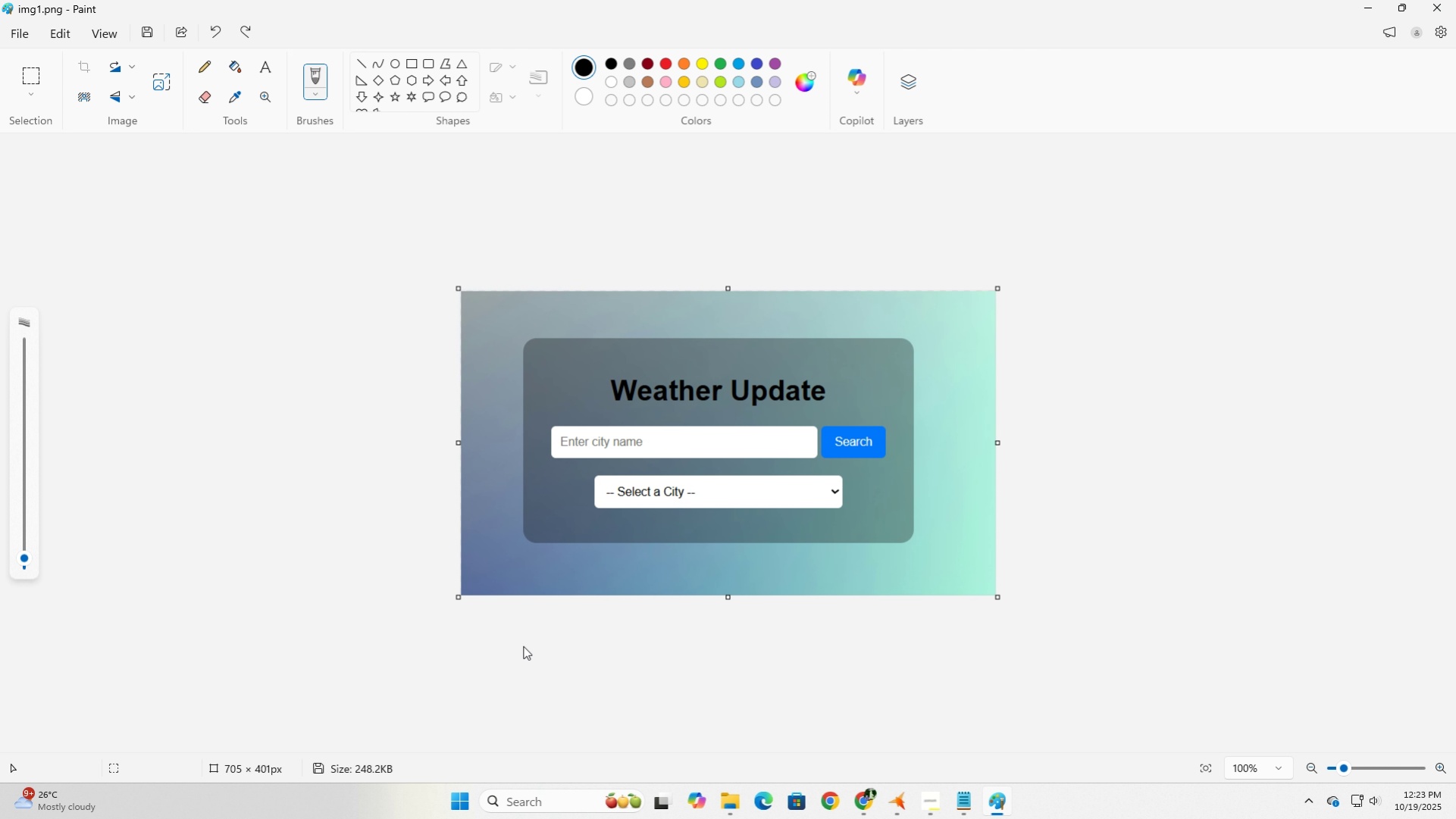 
key(Control+Z)
 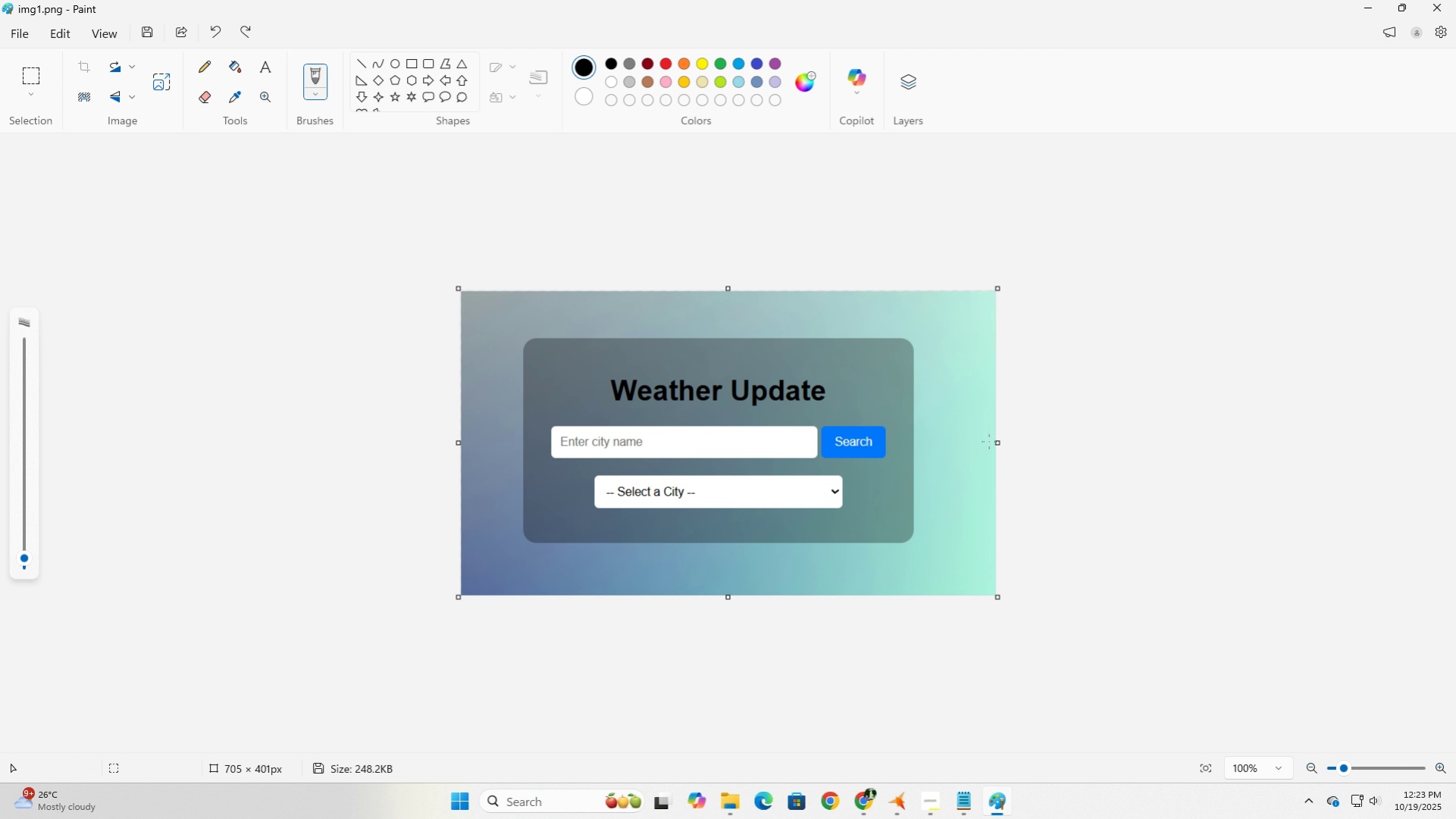 
left_click_drag(start_coordinate=[997, 442], to_coordinate=[980, 442])
 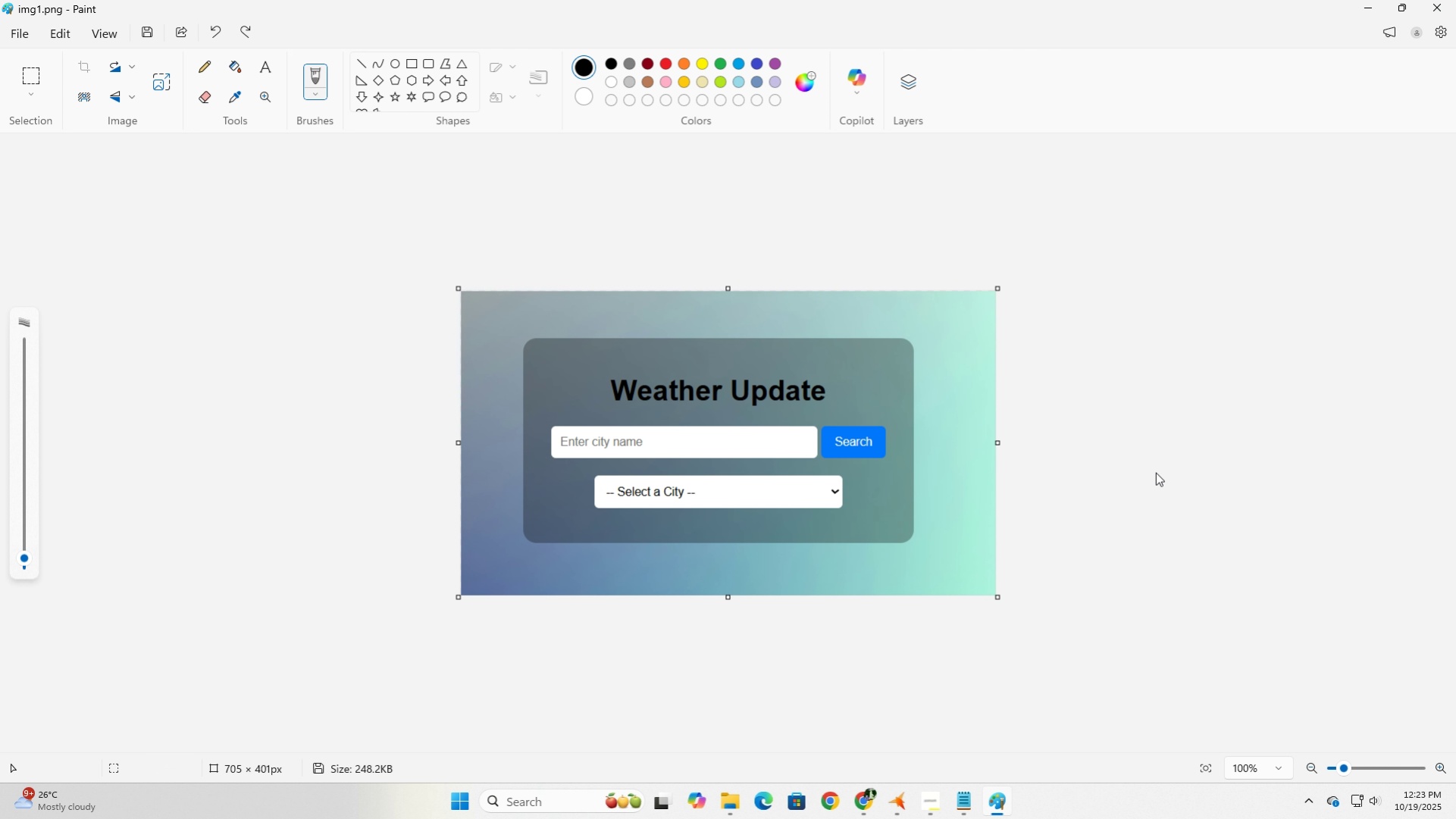 
key(Control+Z)
 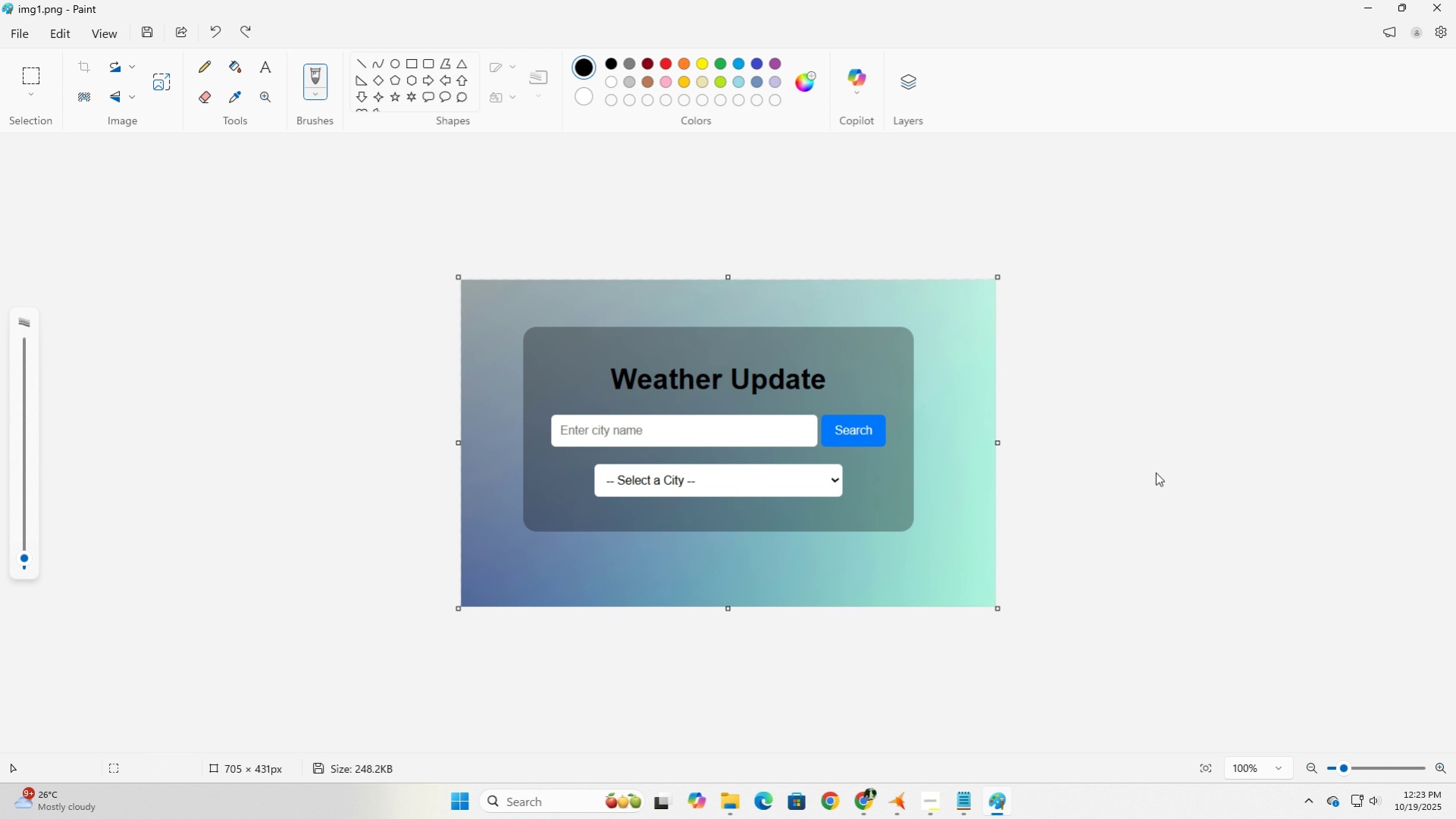 
key(Control+Z)
 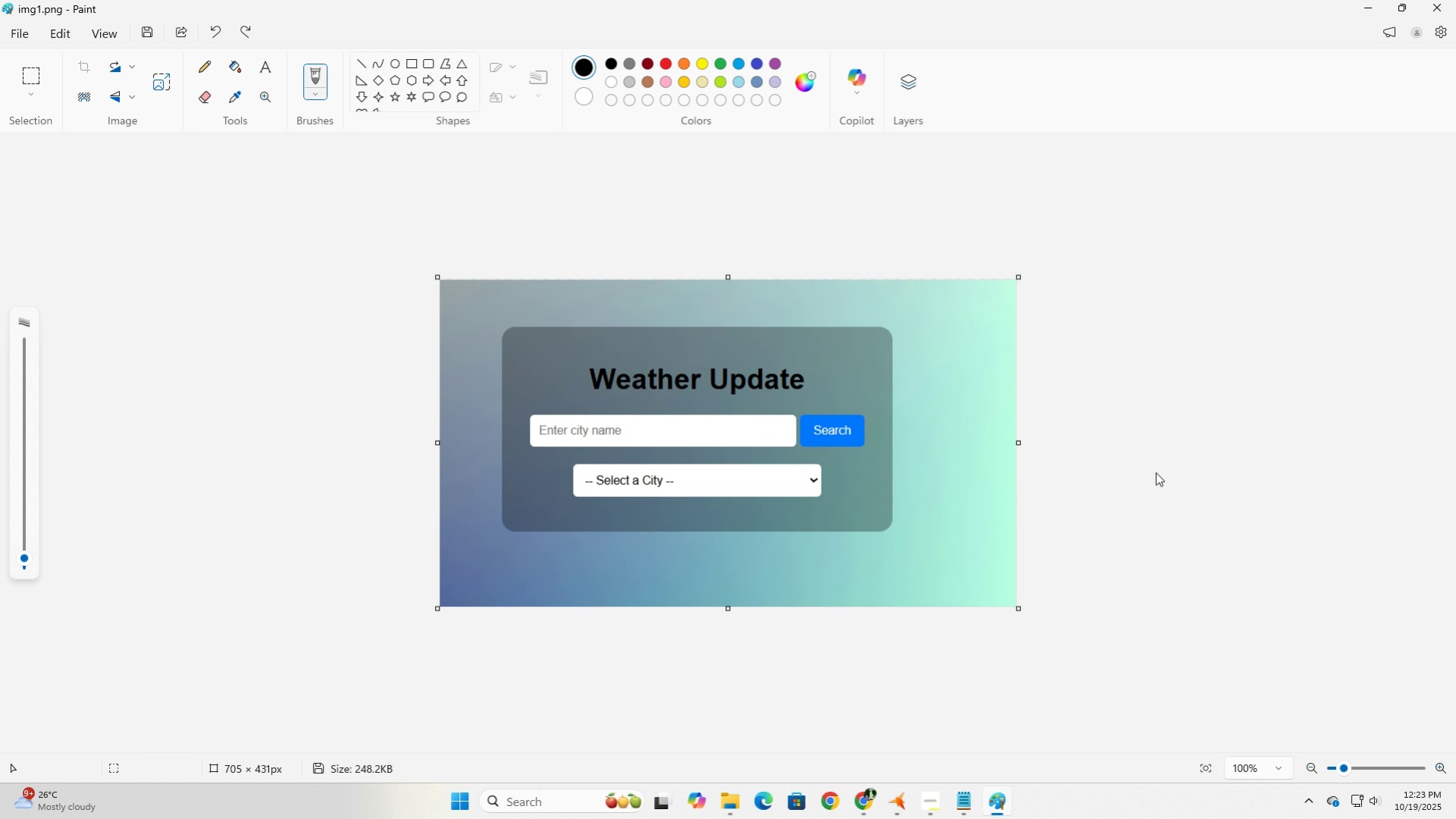 
key(Control+Z)
 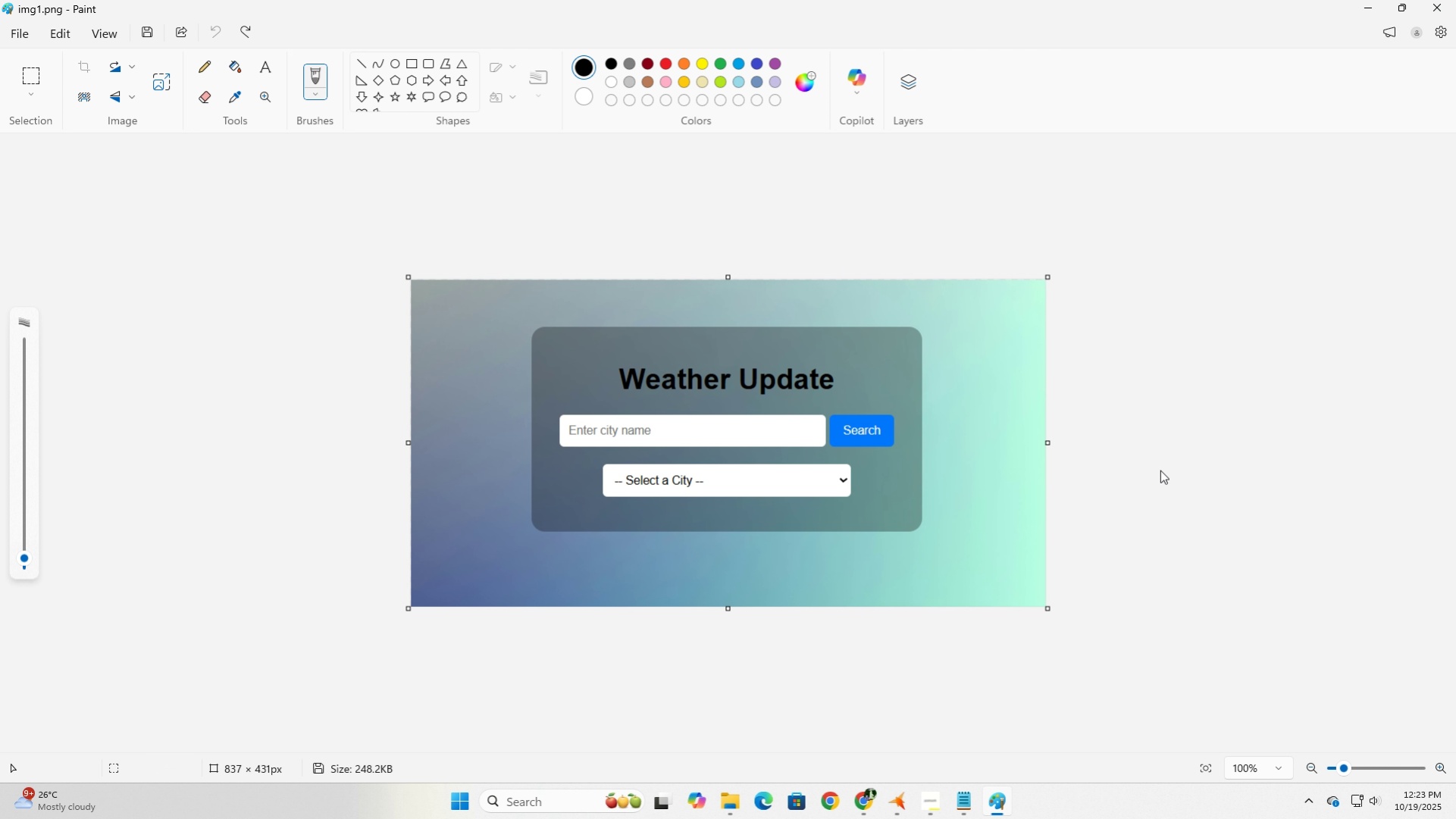 
key(Control+Z)
 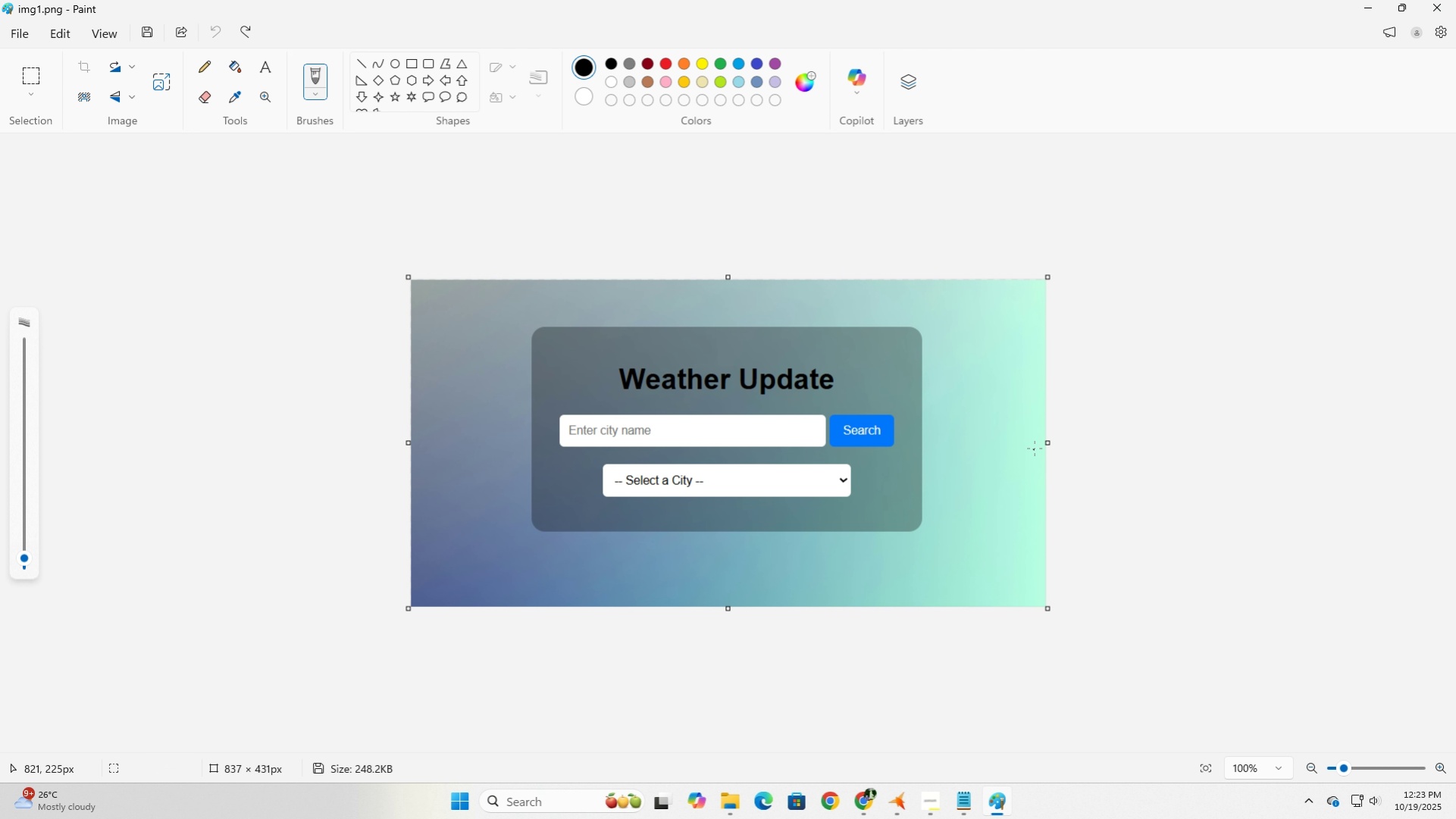 
left_click_drag(start_coordinate=[1047, 439], to_coordinate=[1013, 446])
 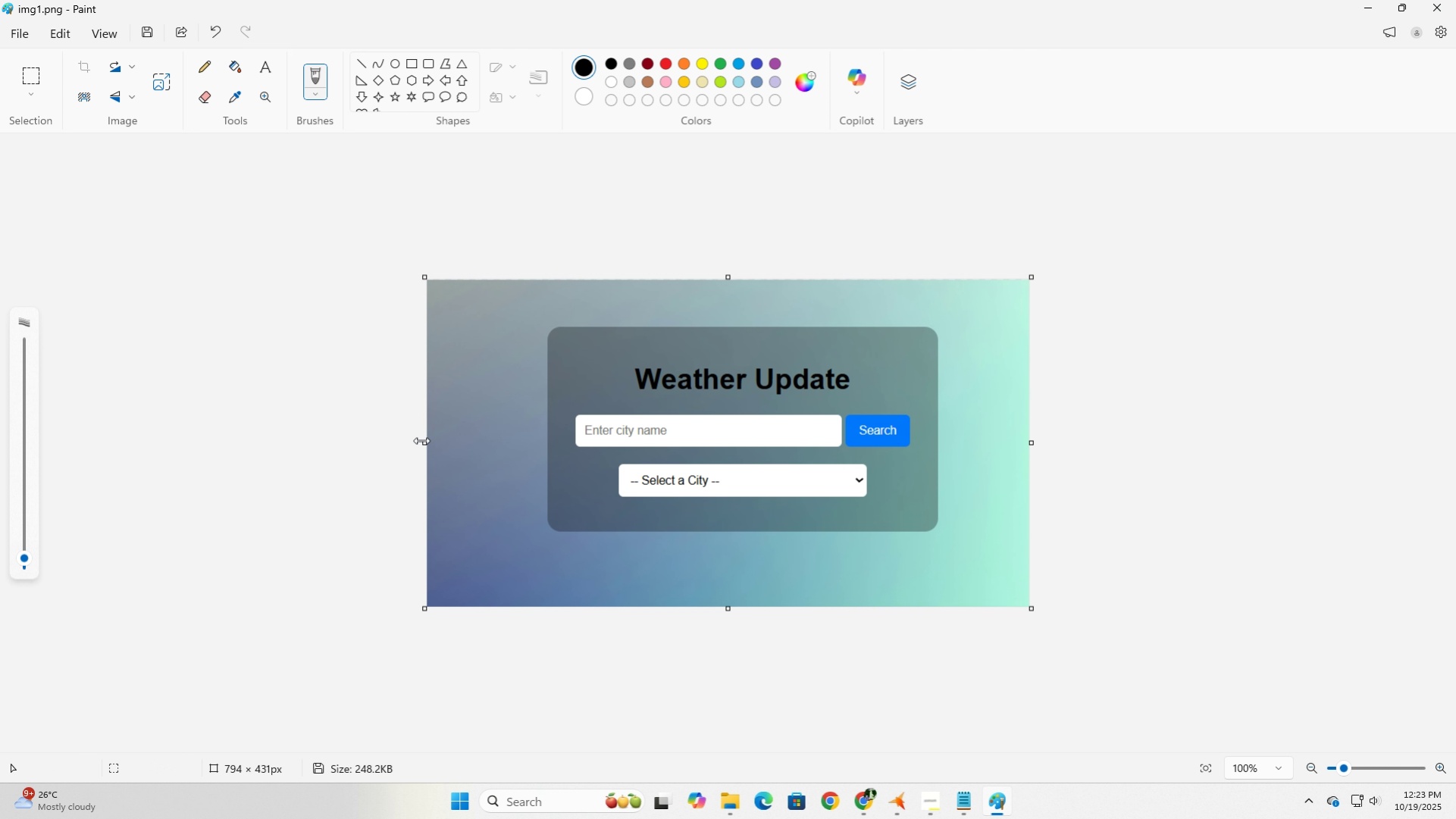 
left_click_drag(start_coordinate=[424, 440], to_coordinate=[465, 436])
 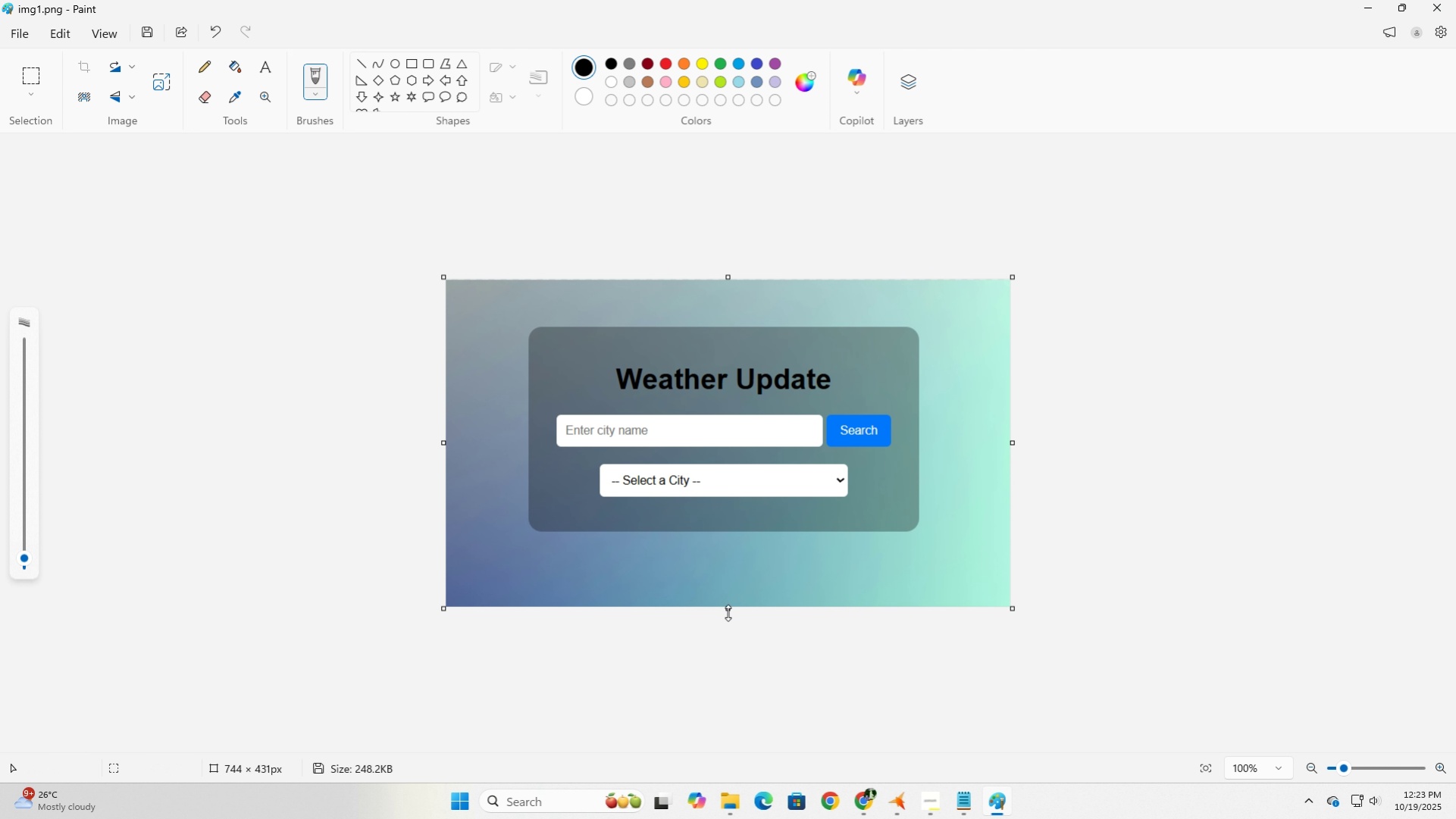 
left_click_drag(start_coordinate=[731, 605], to_coordinate=[728, 588])
 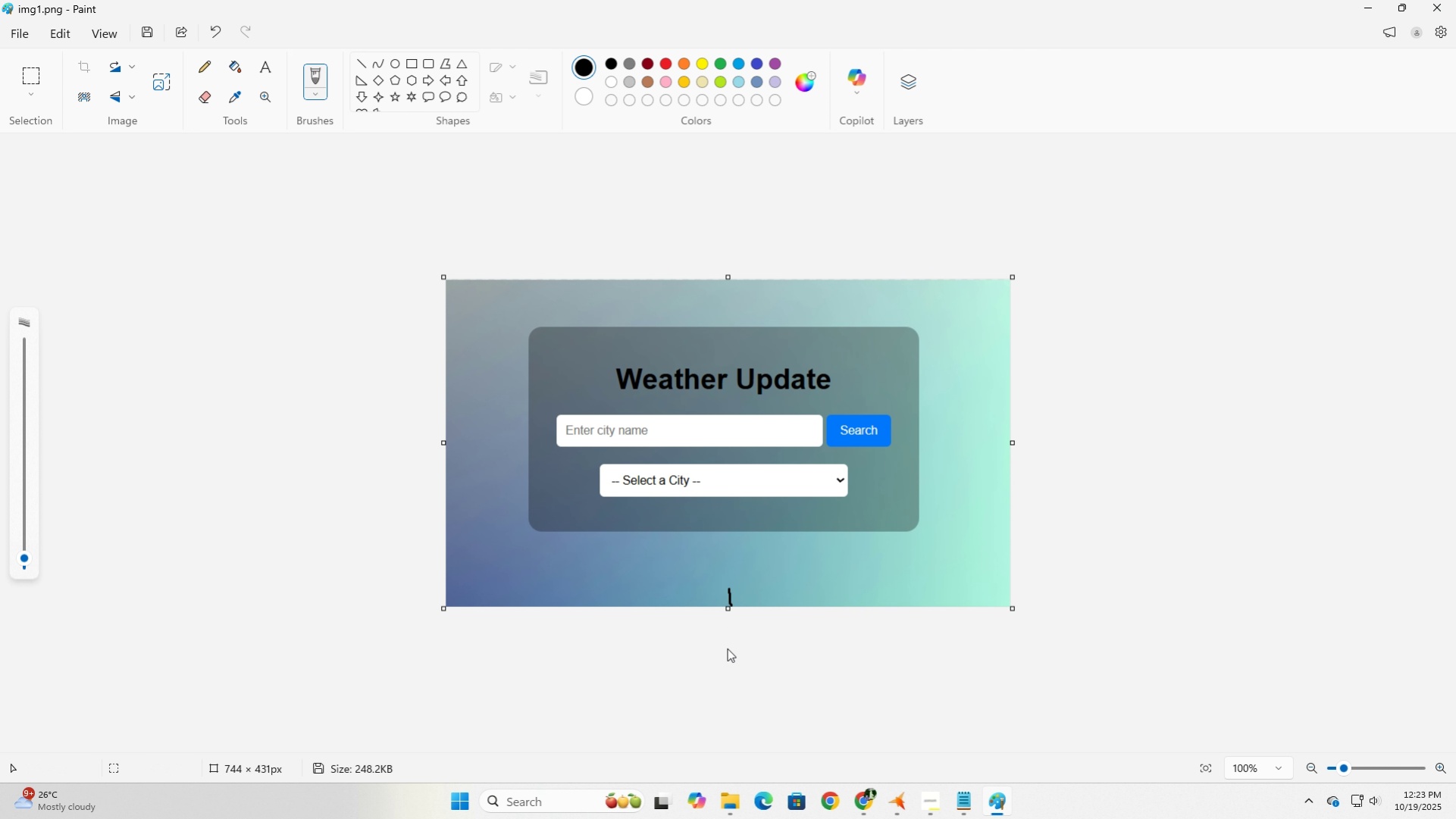 
key(Control+Meta+MetaLeft)
 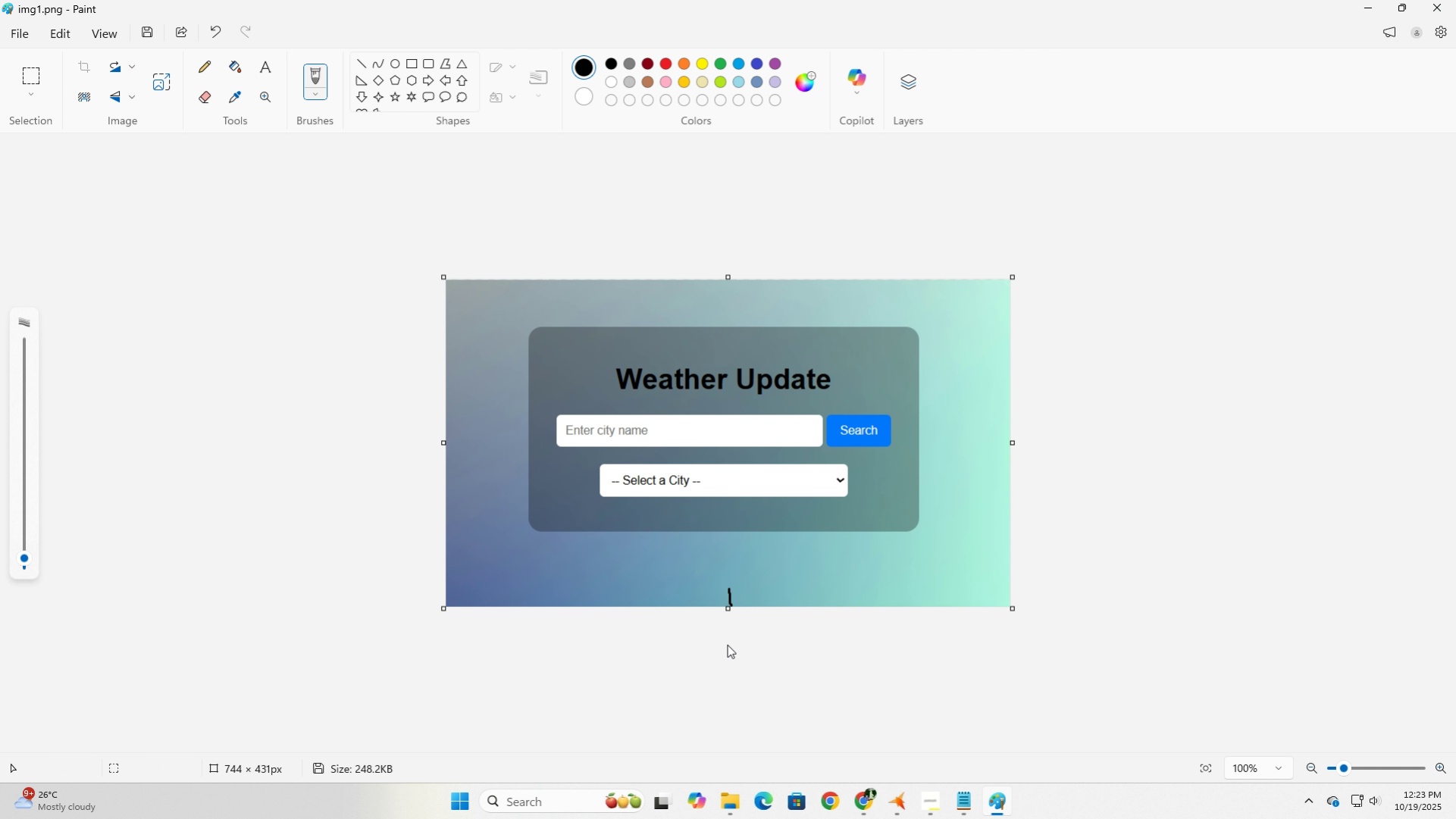 
key(Control+Shift+ShiftLeft)
 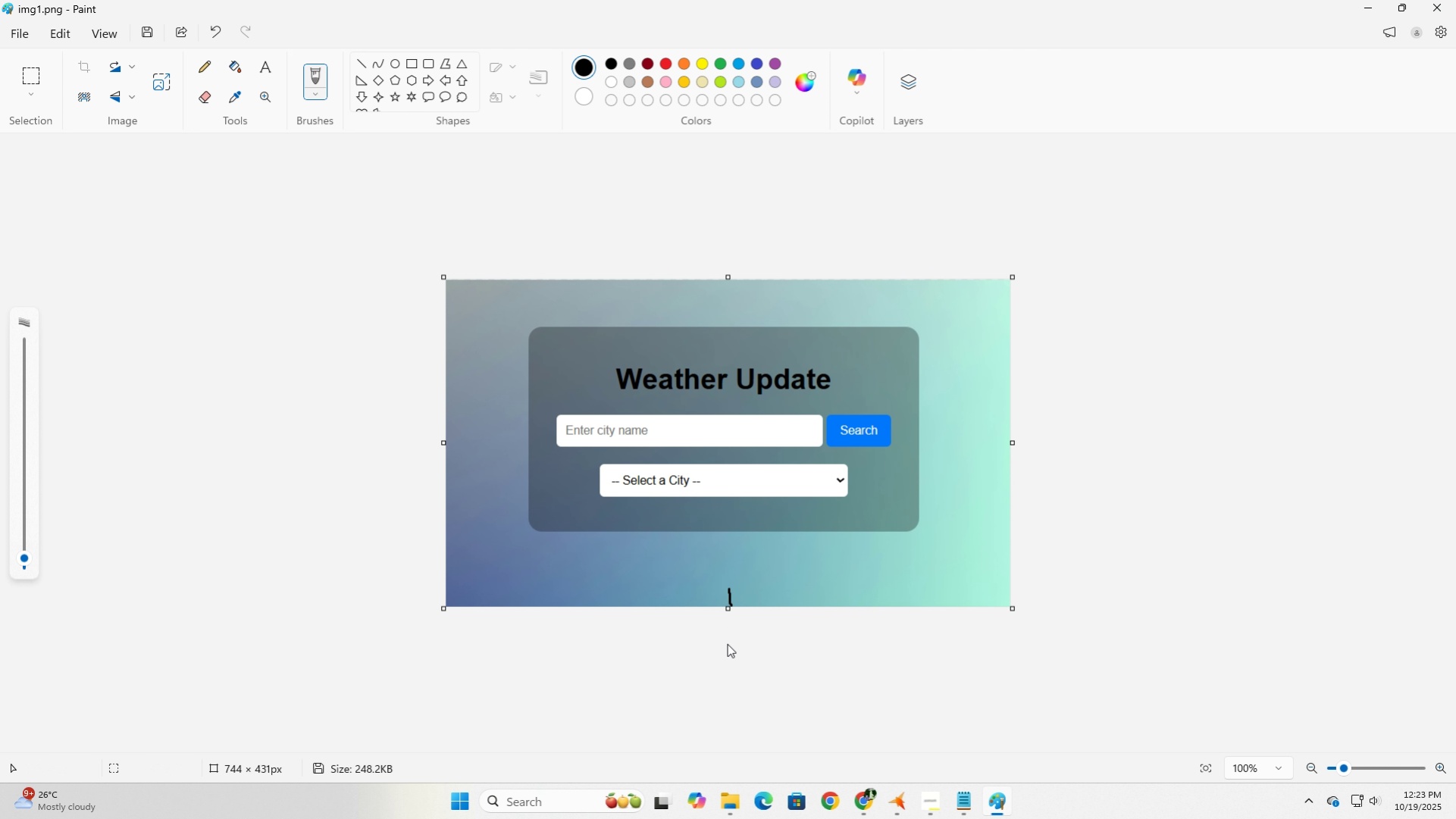 
key(Control+Shift+Z)
 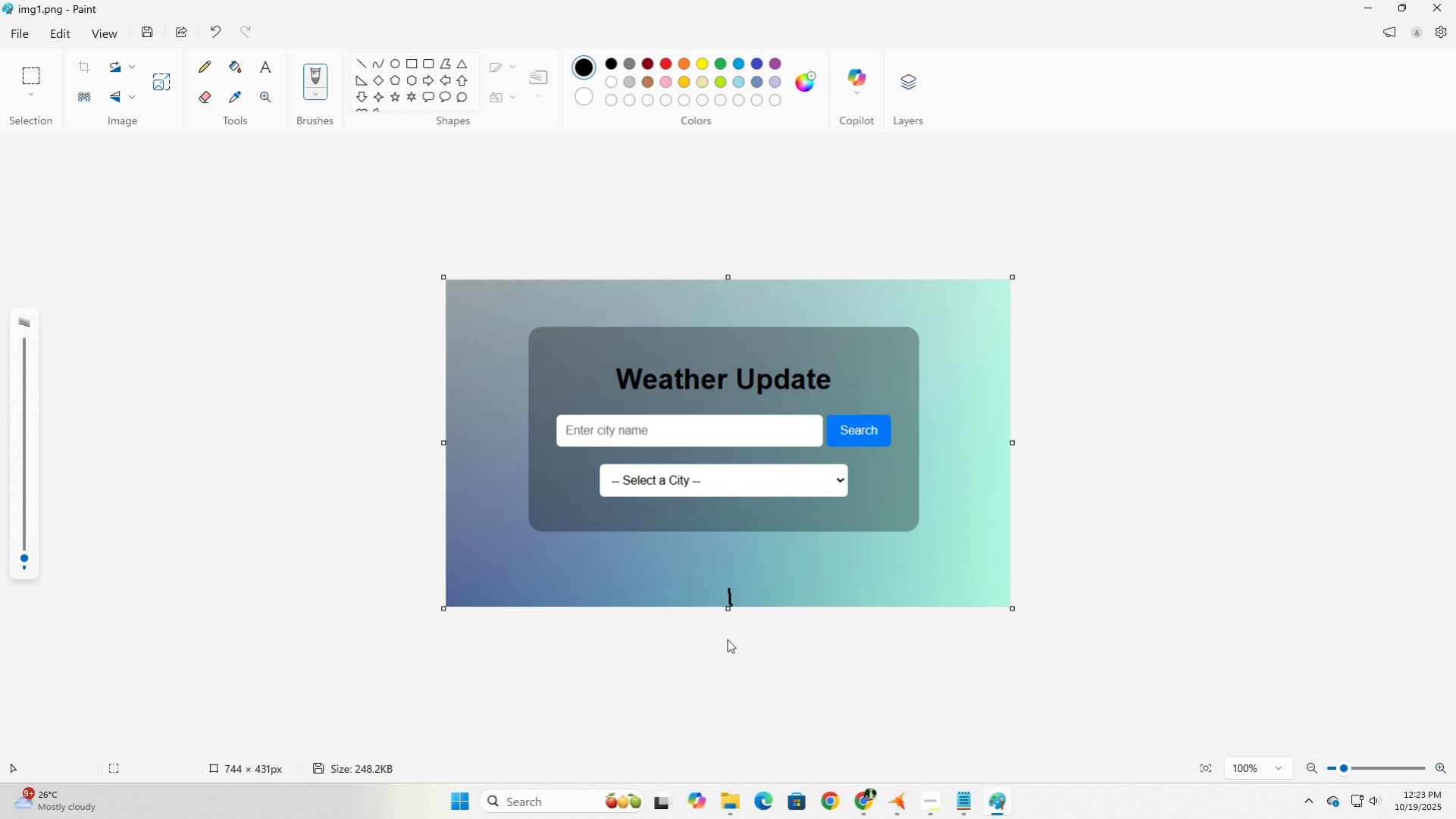 
key(Control+Z)
 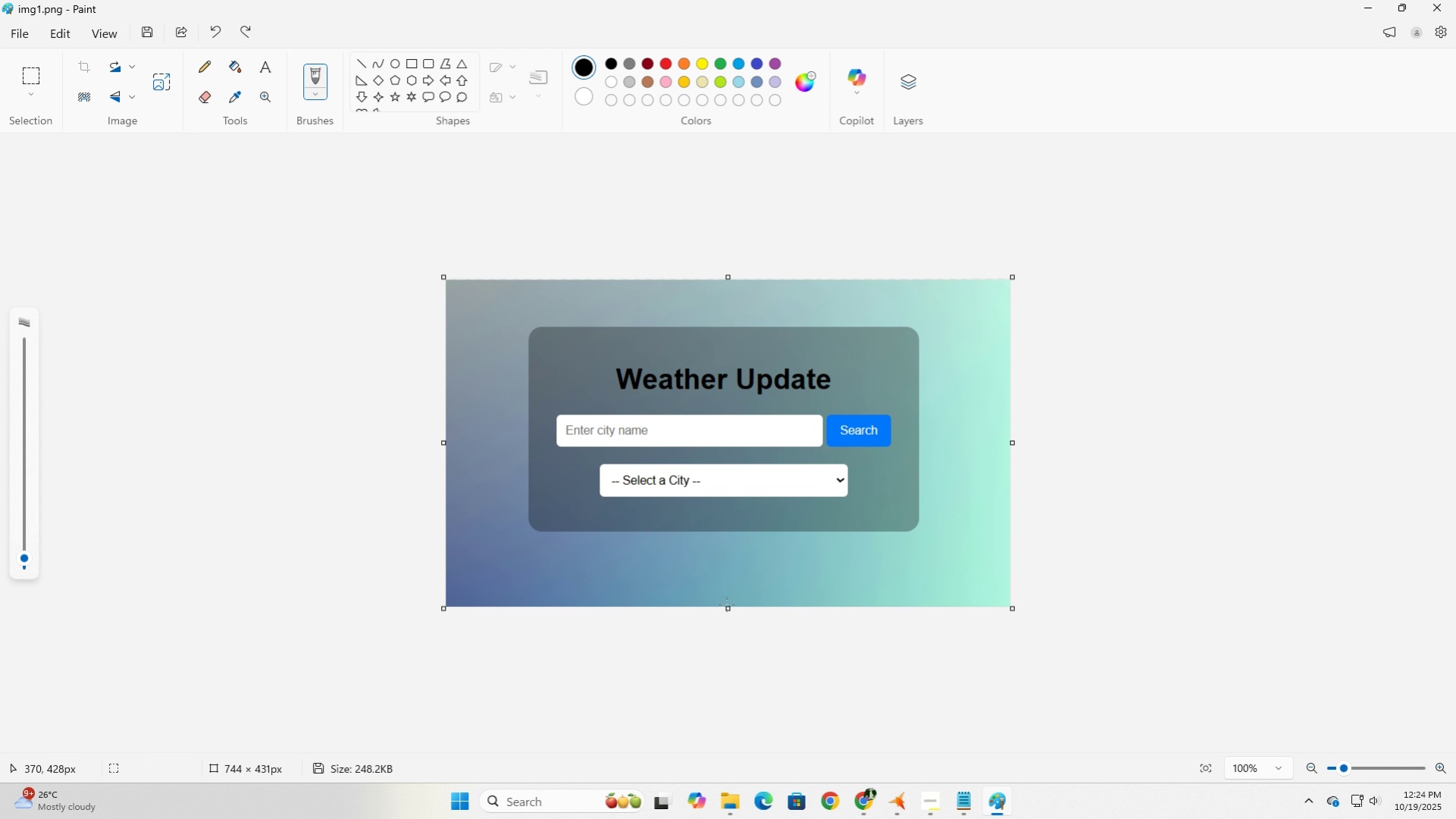 
left_click_drag(start_coordinate=[728, 610], to_coordinate=[731, 586])
 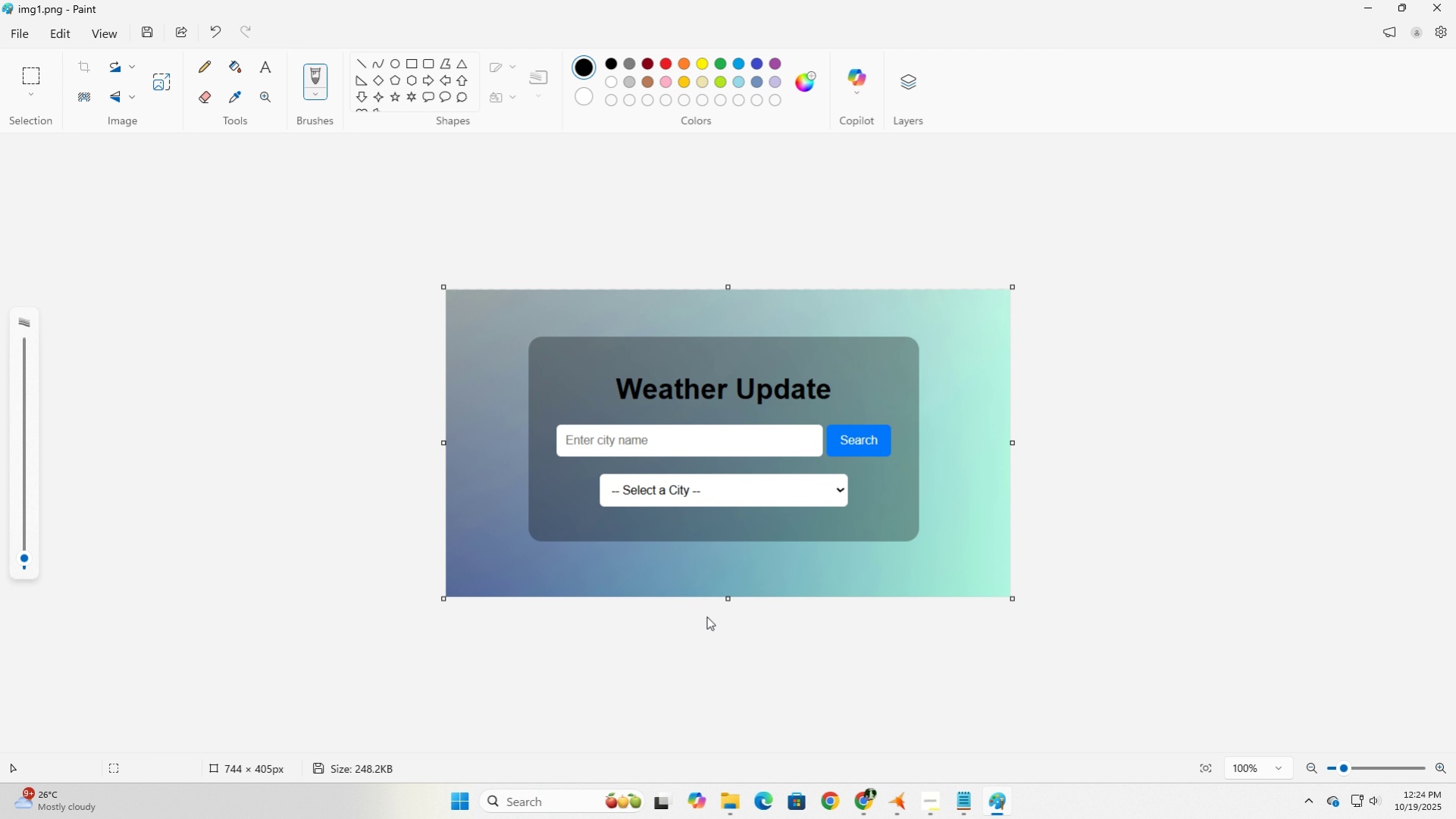 
left_click([24, 36])
 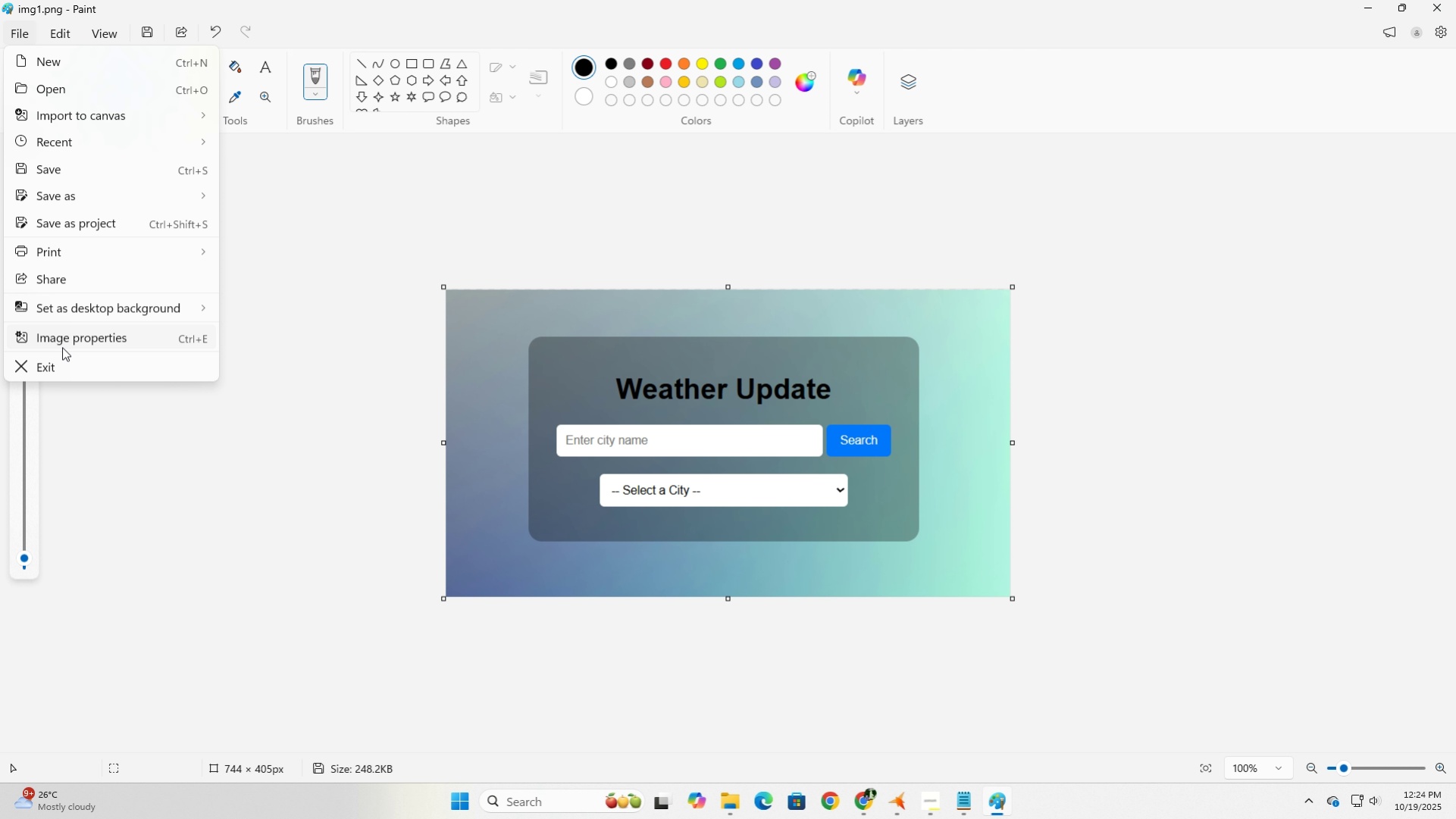 
left_click([62, 347])
 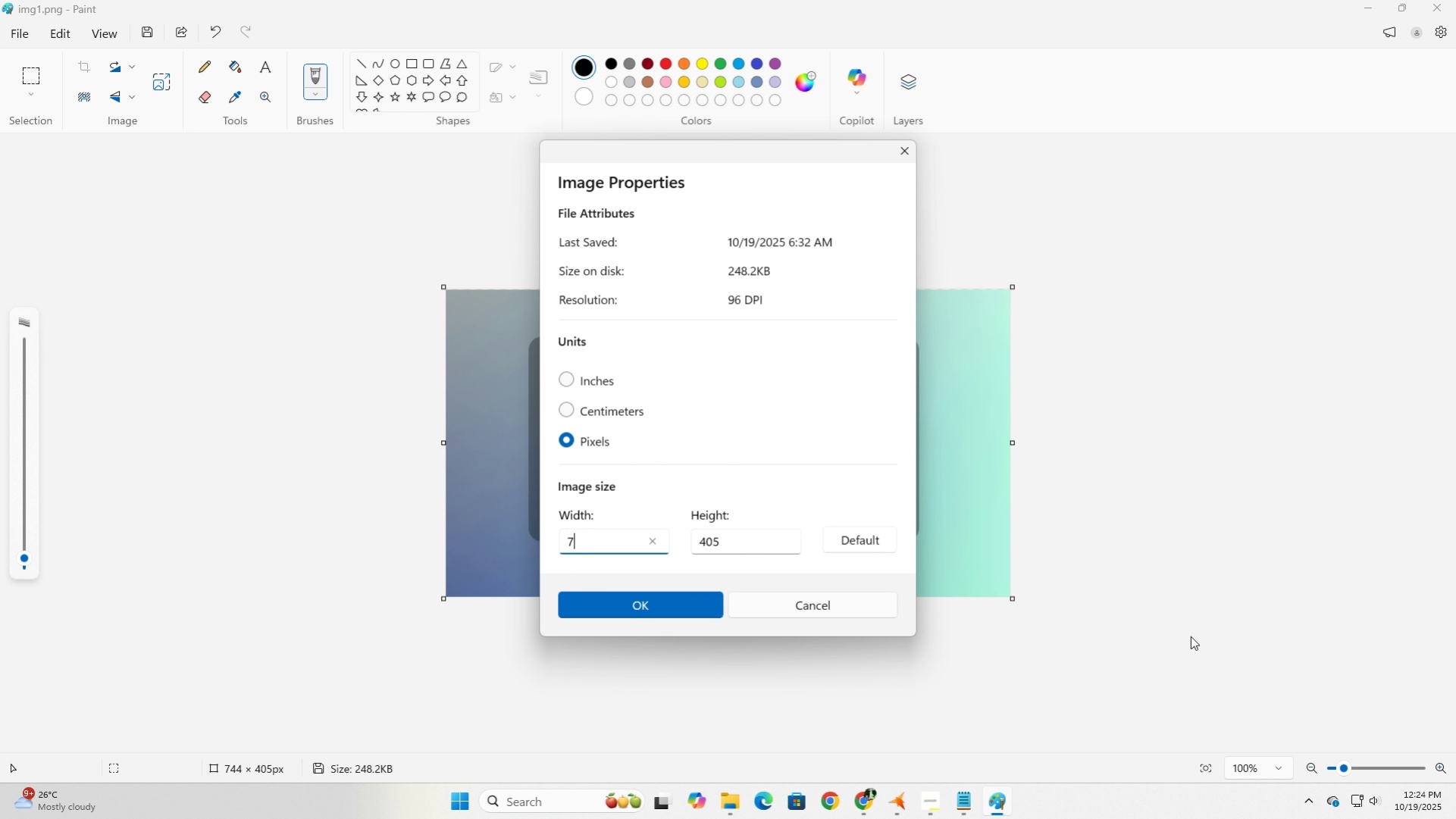 
key(Numpad7)
 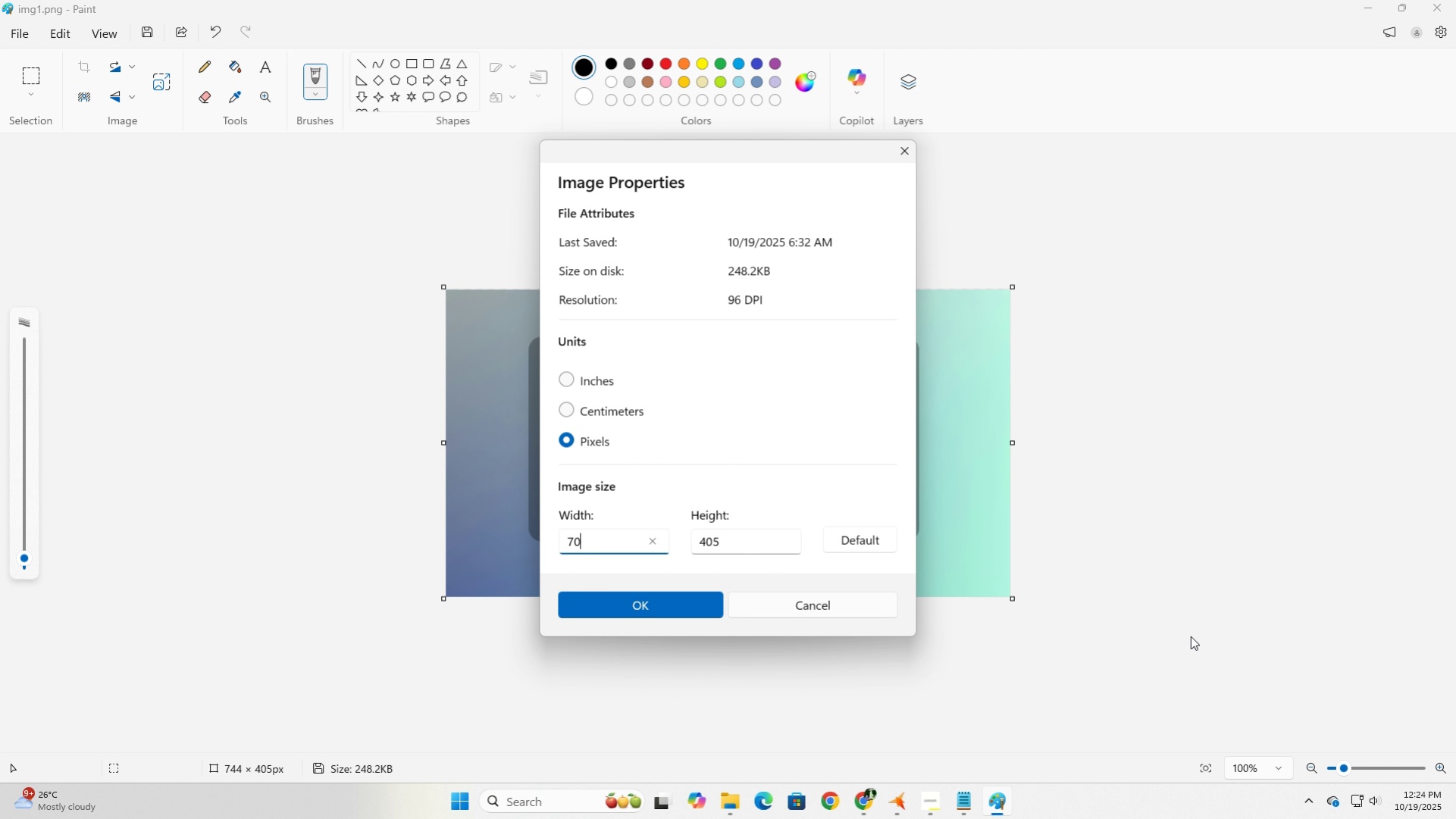 
key(Numpad0)
 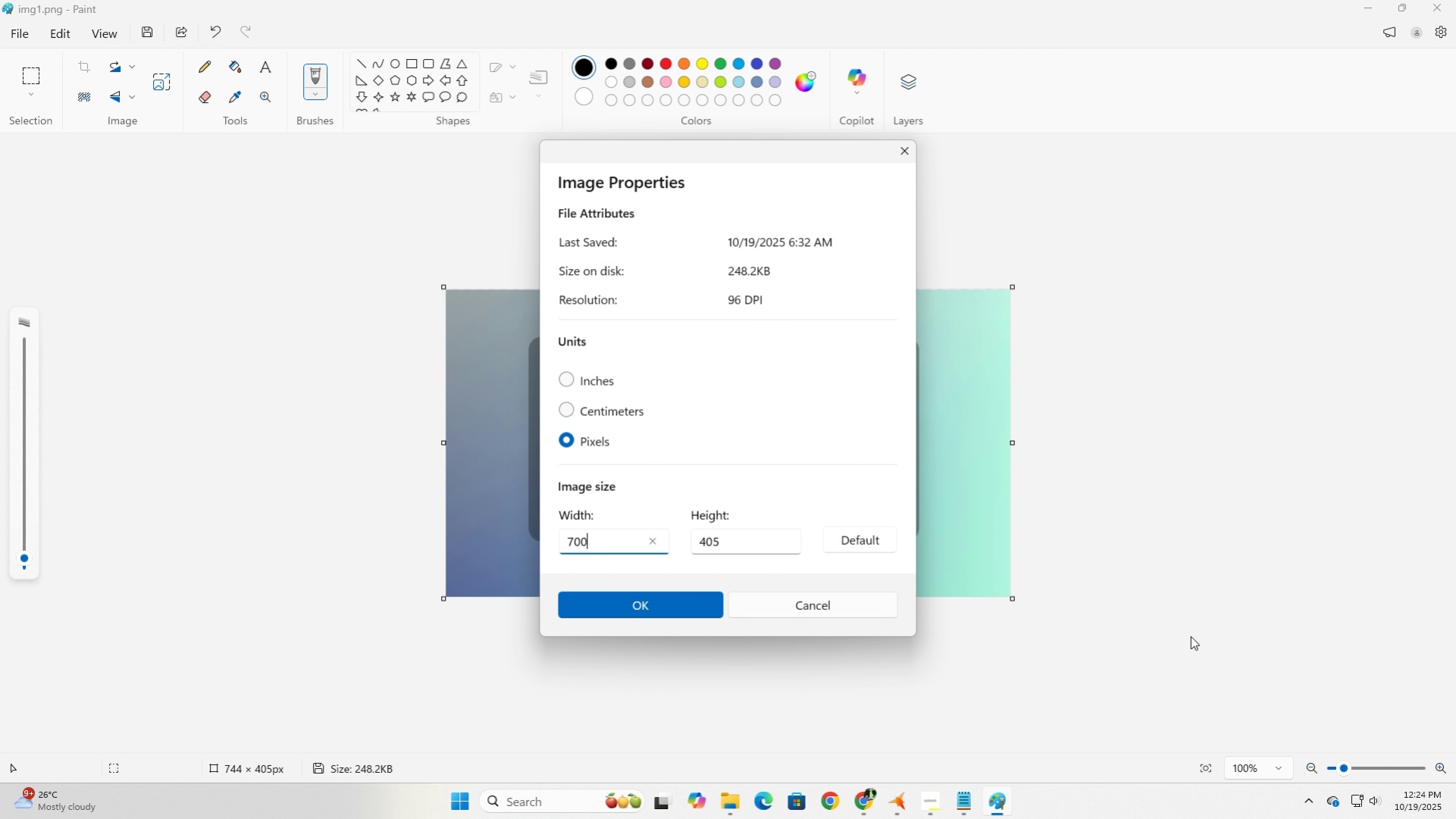 
key(Numpad0)
 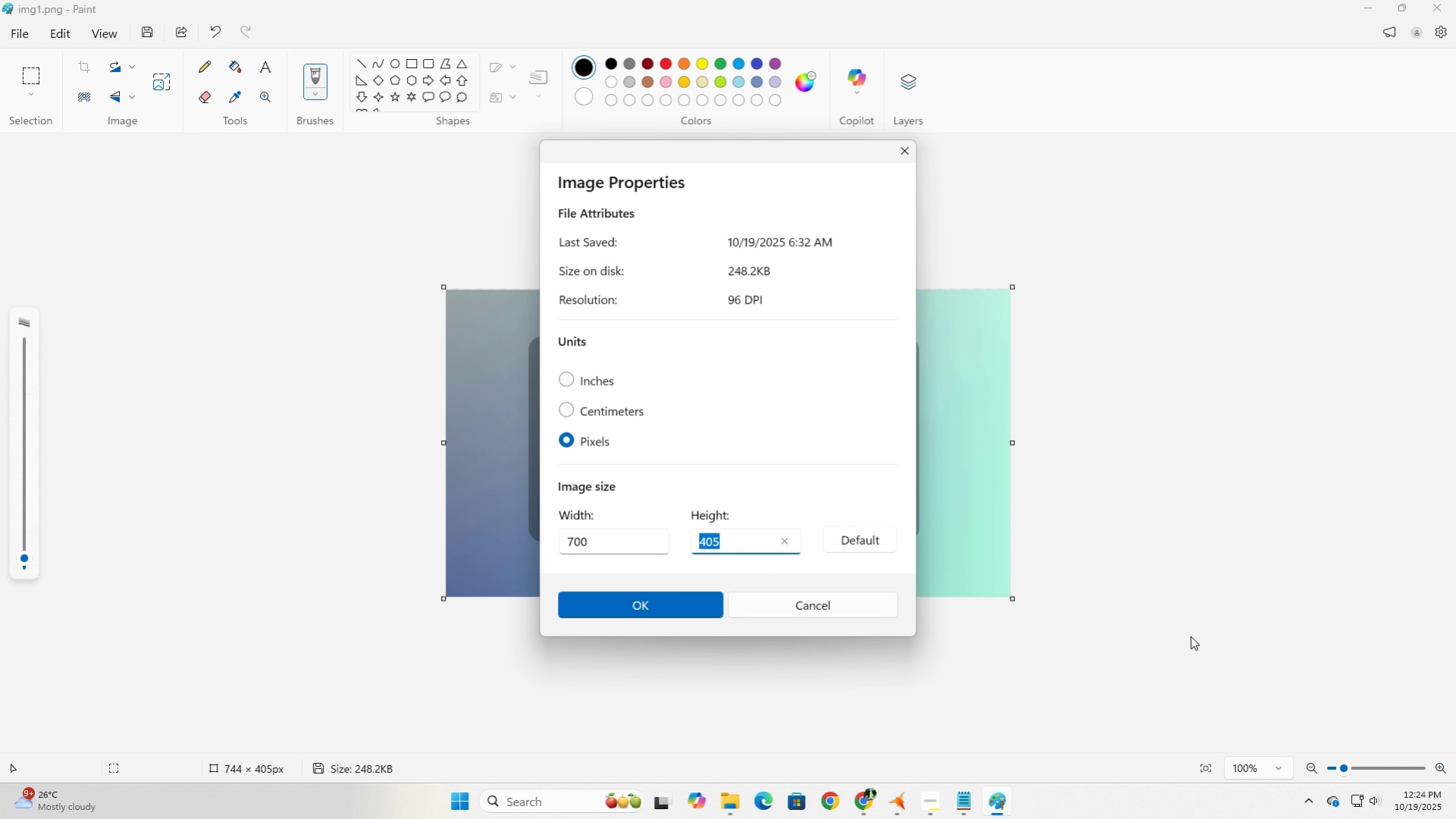 
key(Tab)
 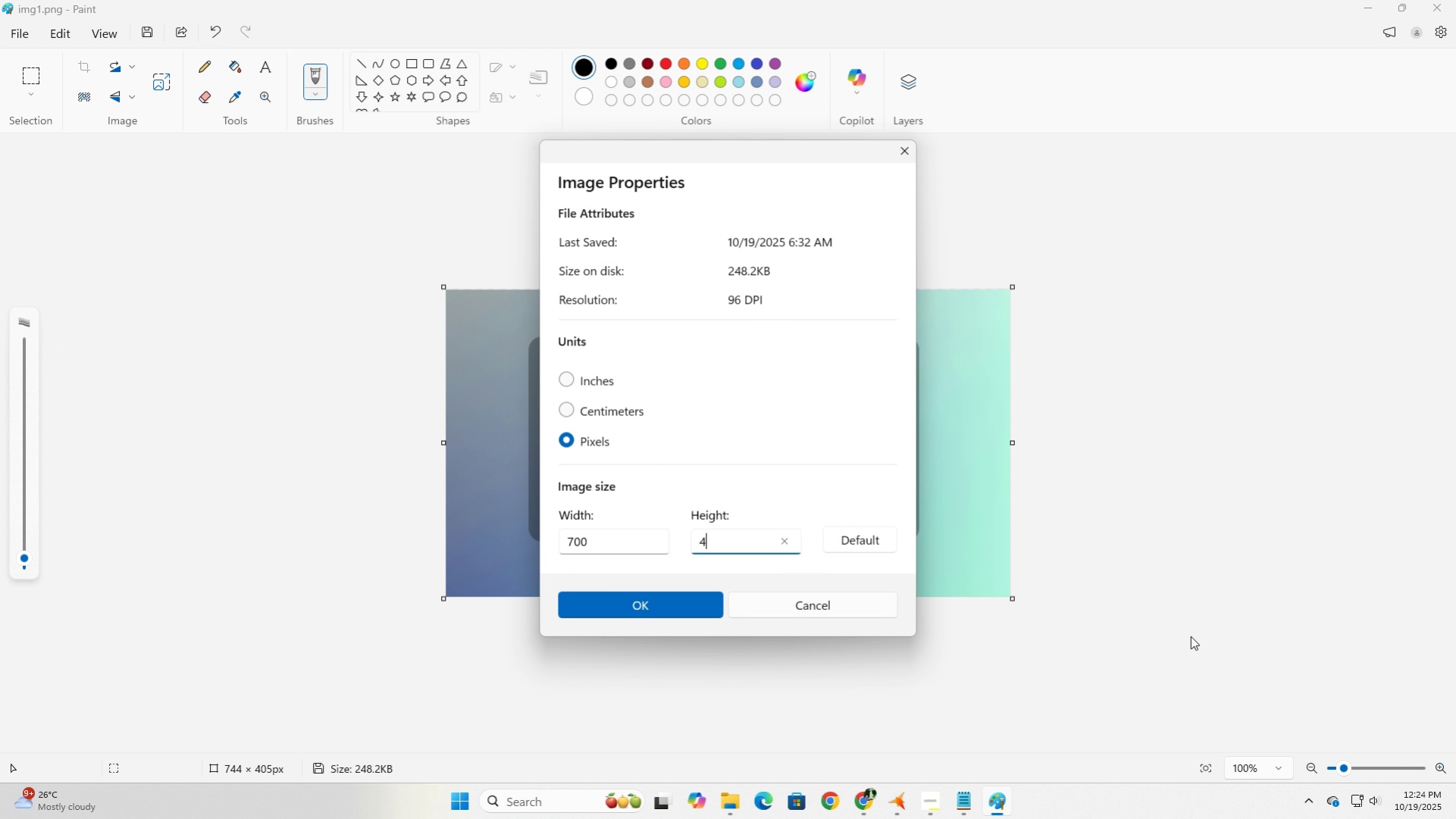 
key(Numpad4)
 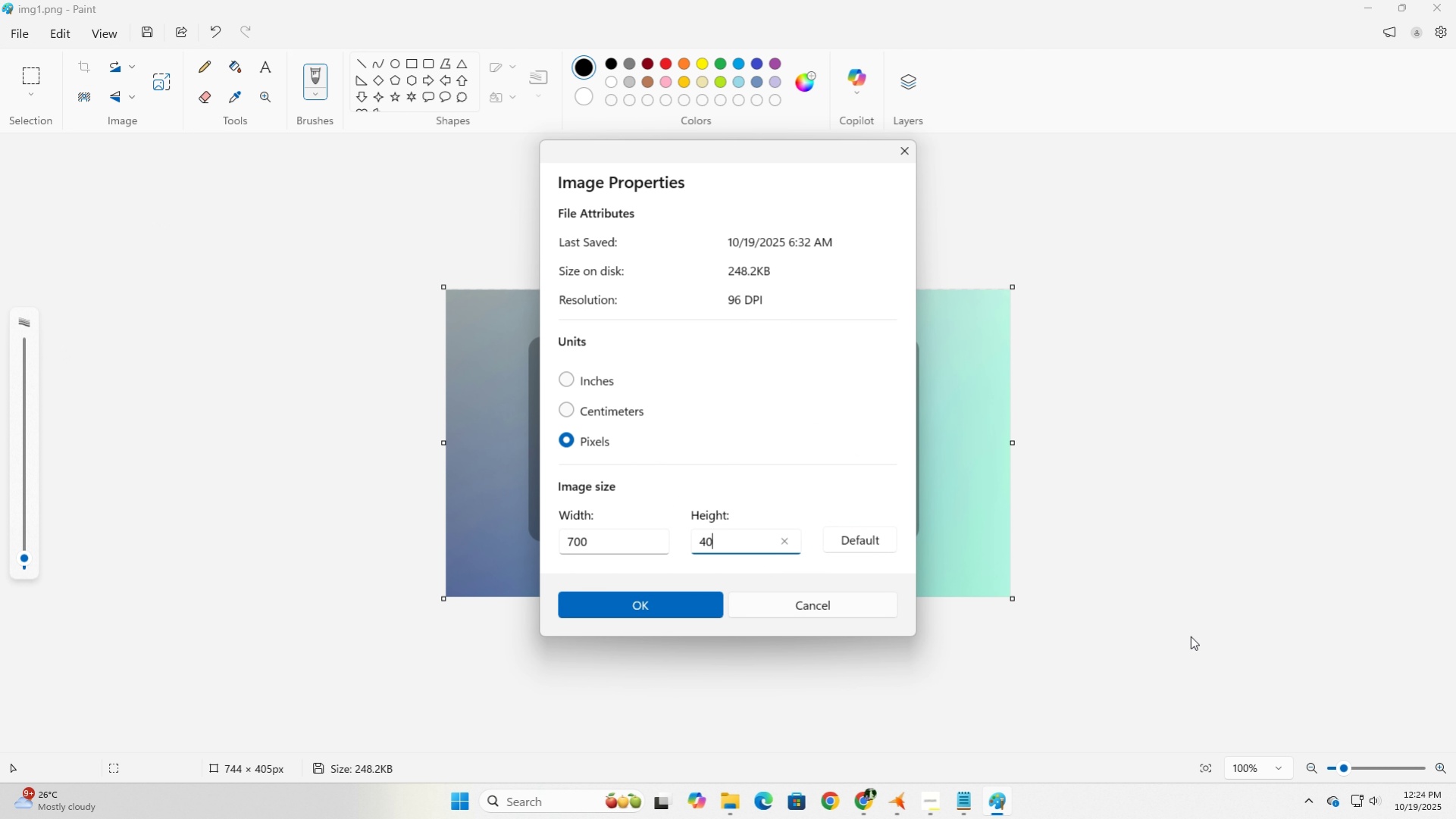 
key(Numpad0)
 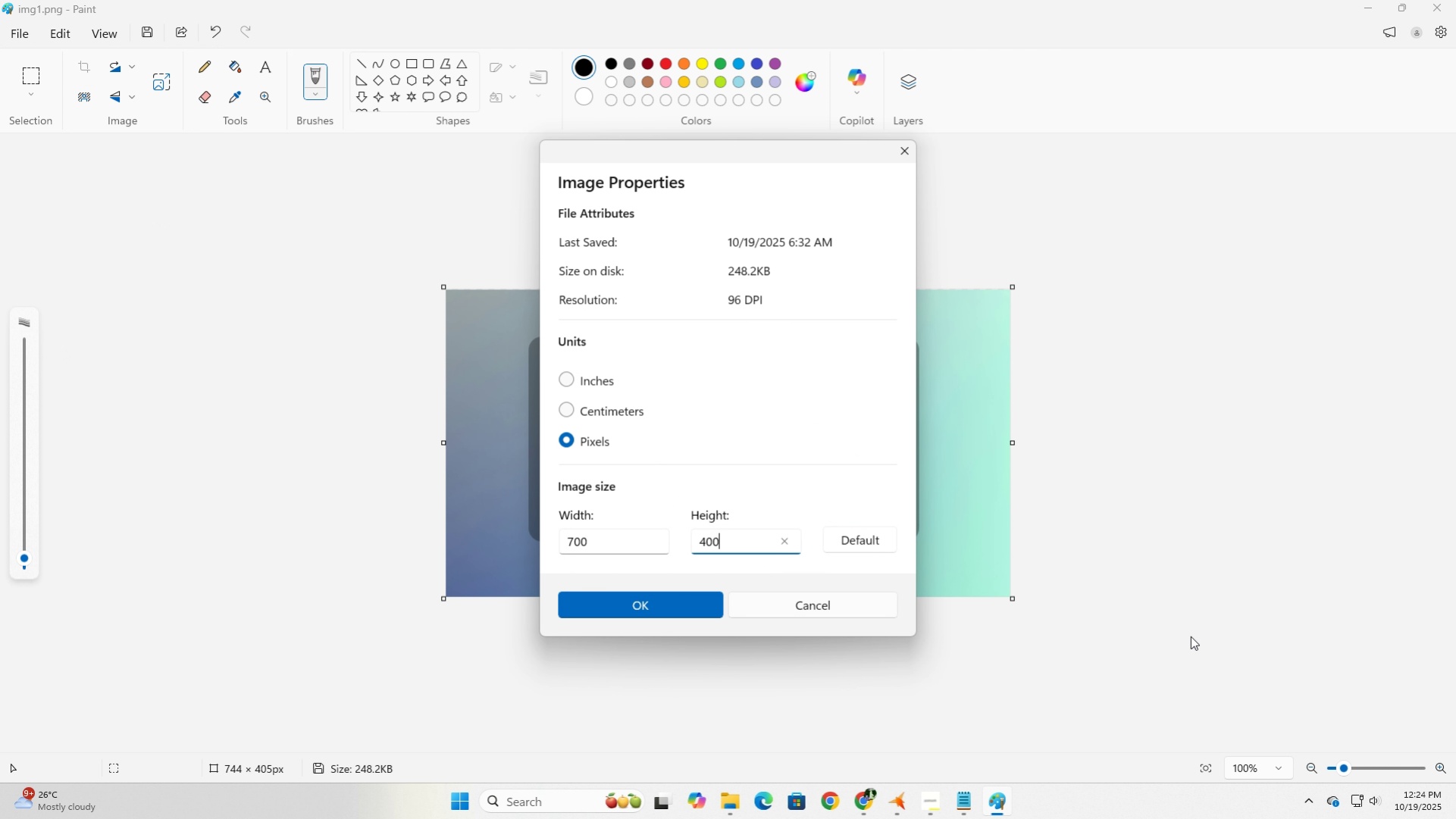 
key(Numpad0)
 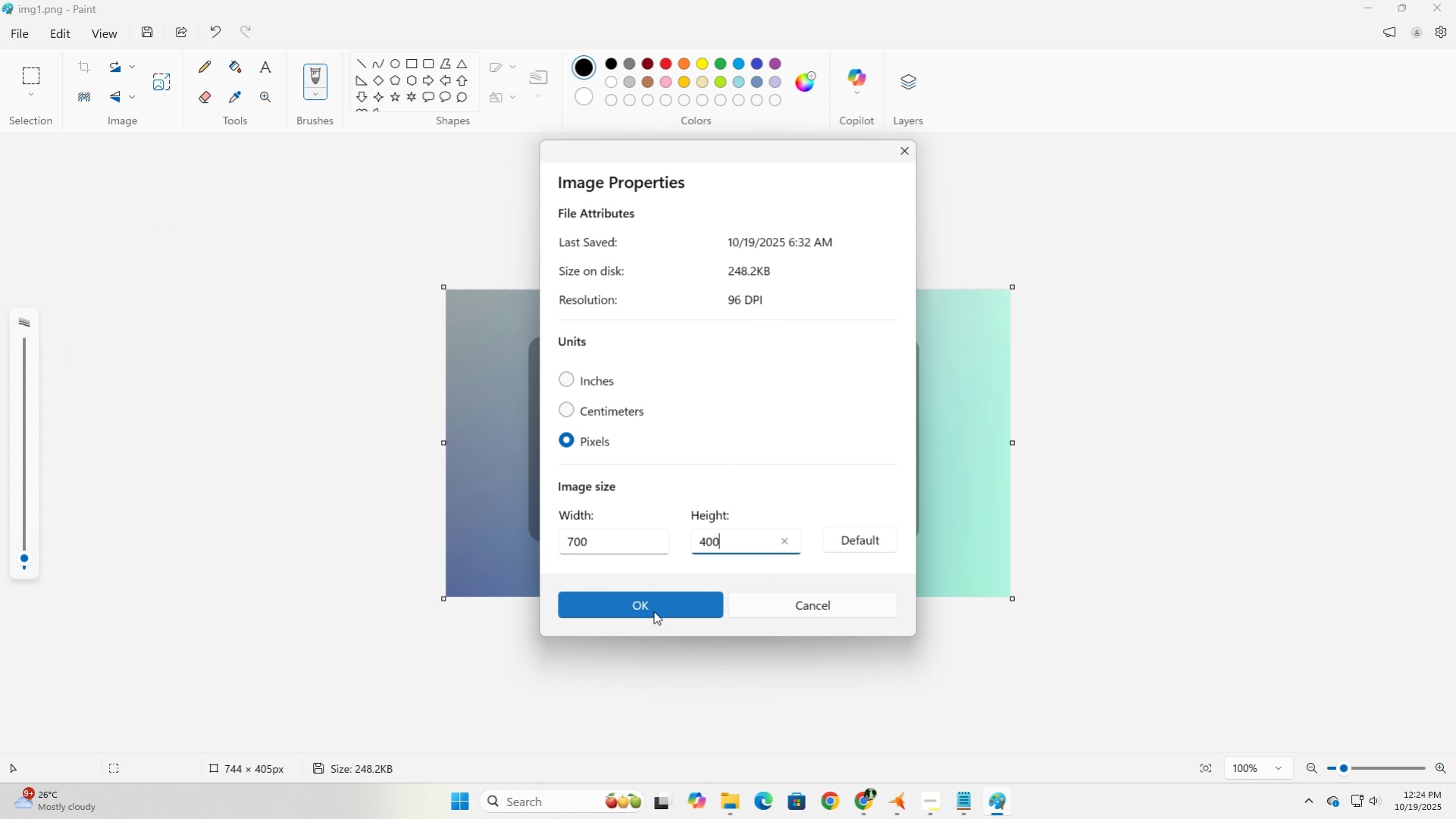 
left_click([655, 606])
 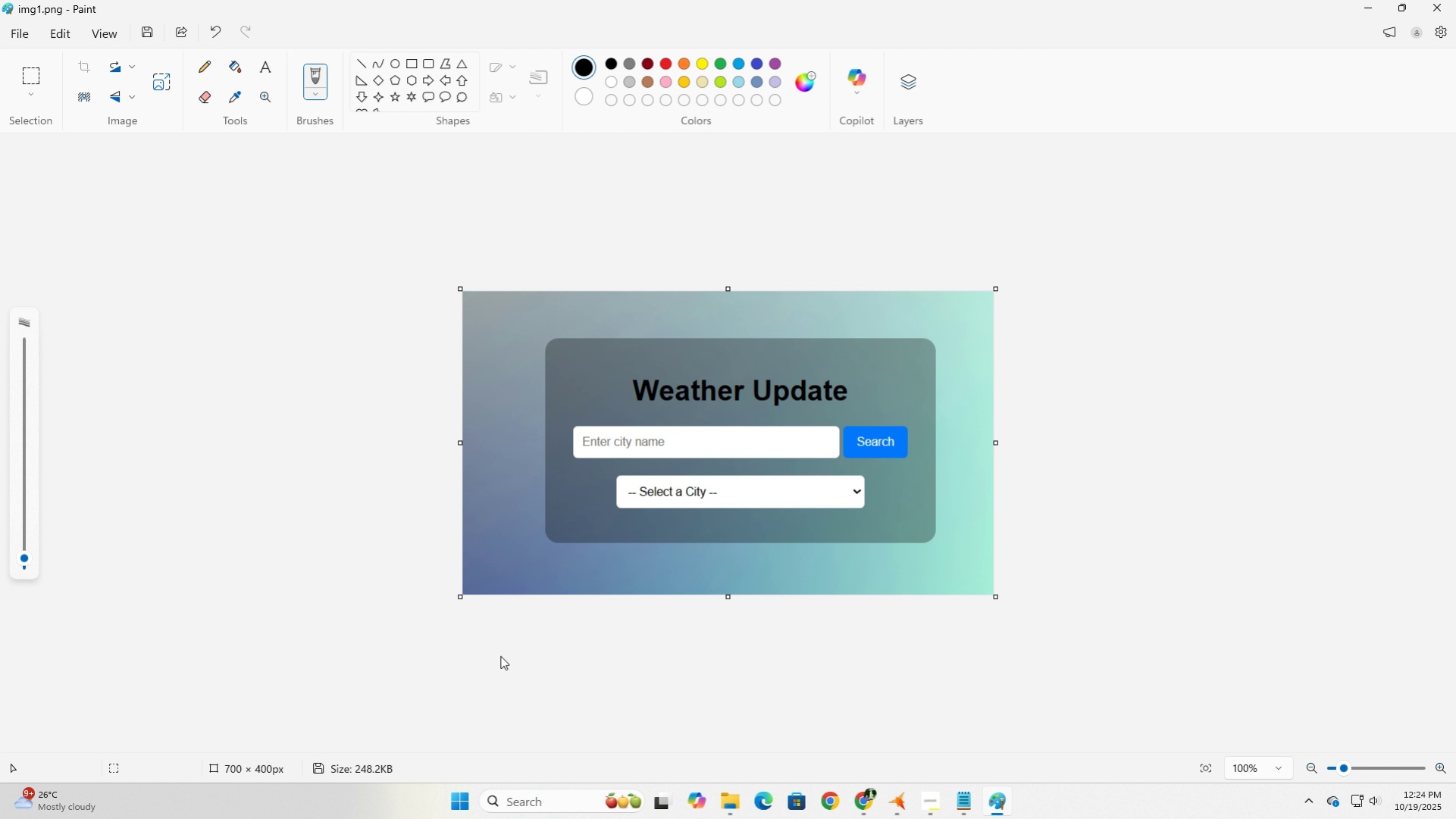 
wait(9.49)
 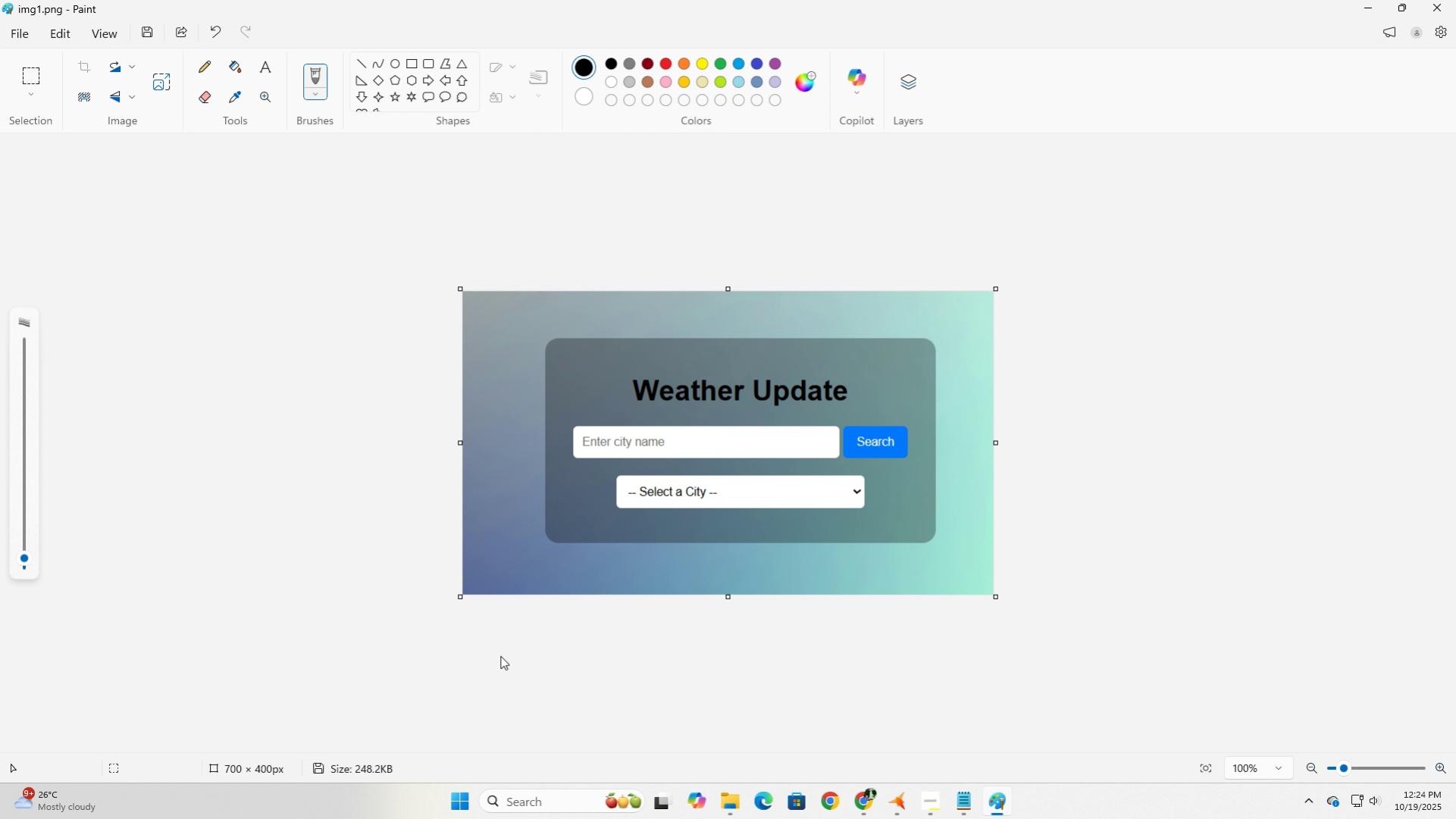 
key(Control+Z)
 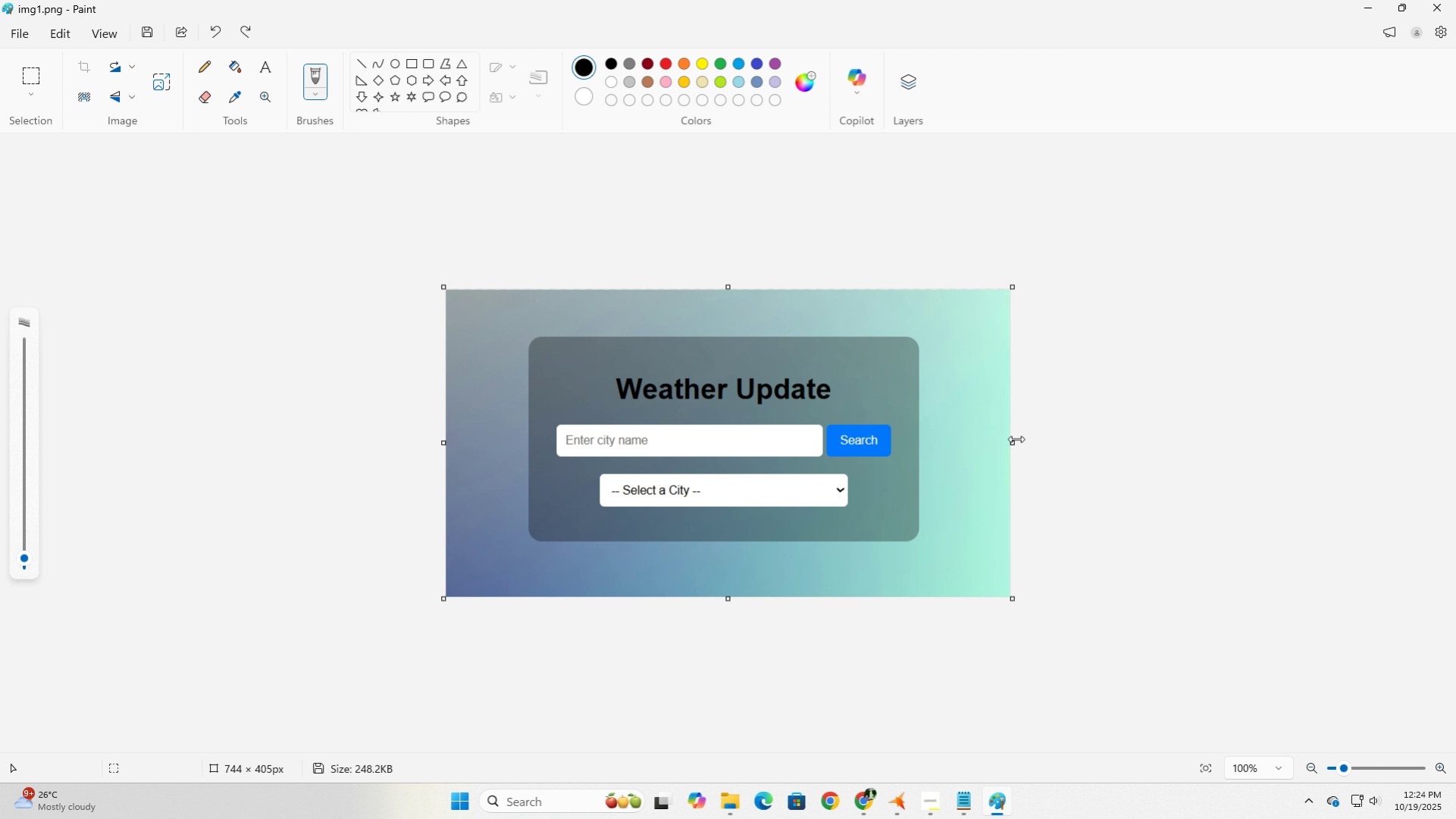 
left_click_drag(start_coordinate=[1014, 442], to_coordinate=[1002, 439])
 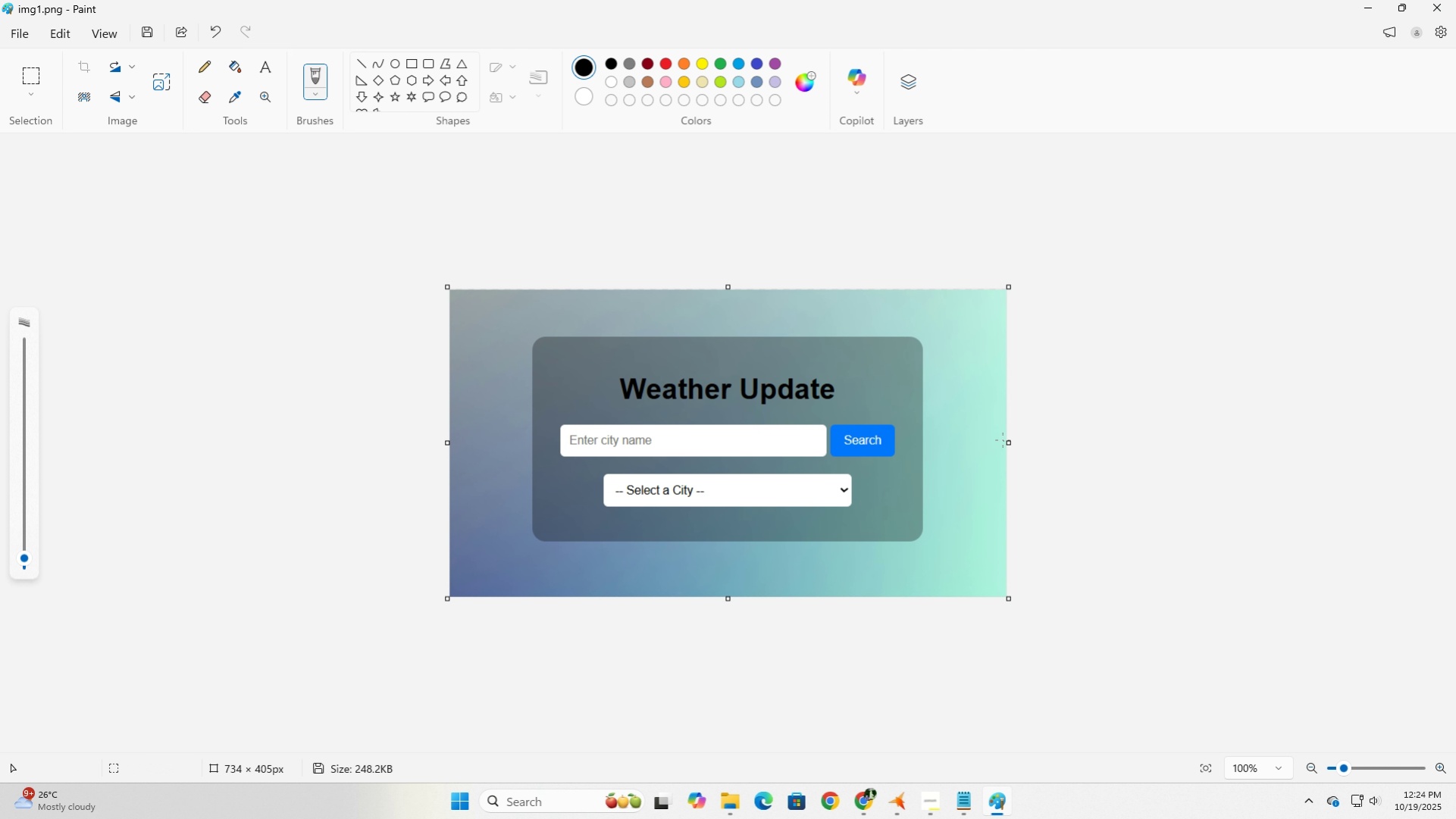 
left_click_drag(start_coordinate=[1002, 439], to_coordinate=[988, 439])
 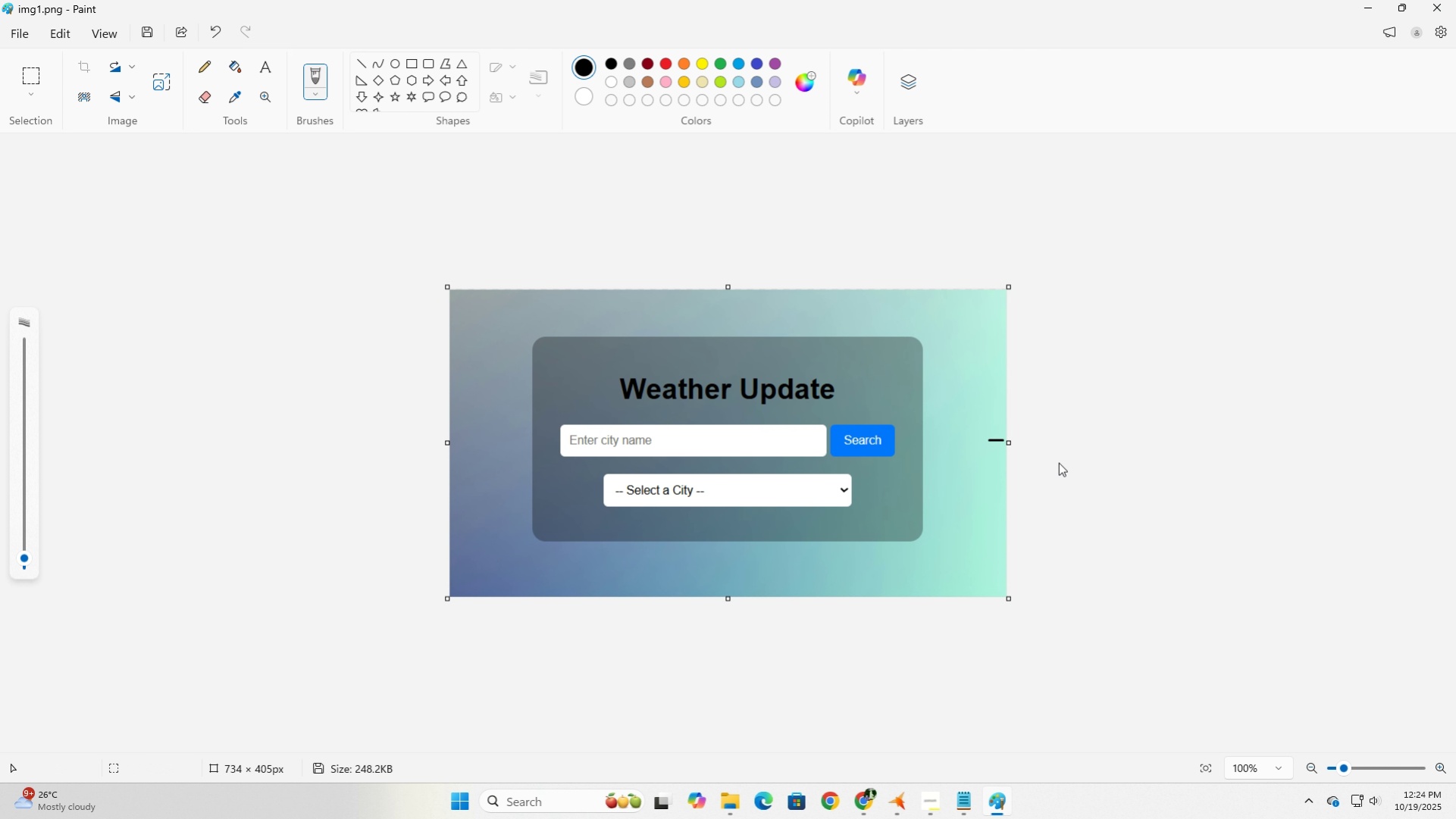 
key(Control+Z)
 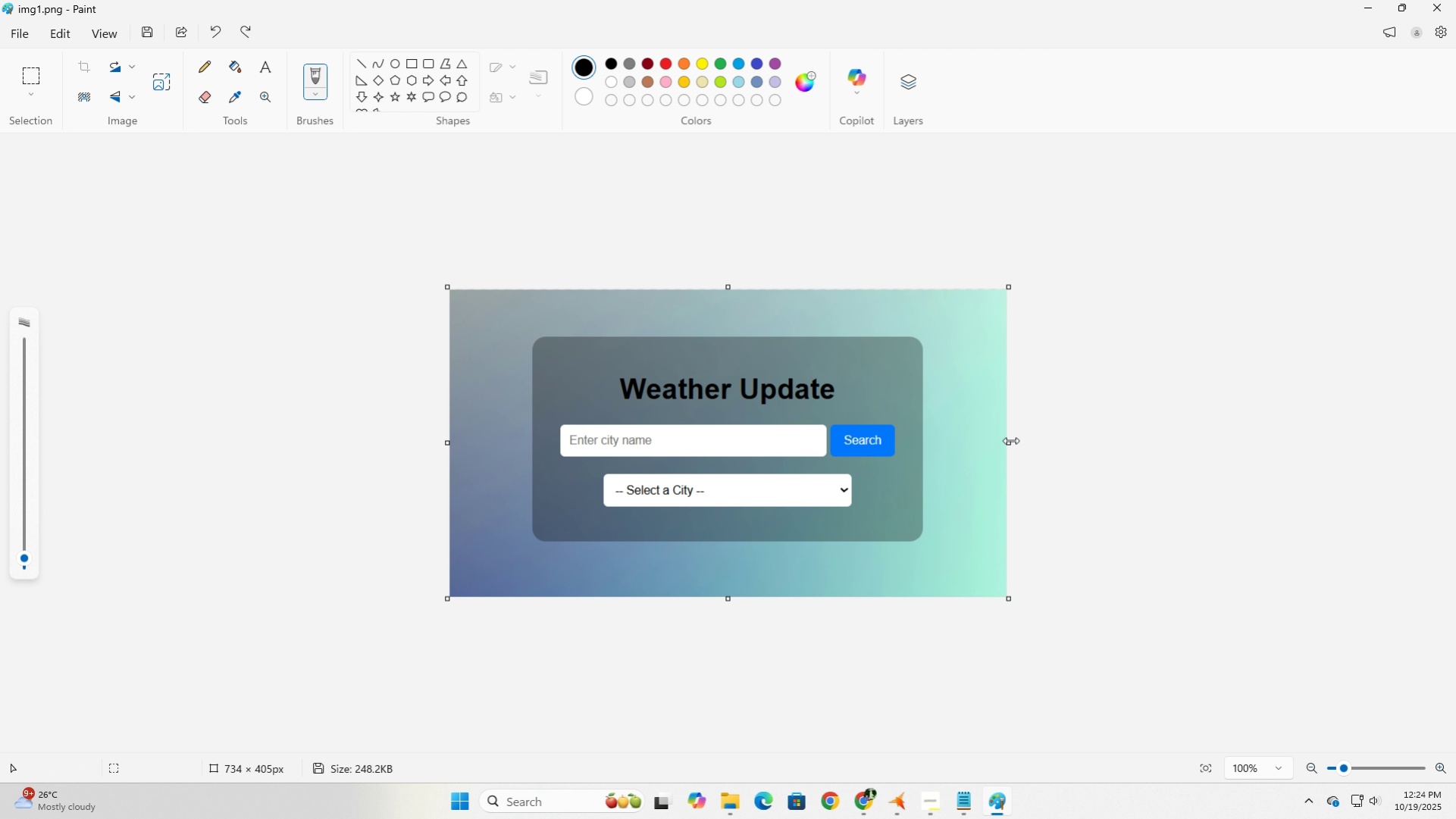 
left_click_drag(start_coordinate=[1009, 442], to_coordinate=[997, 442])
 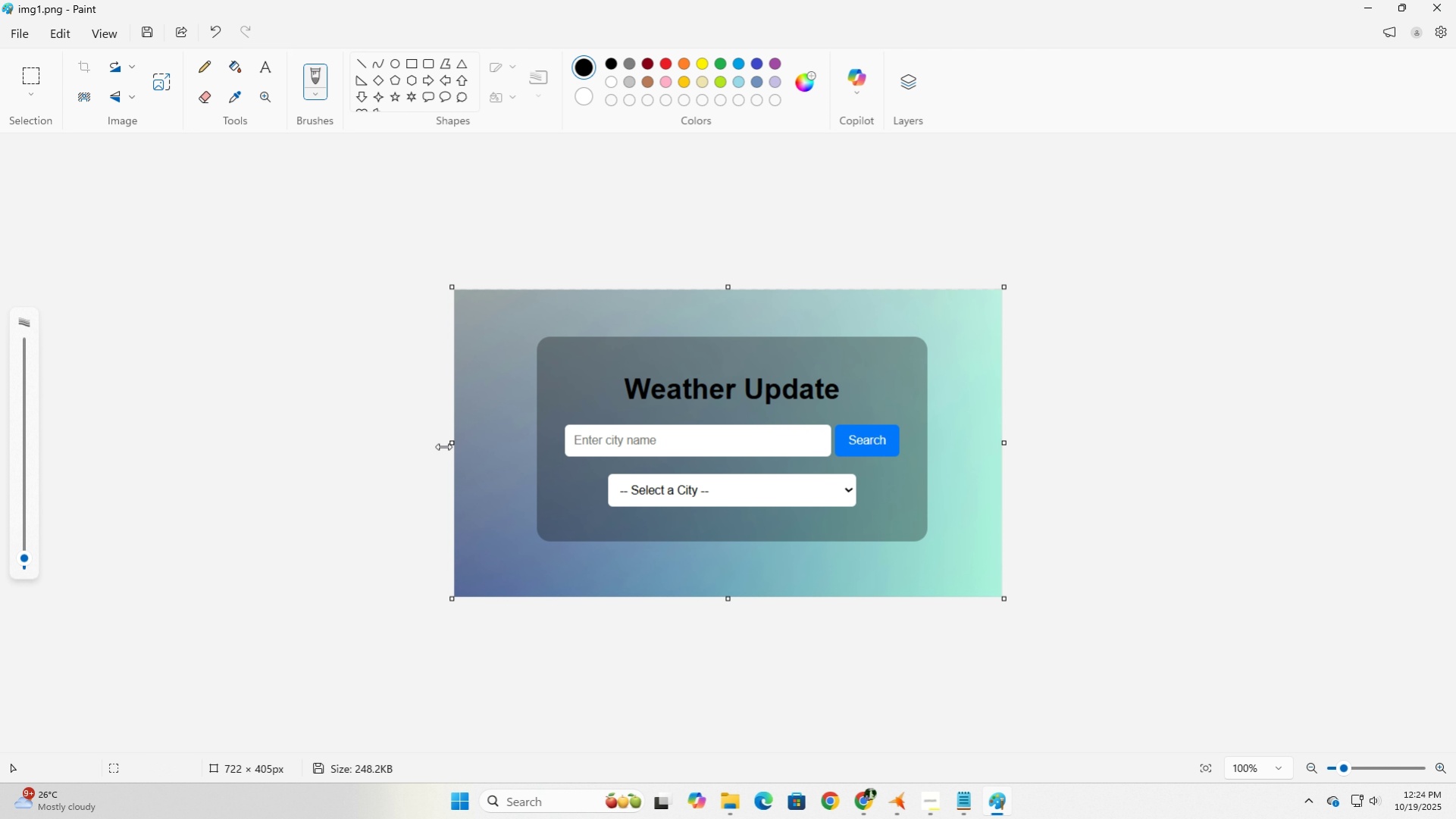 
left_click_drag(start_coordinate=[452, 442], to_coordinate=[466, 440])
 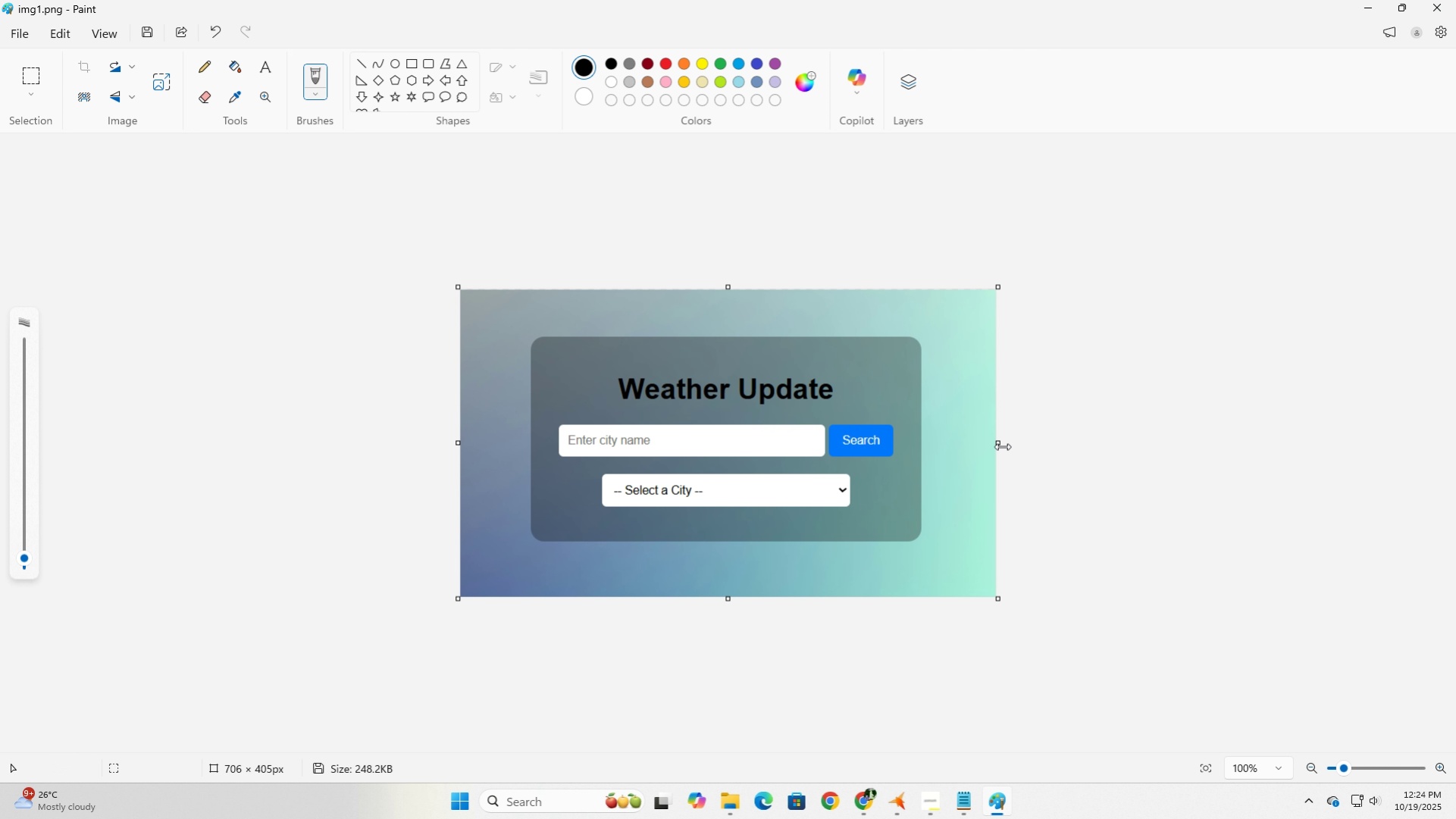 
left_click_drag(start_coordinate=[997, 442], to_coordinate=[992, 440])
 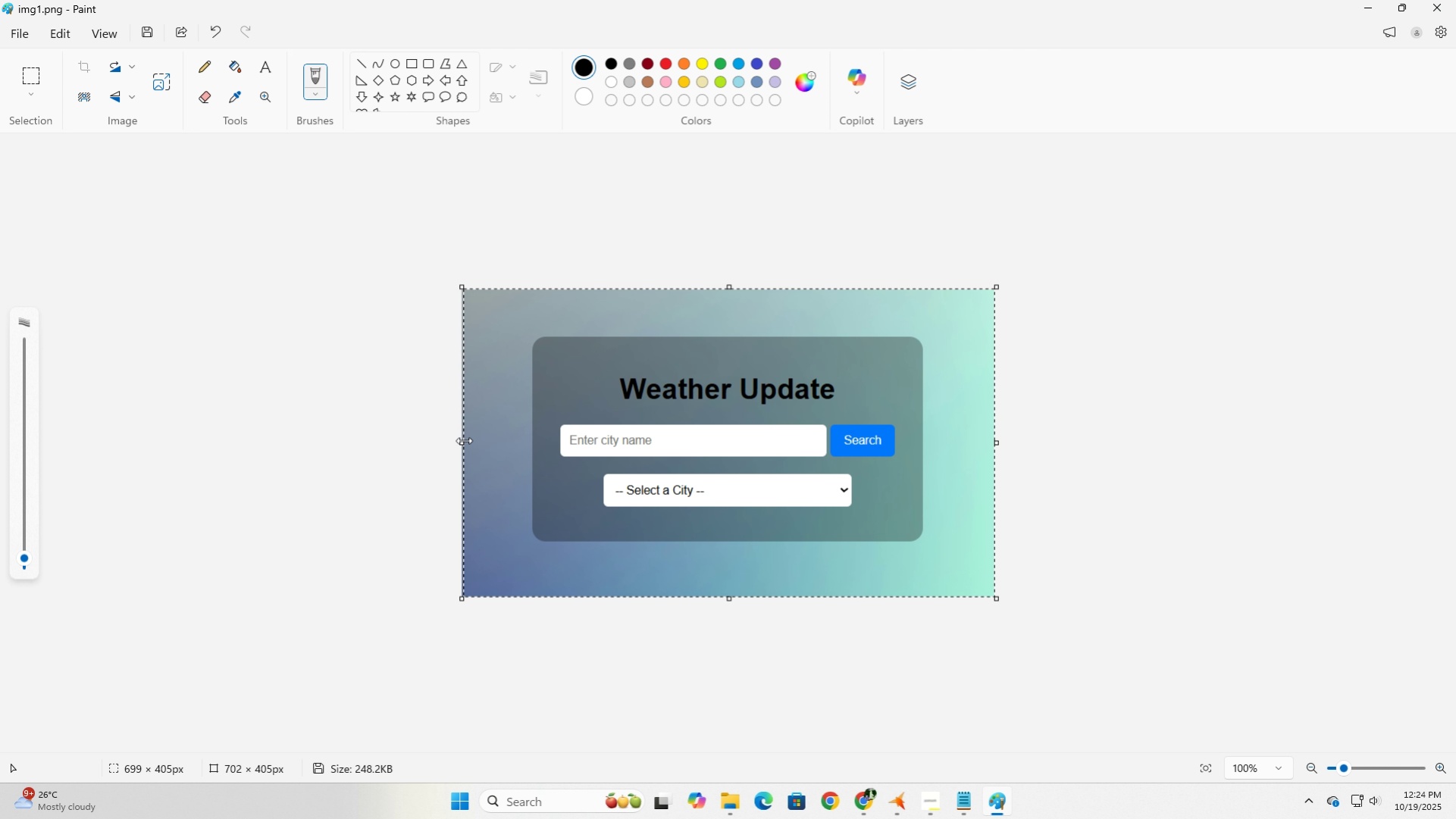 
wait(10.46)
 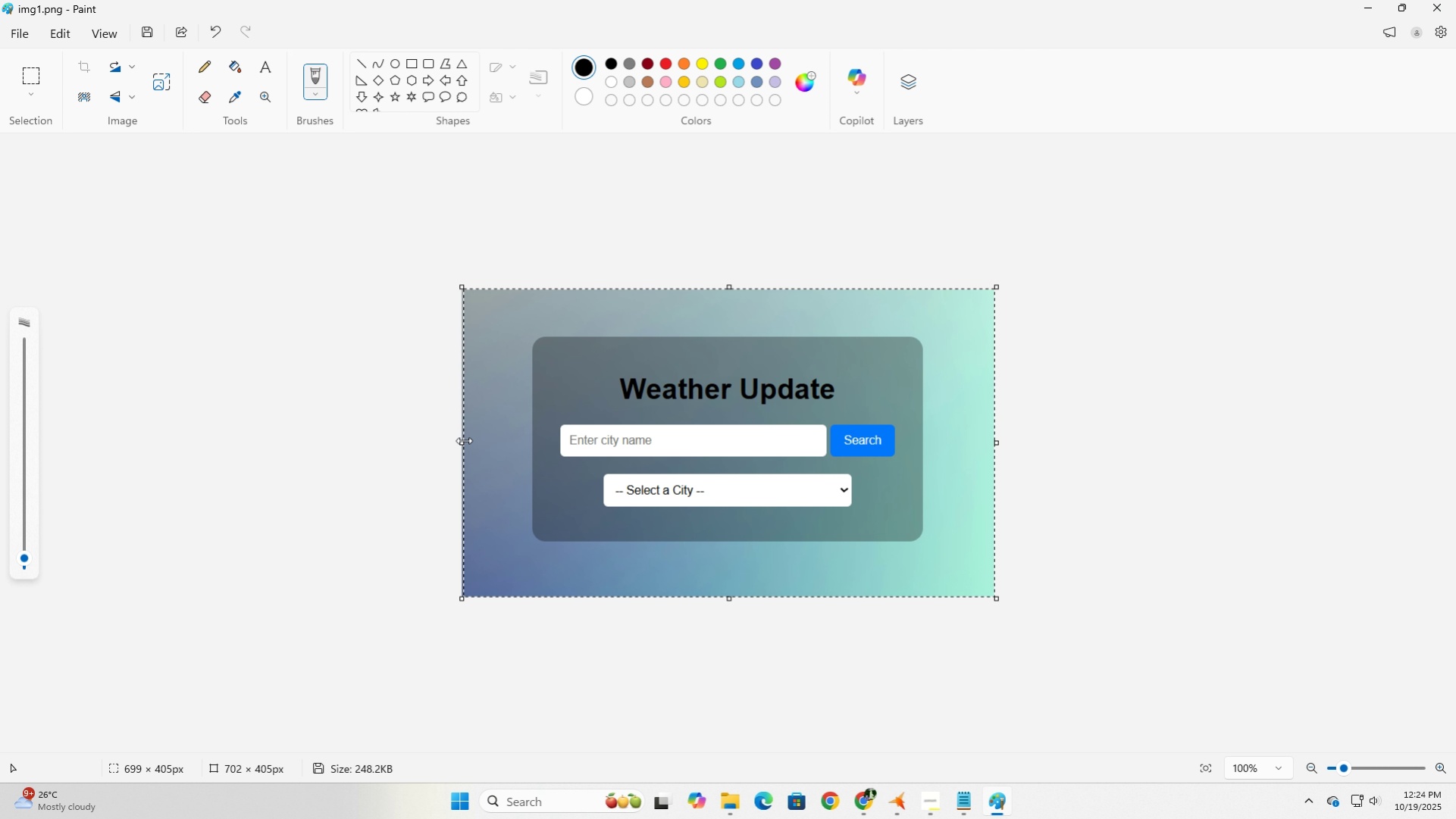 
left_click([20, 31])
 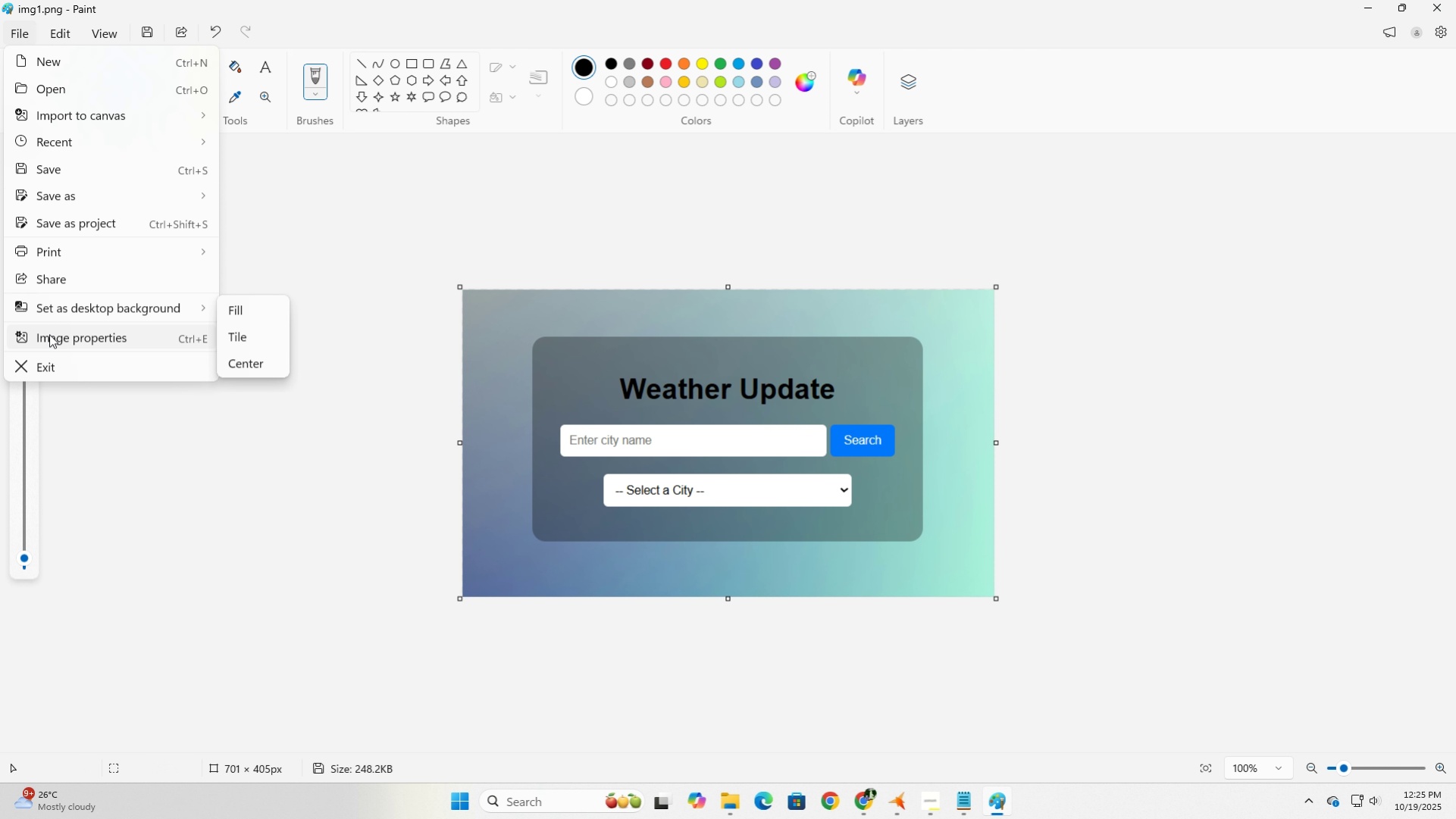 
left_click([49, 334])
 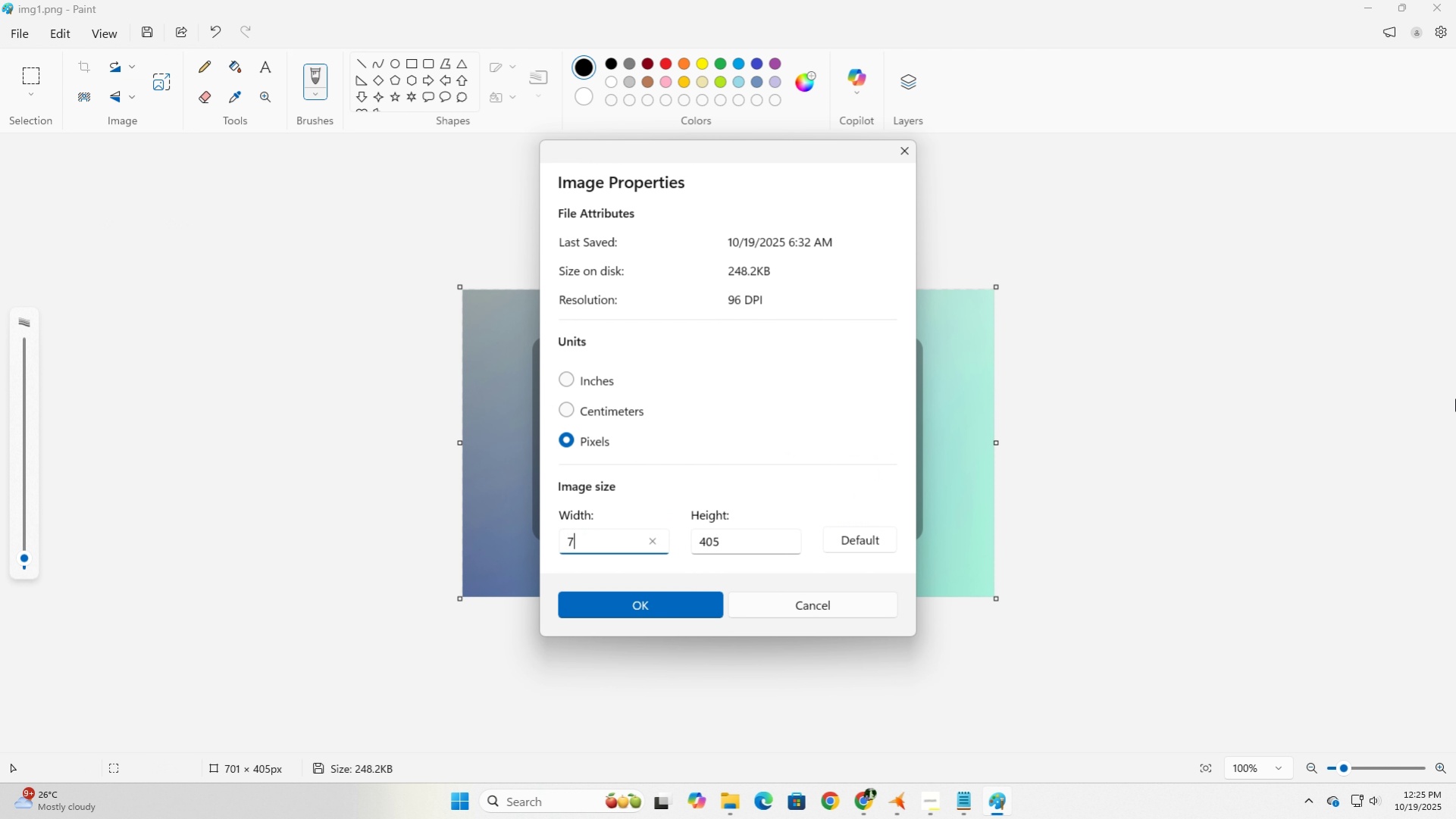 
key(Numpad7)
 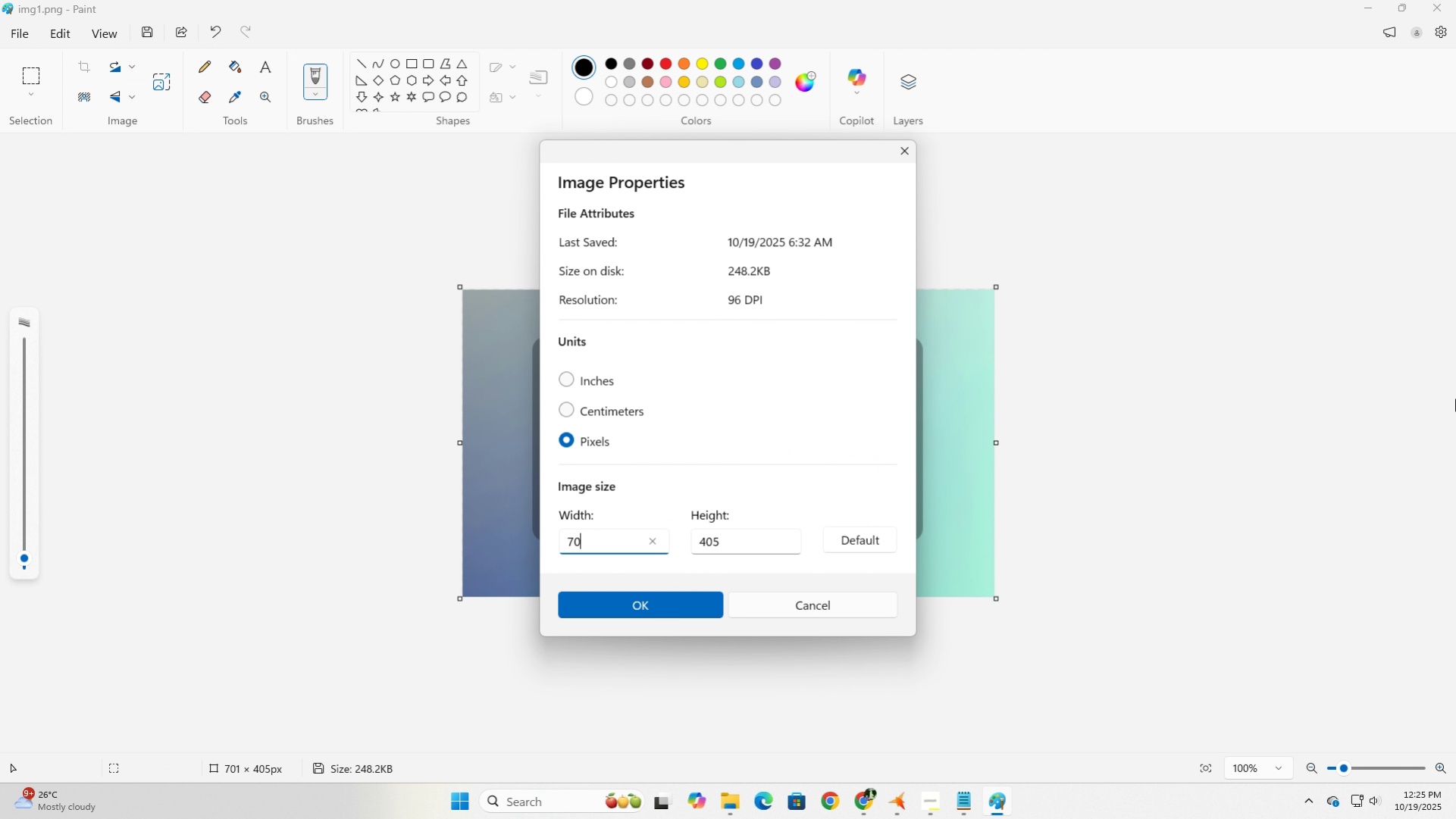 
key(Numpad0)
 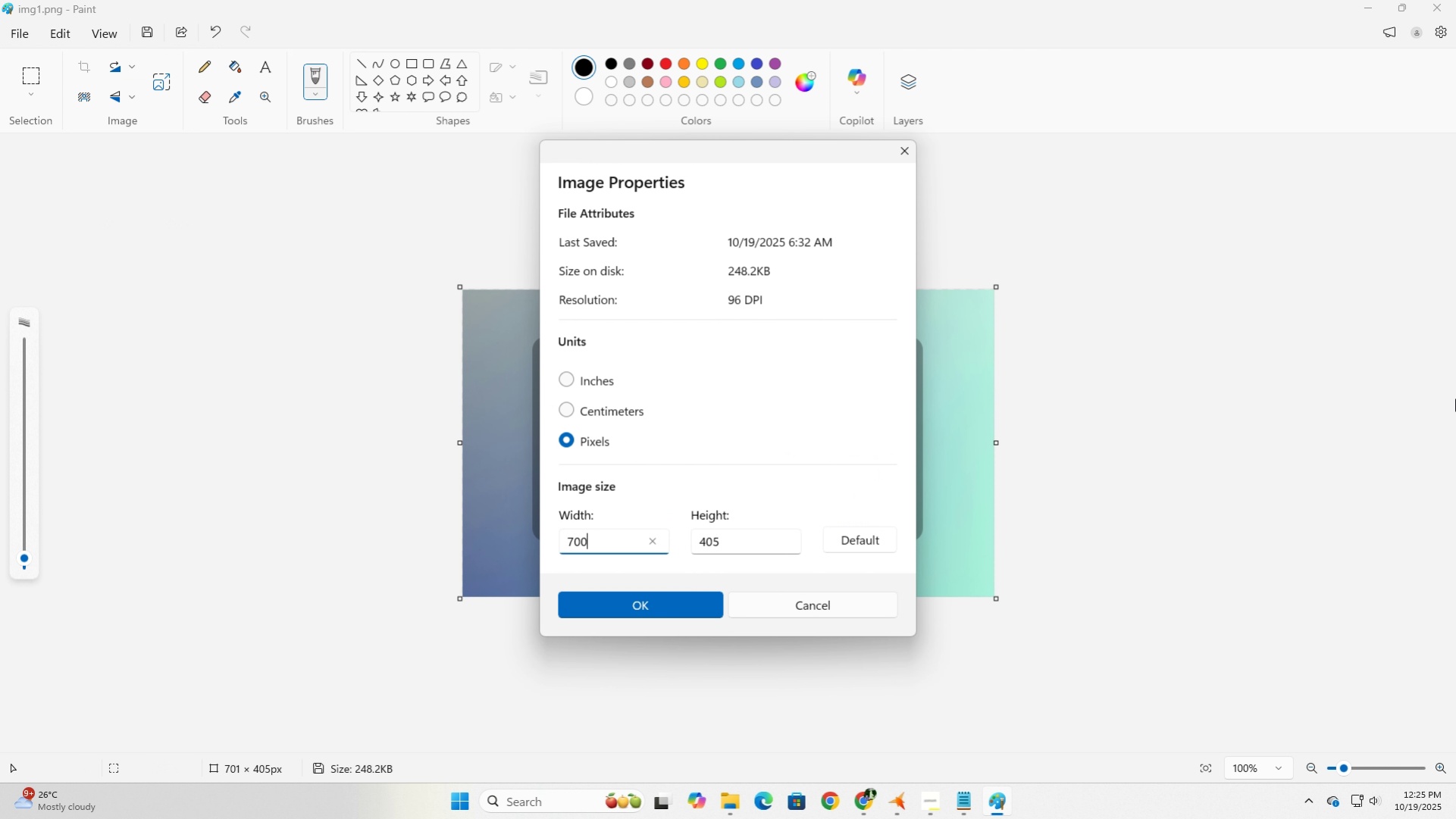 
key(Numpad0)
 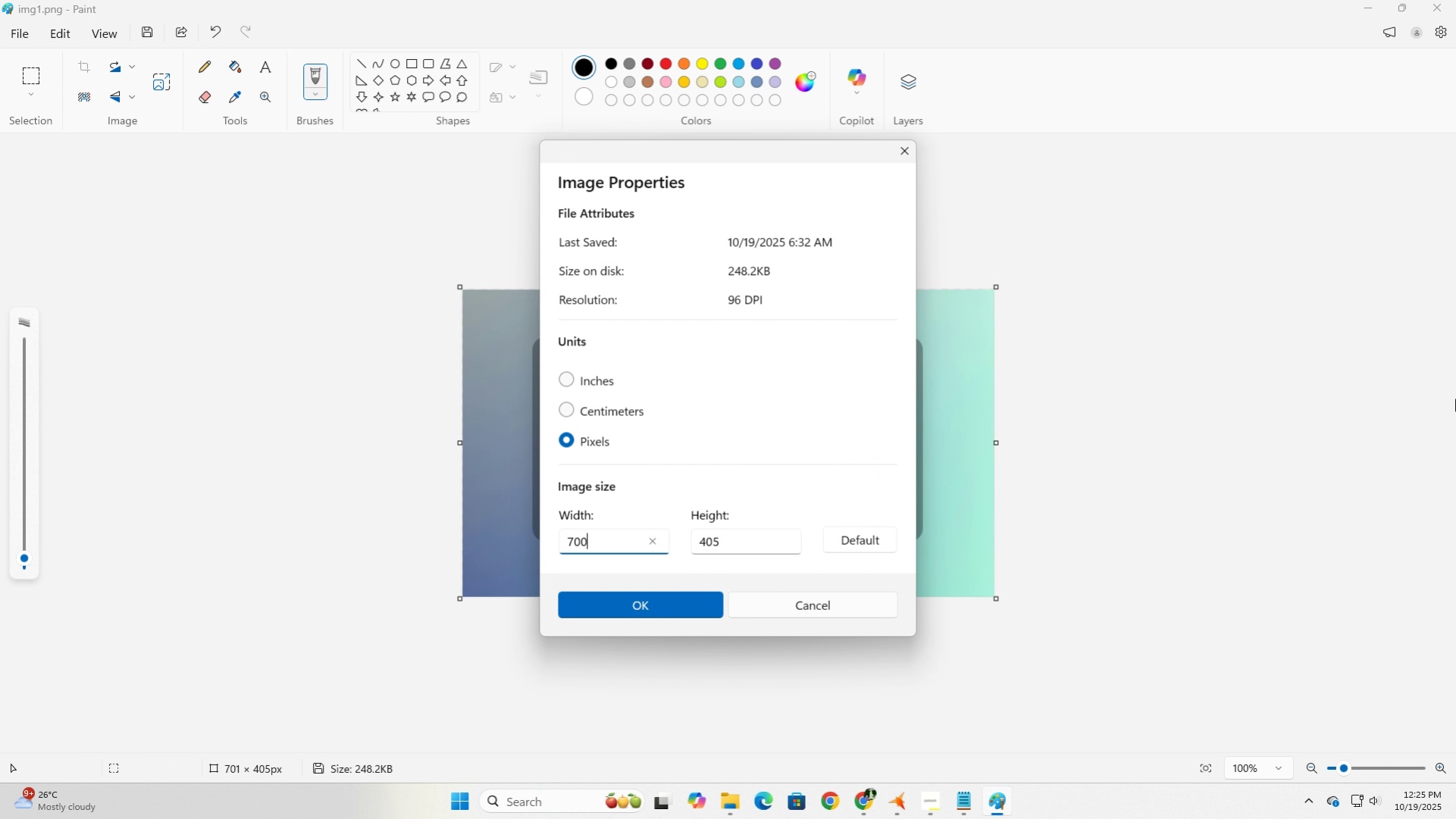 
key(Tab)
 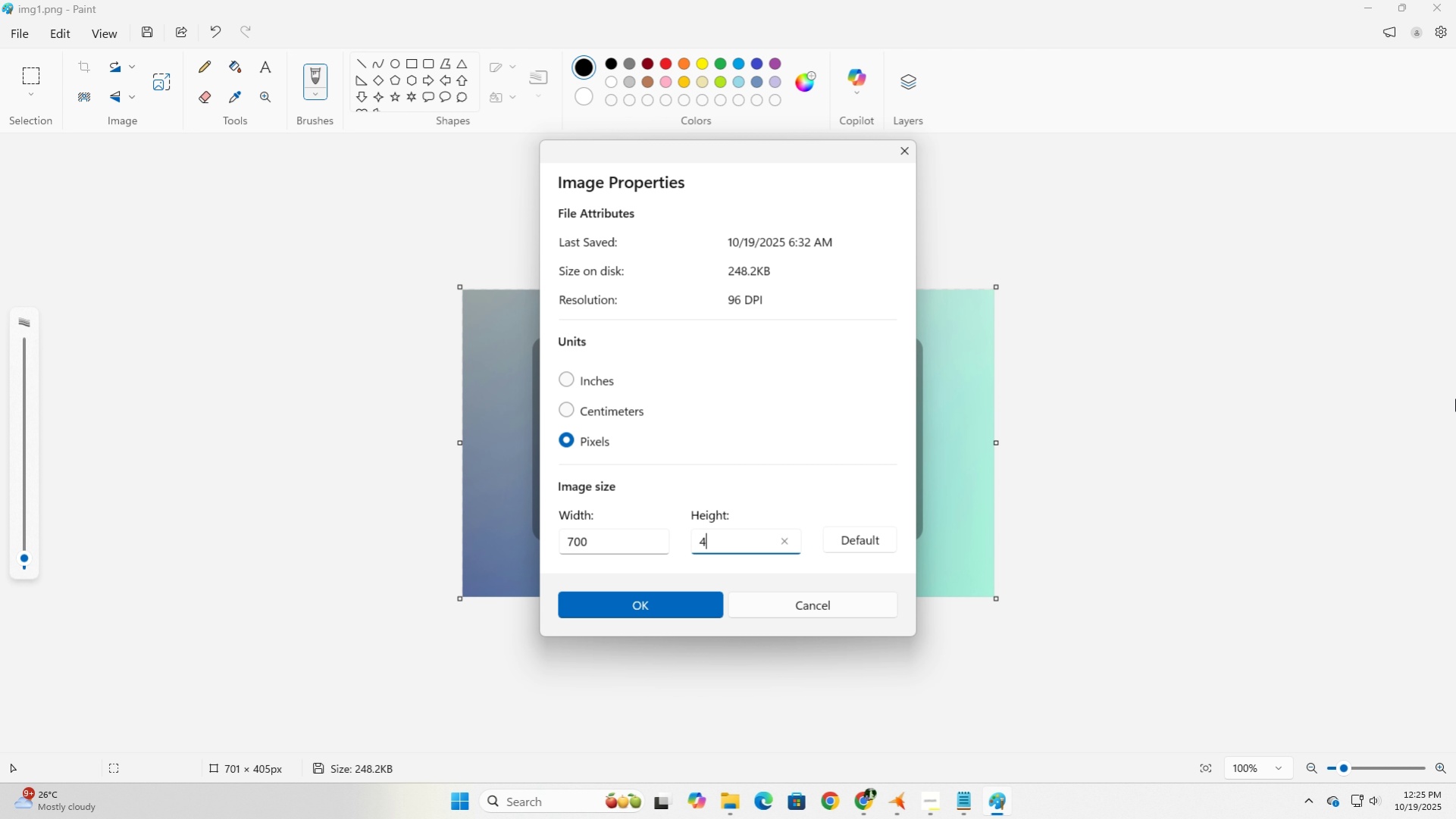 
key(Numpad4)
 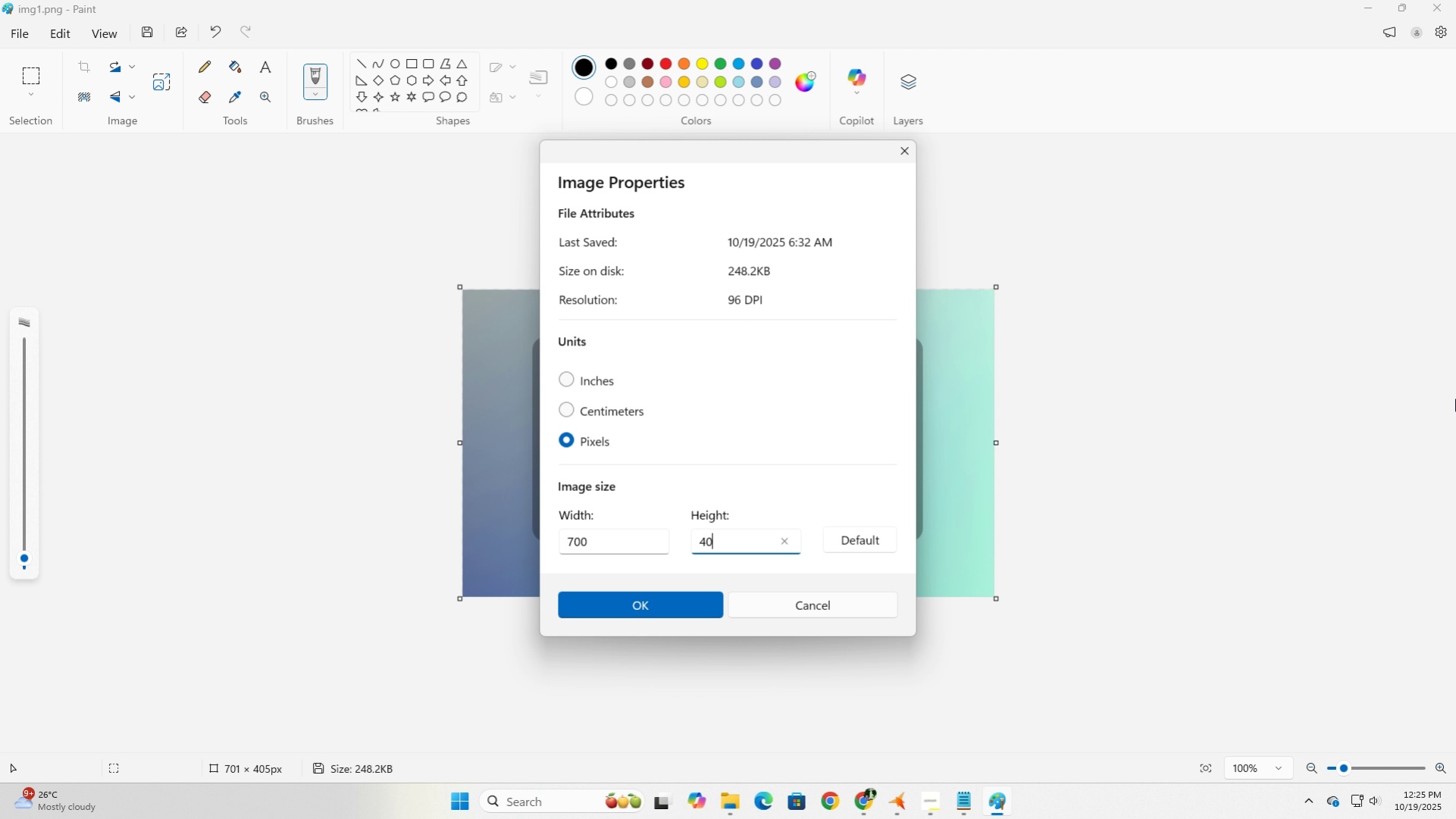 
key(Numpad0)
 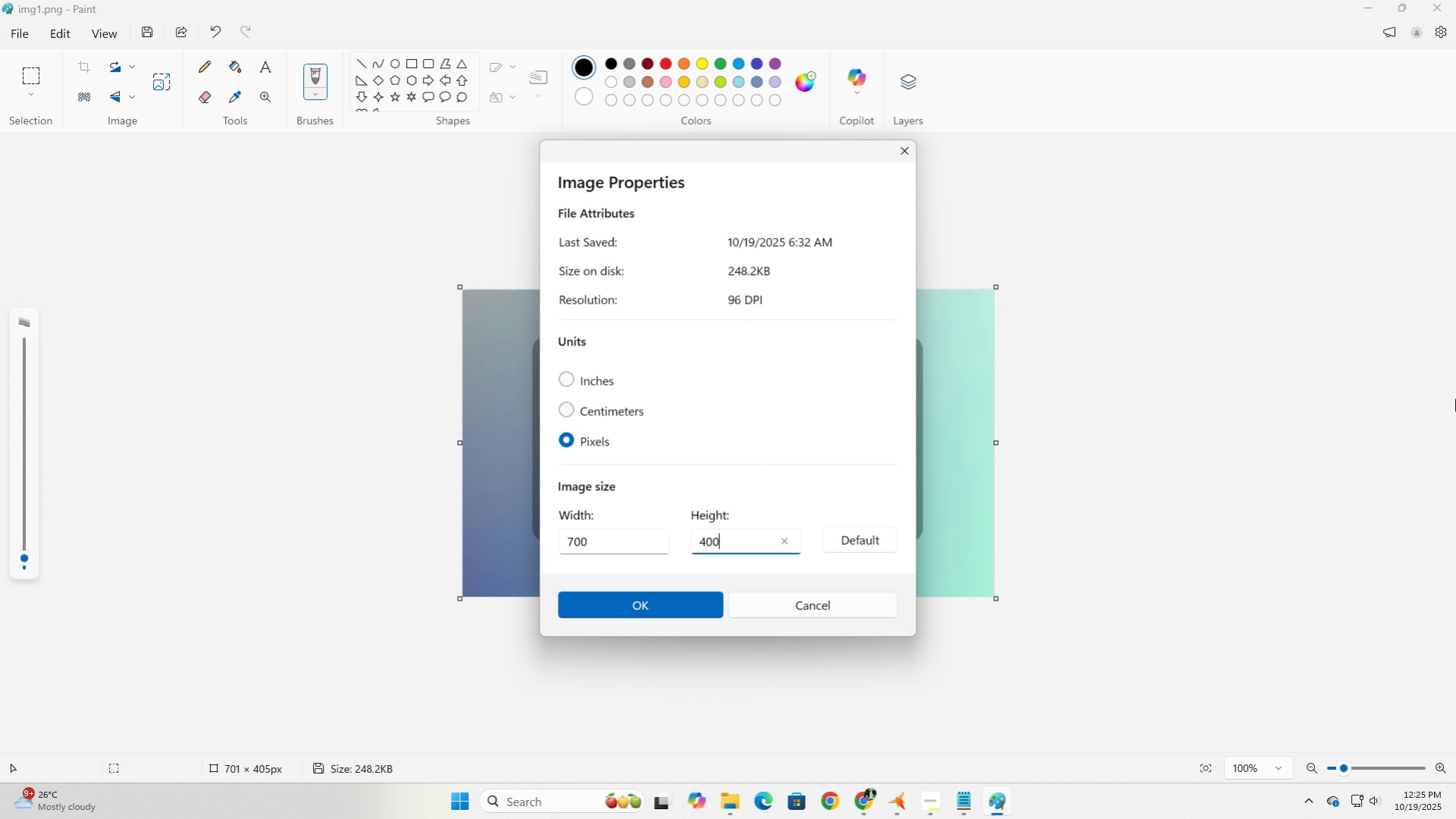 
key(Numpad0)
 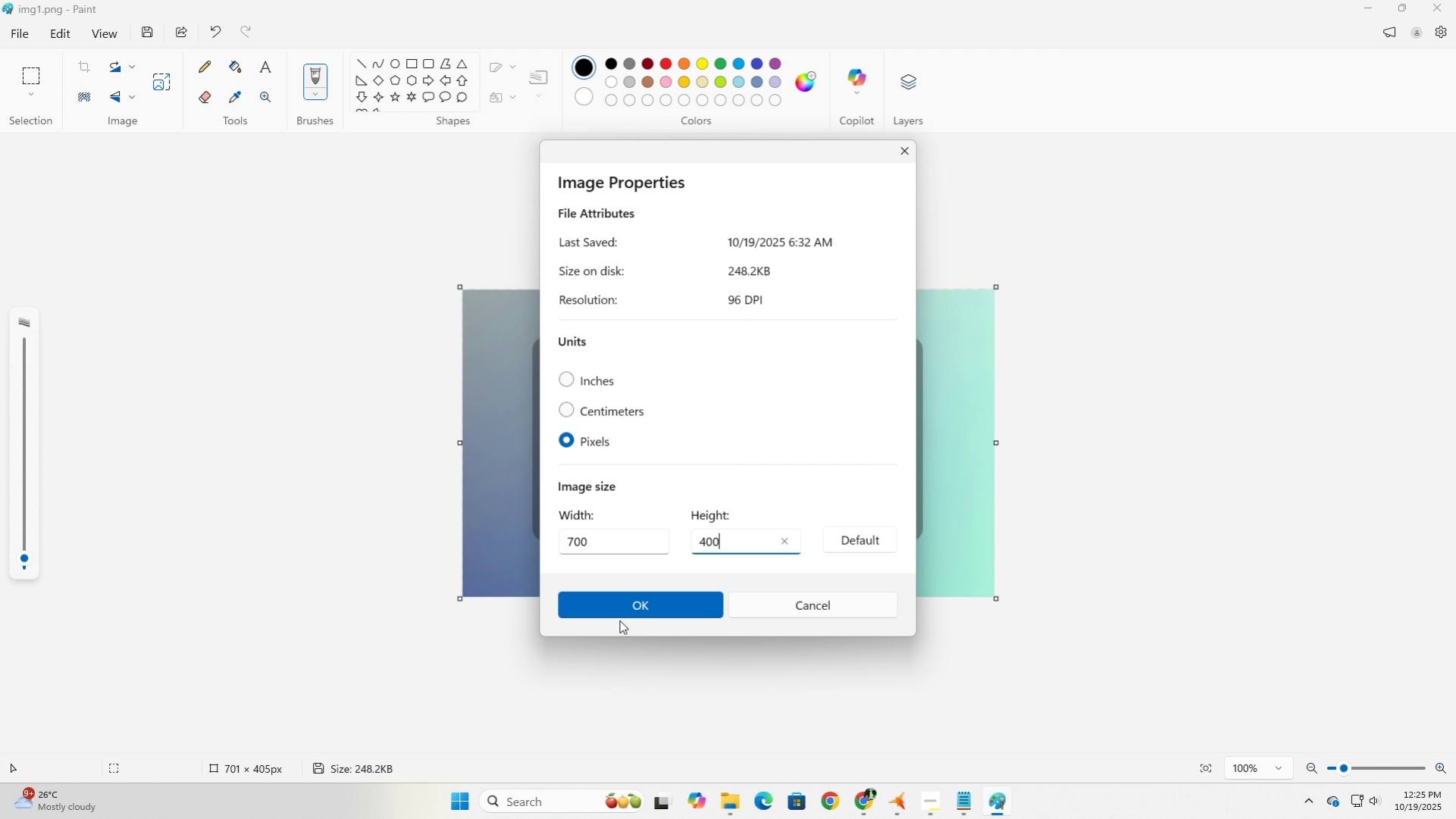 
left_click([628, 602])
 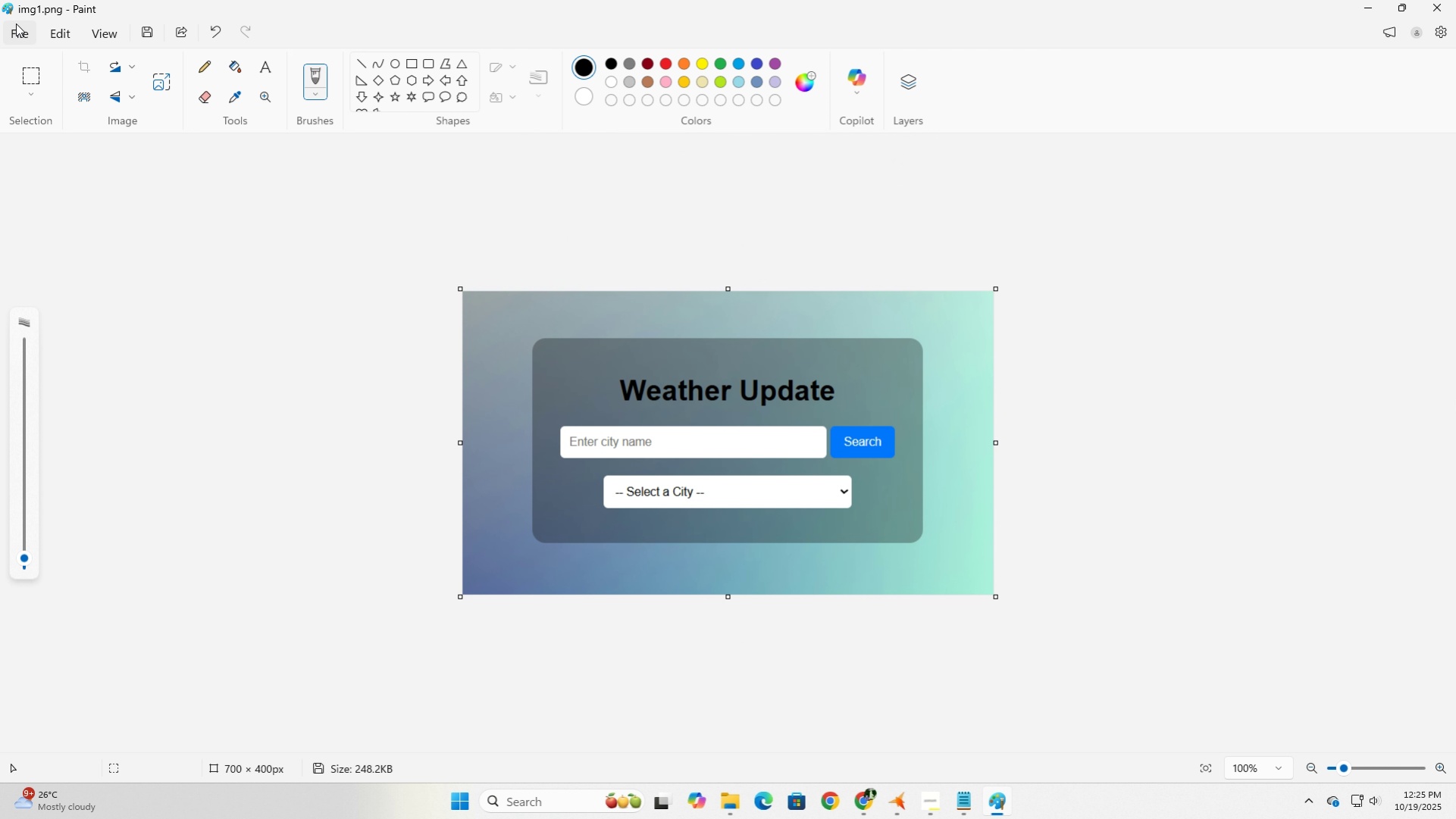 
left_click([16, 28])
 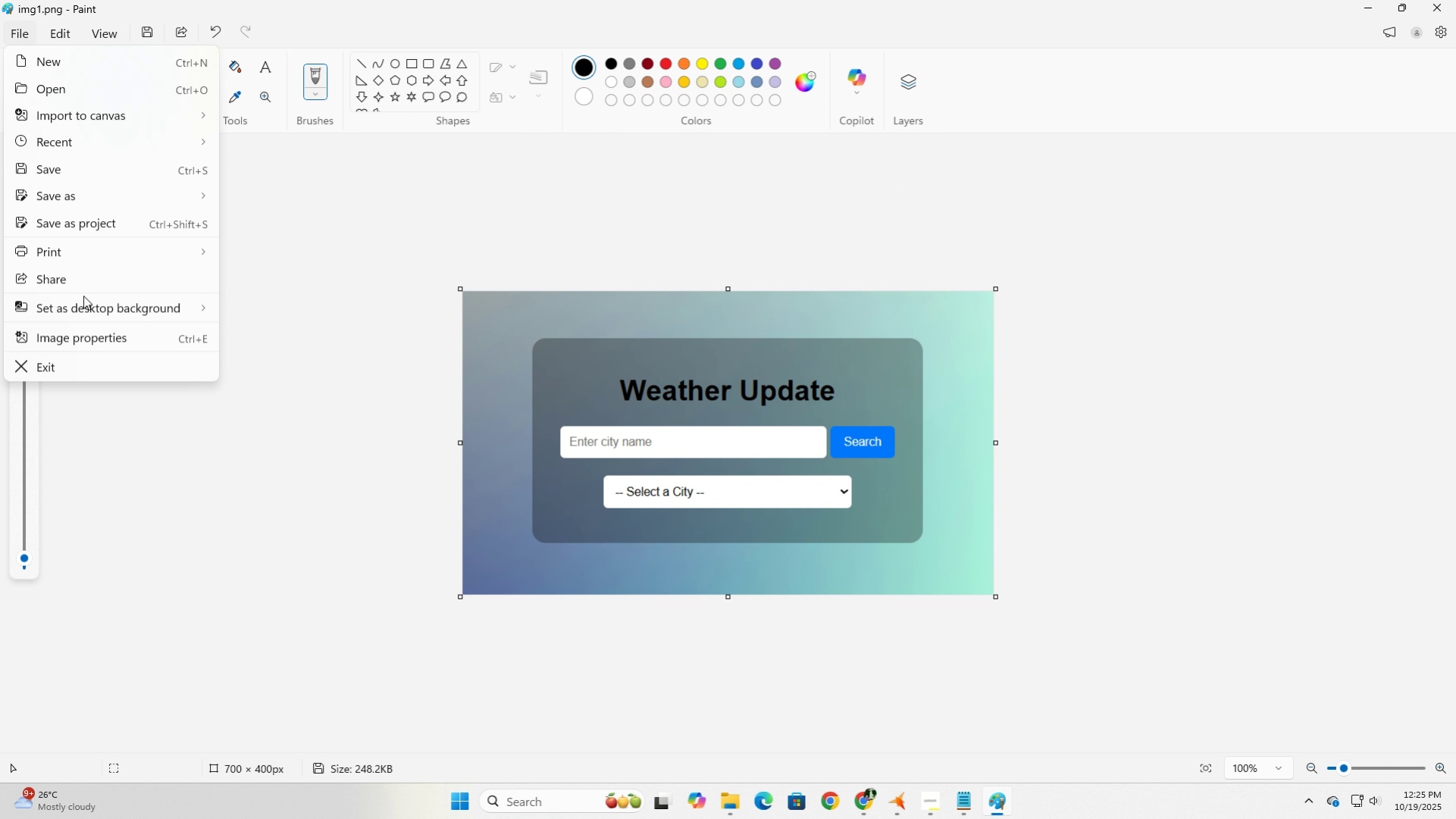 
mouse_move([64, 334])
 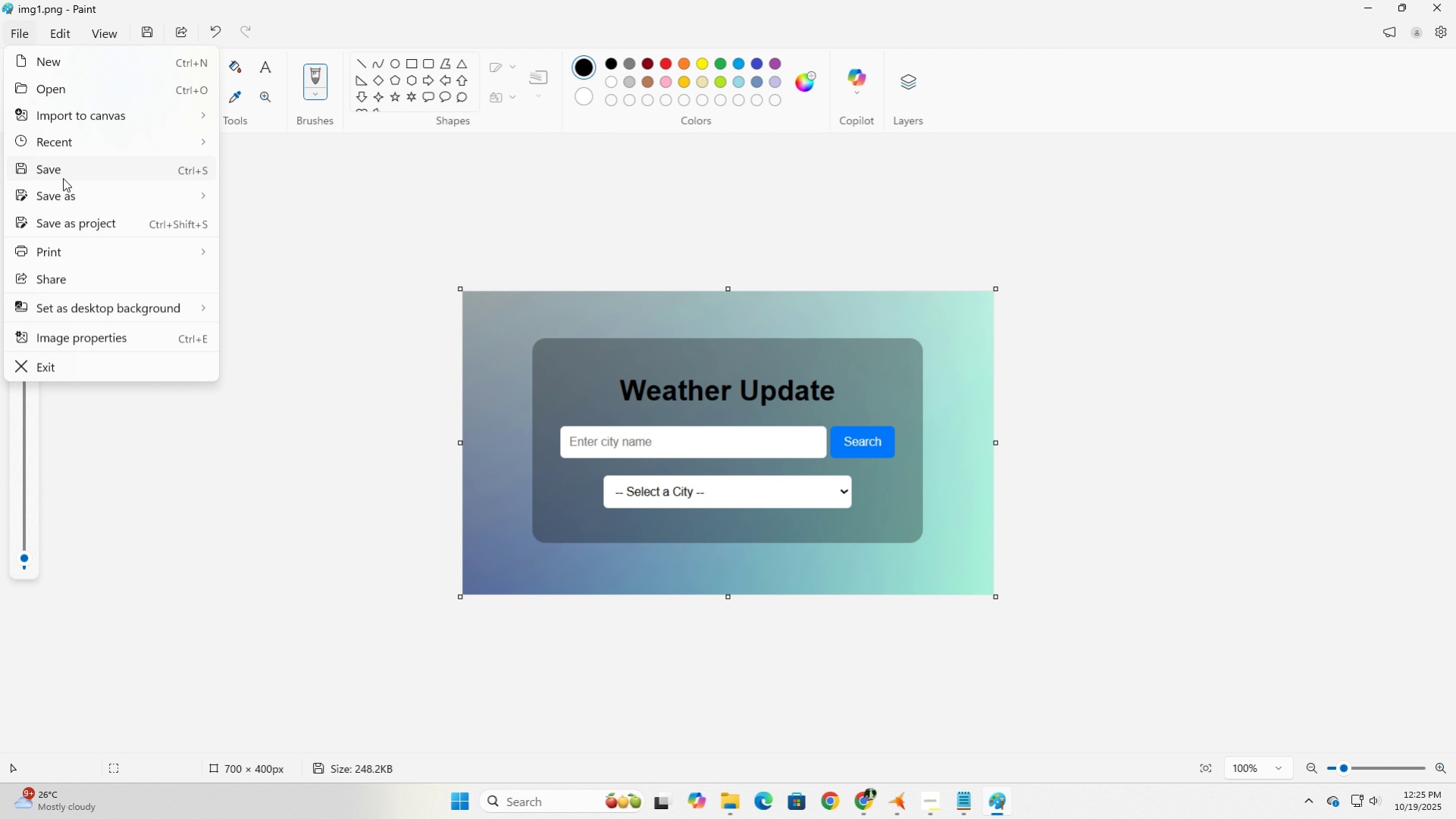 
left_click([63, 178])
 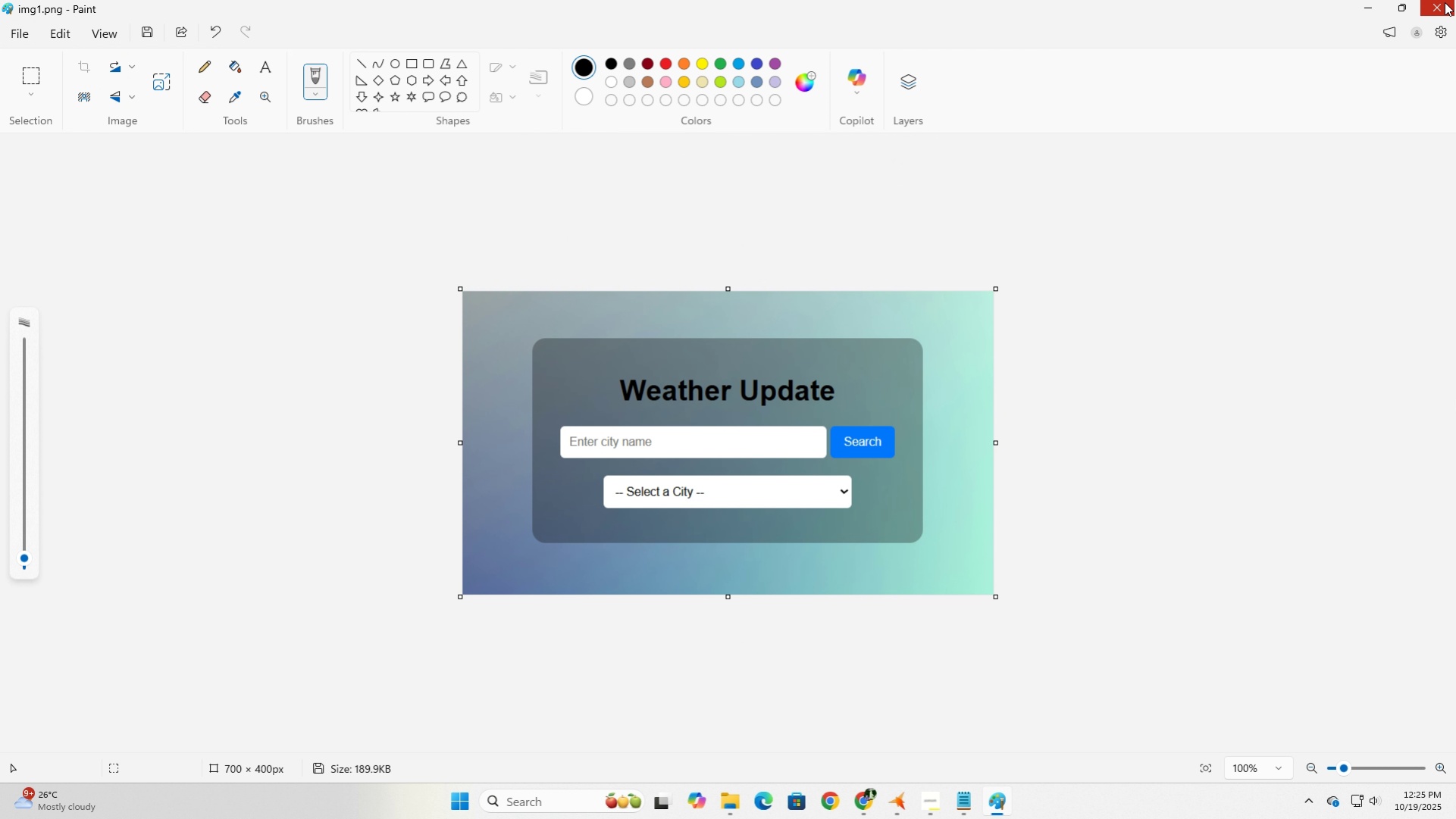 
left_click([1444, 2])
 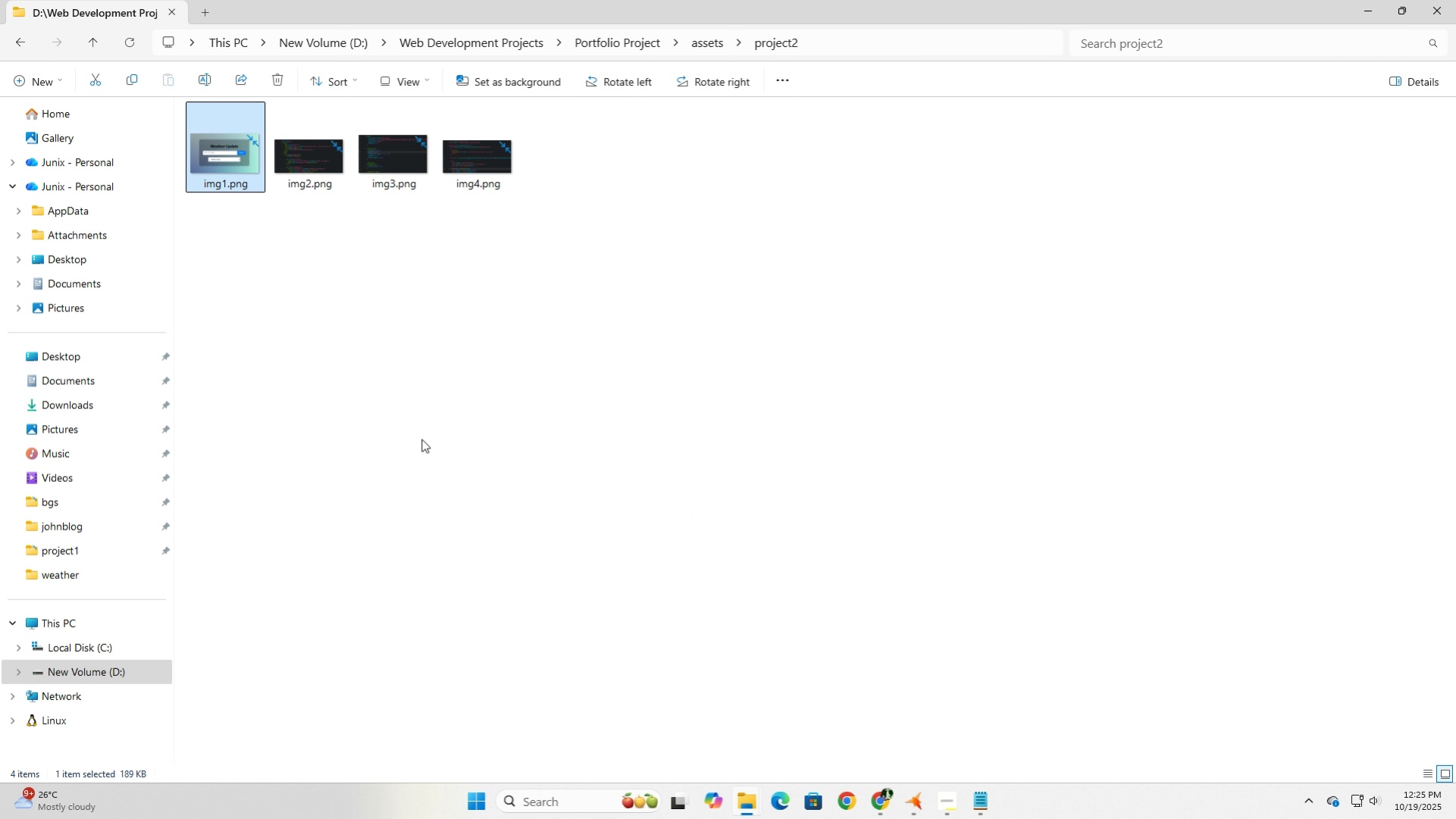 
left_click([421, 439])
 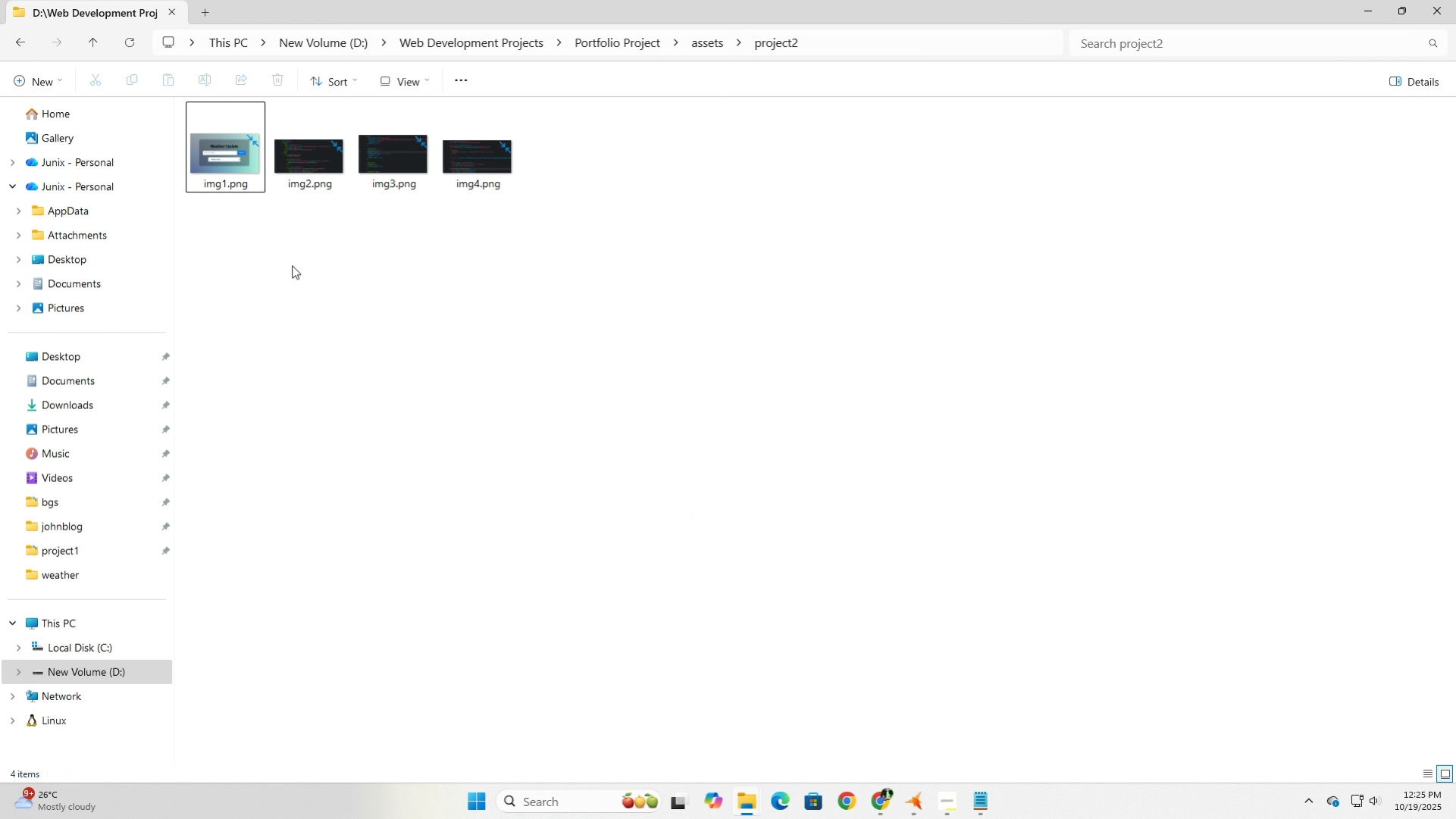 
left_click([299, 276])
 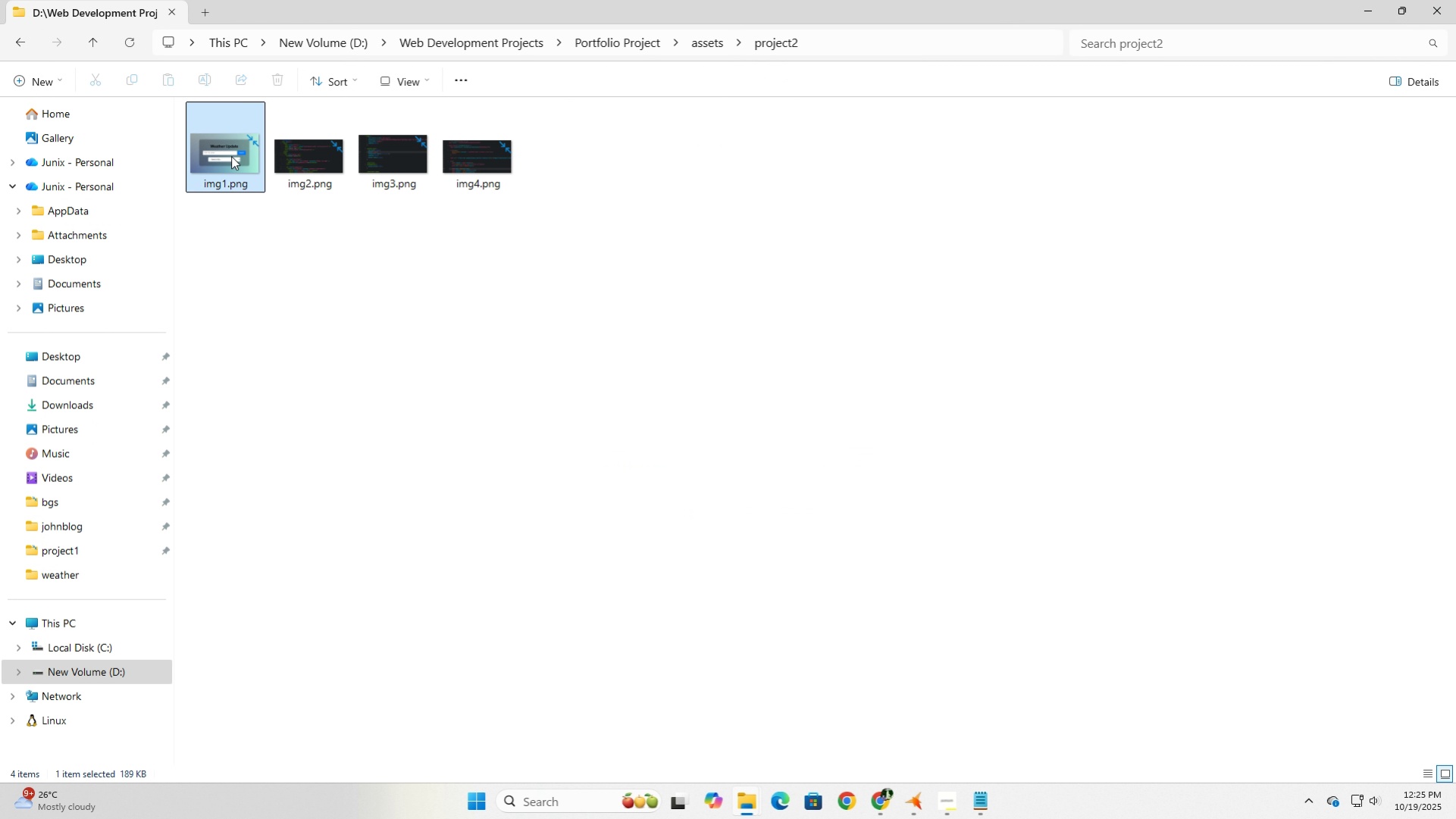 
left_click([231, 156])
 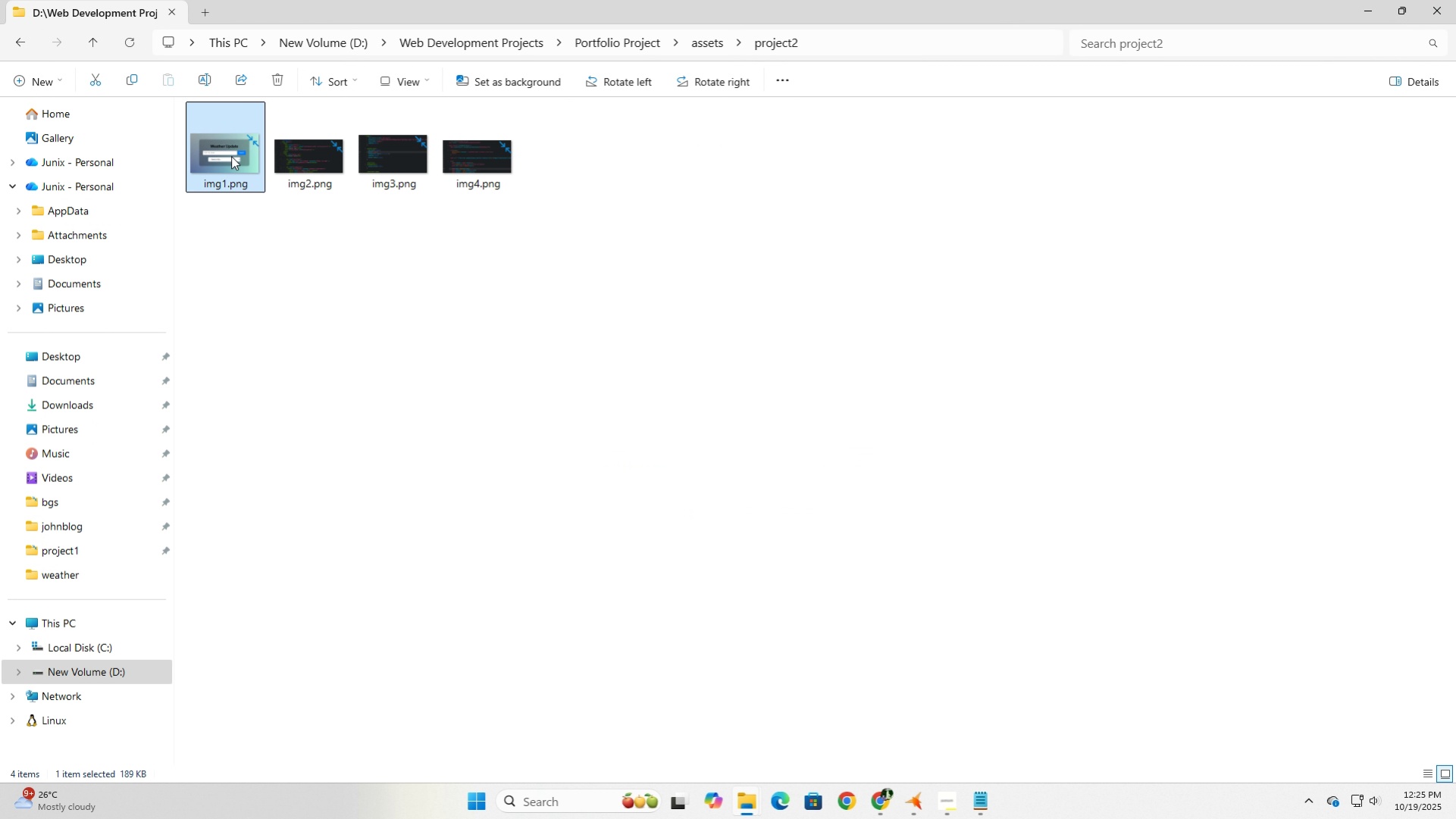 
right_click([231, 156])
 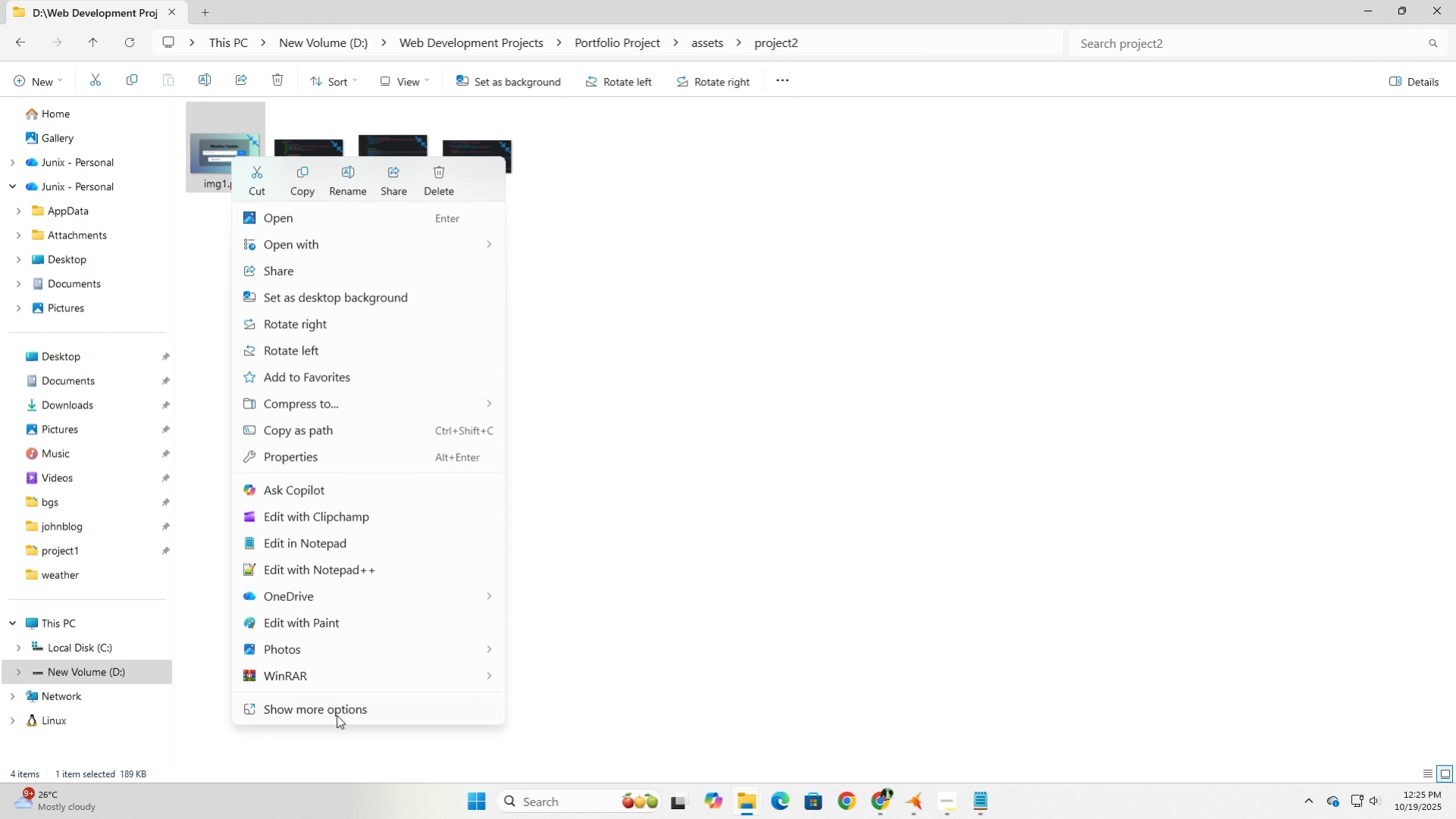 
left_click([331, 708])
 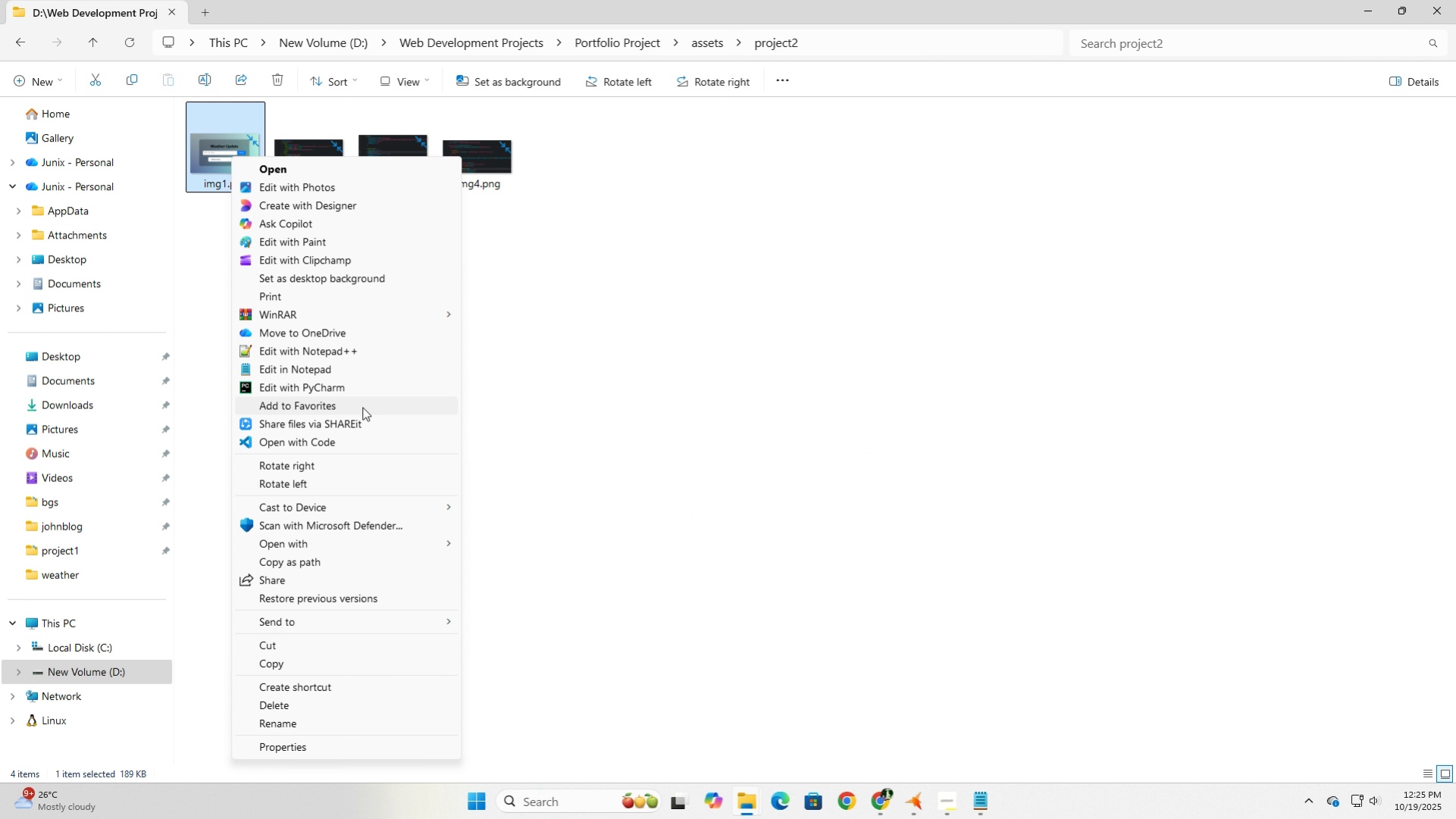 
scroll: coordinate [312, 464], scroll_direction: down, amount: 1.0
 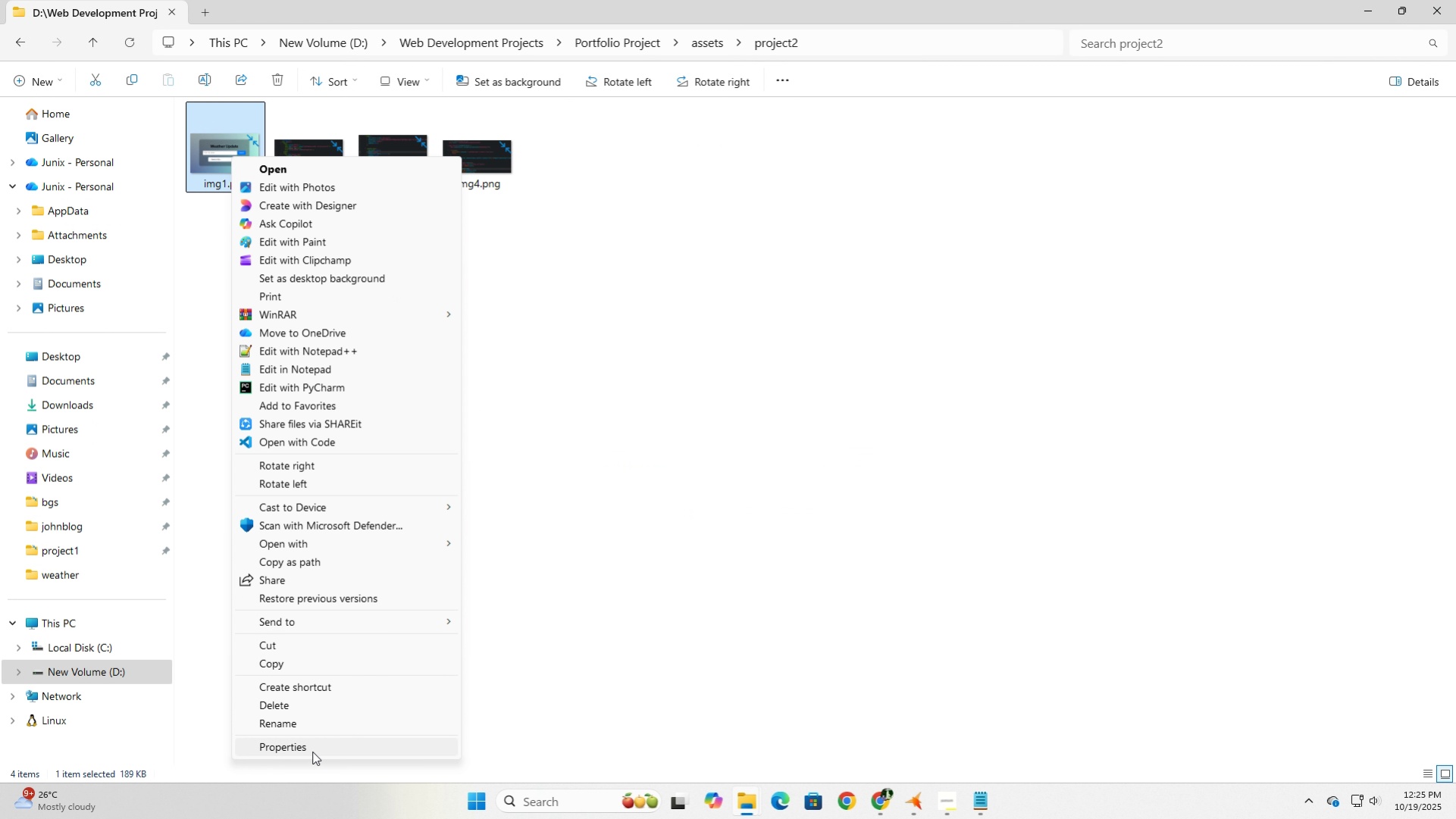 
left_click([312, 751])
 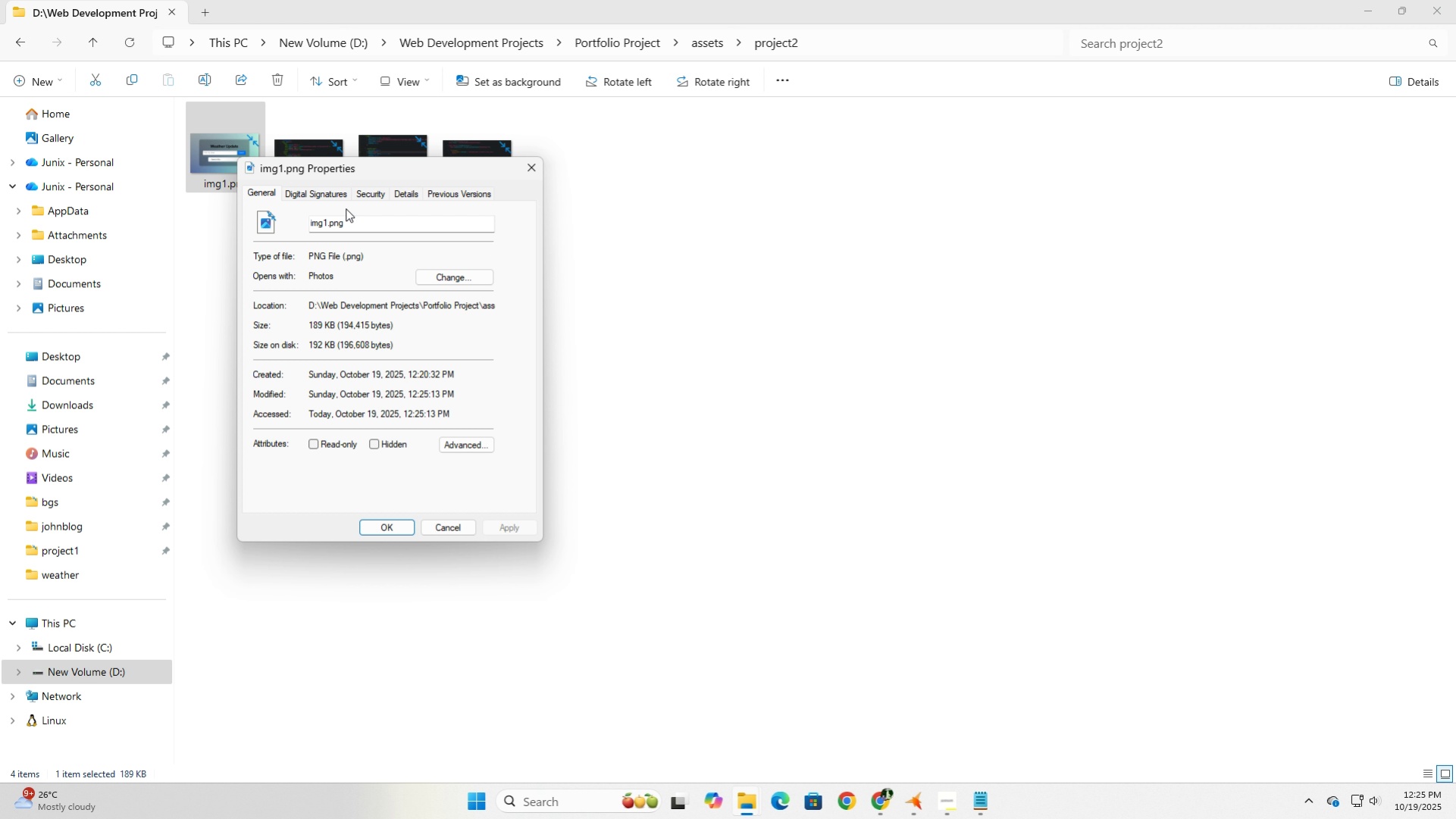 
wait(5.81)
 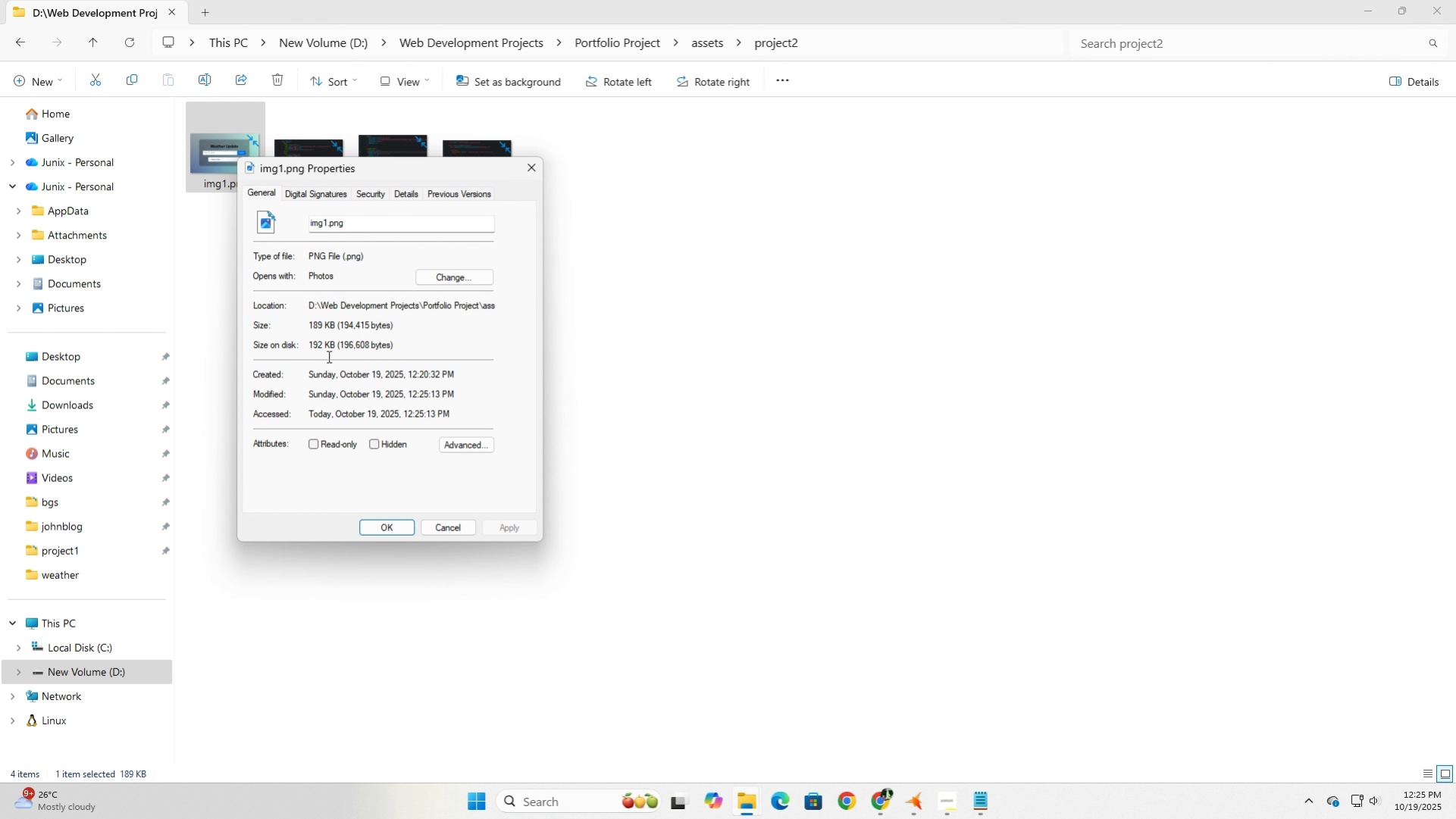 
left_click([404, 188])
 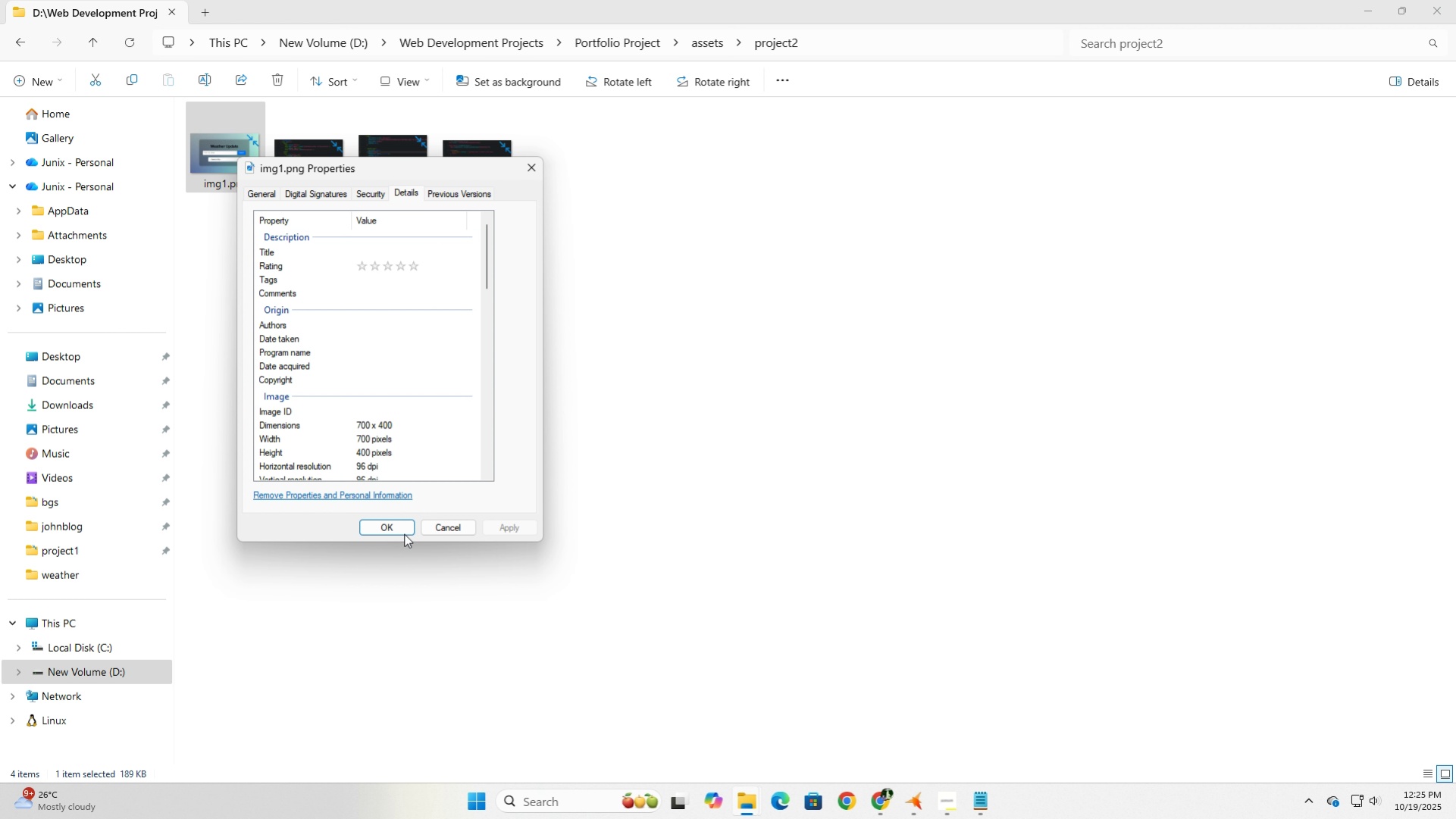 
left_click([393, 527])
 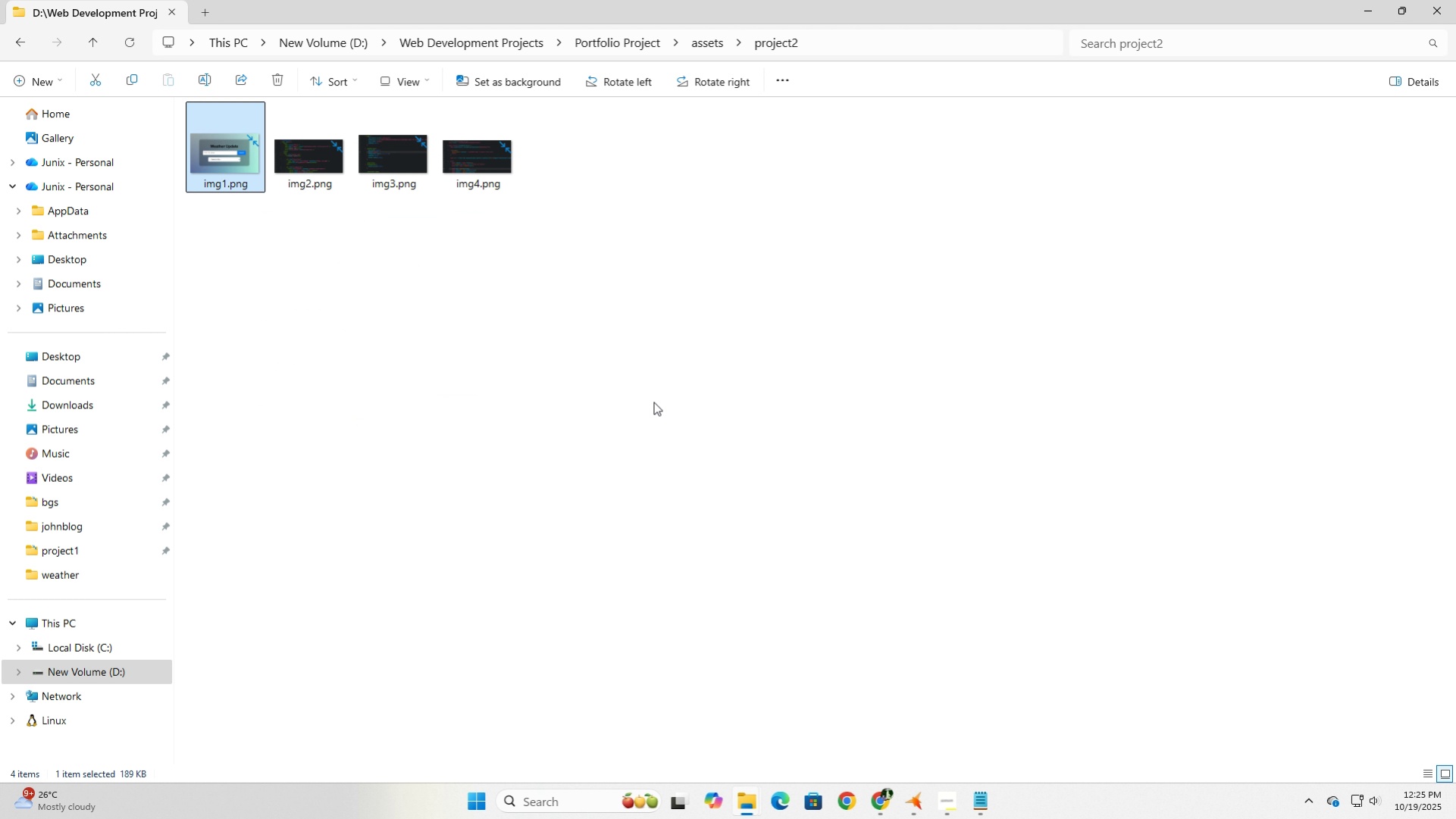 
left_click([653, 402])
 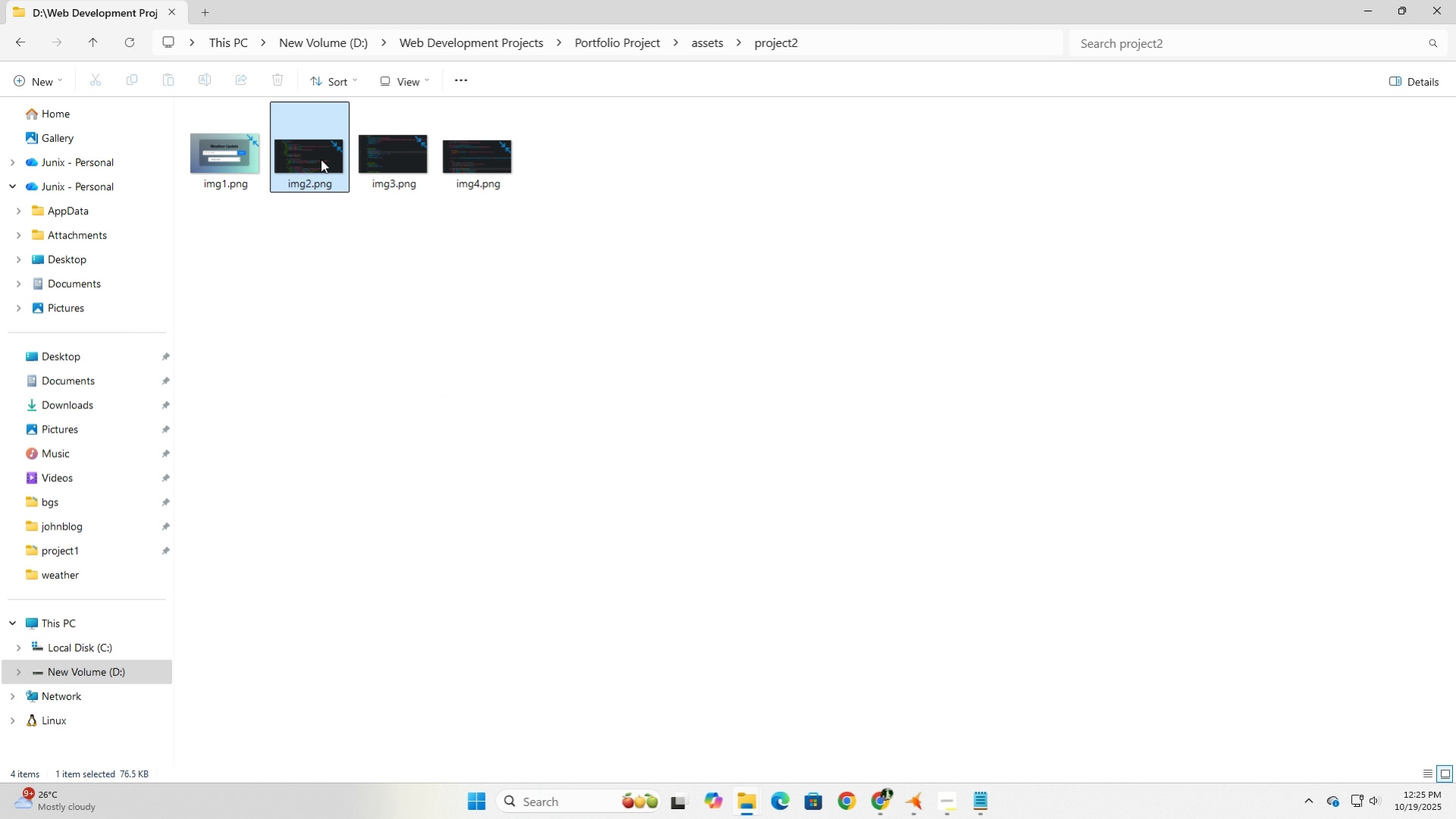 
left_click([321, 159])
 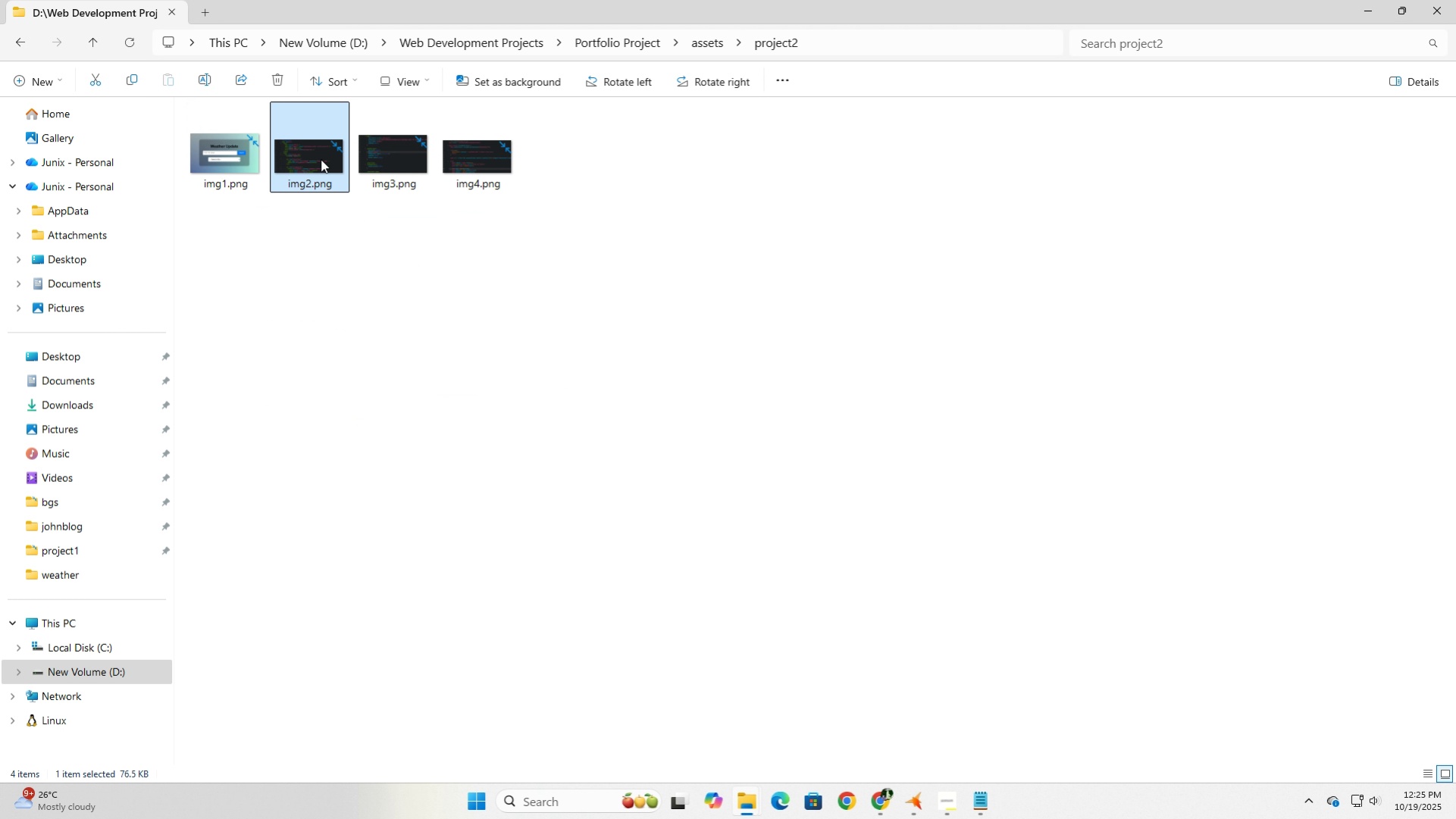 
right_click([321, 159])
 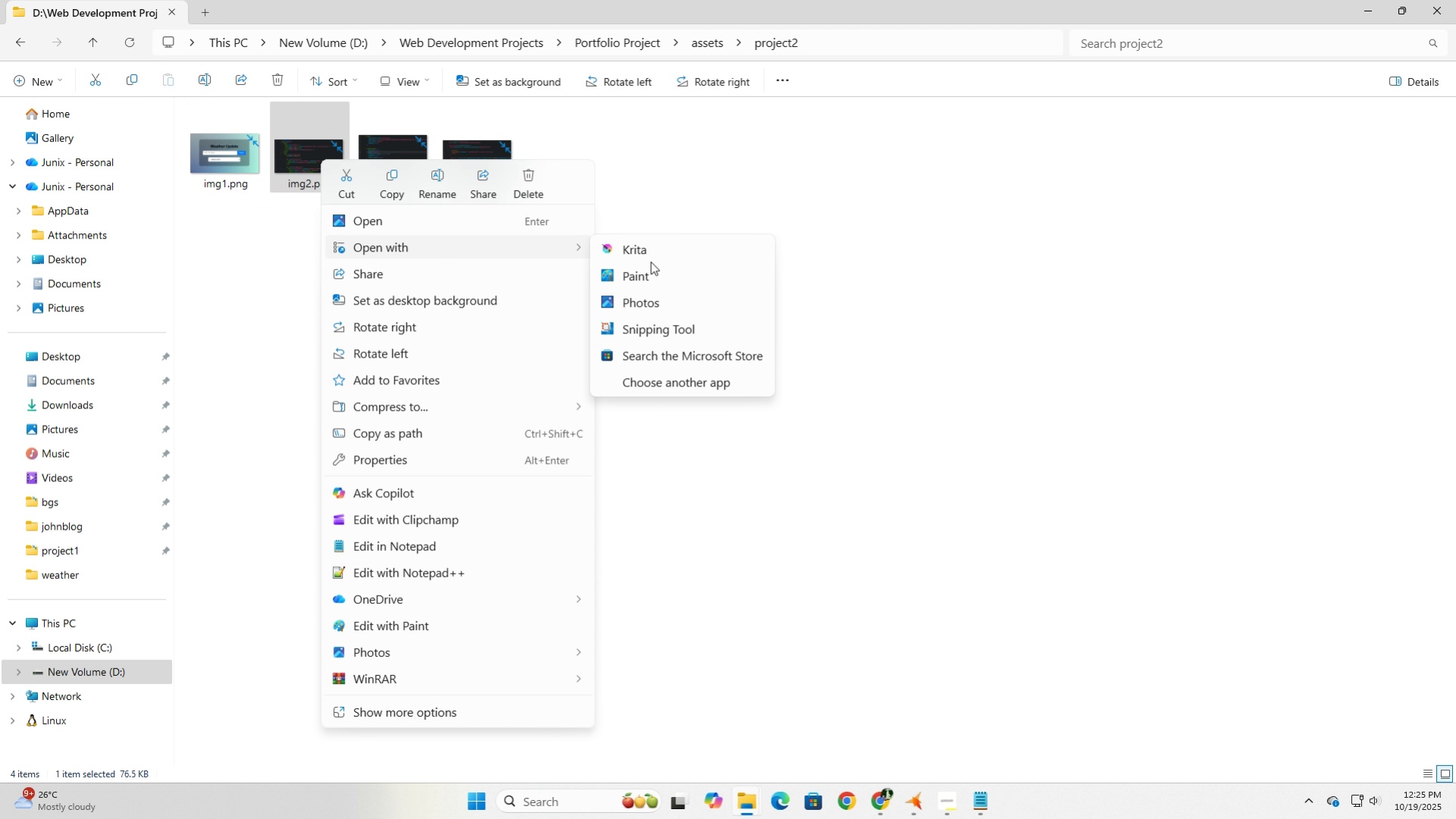 
left_click([653, 275])
 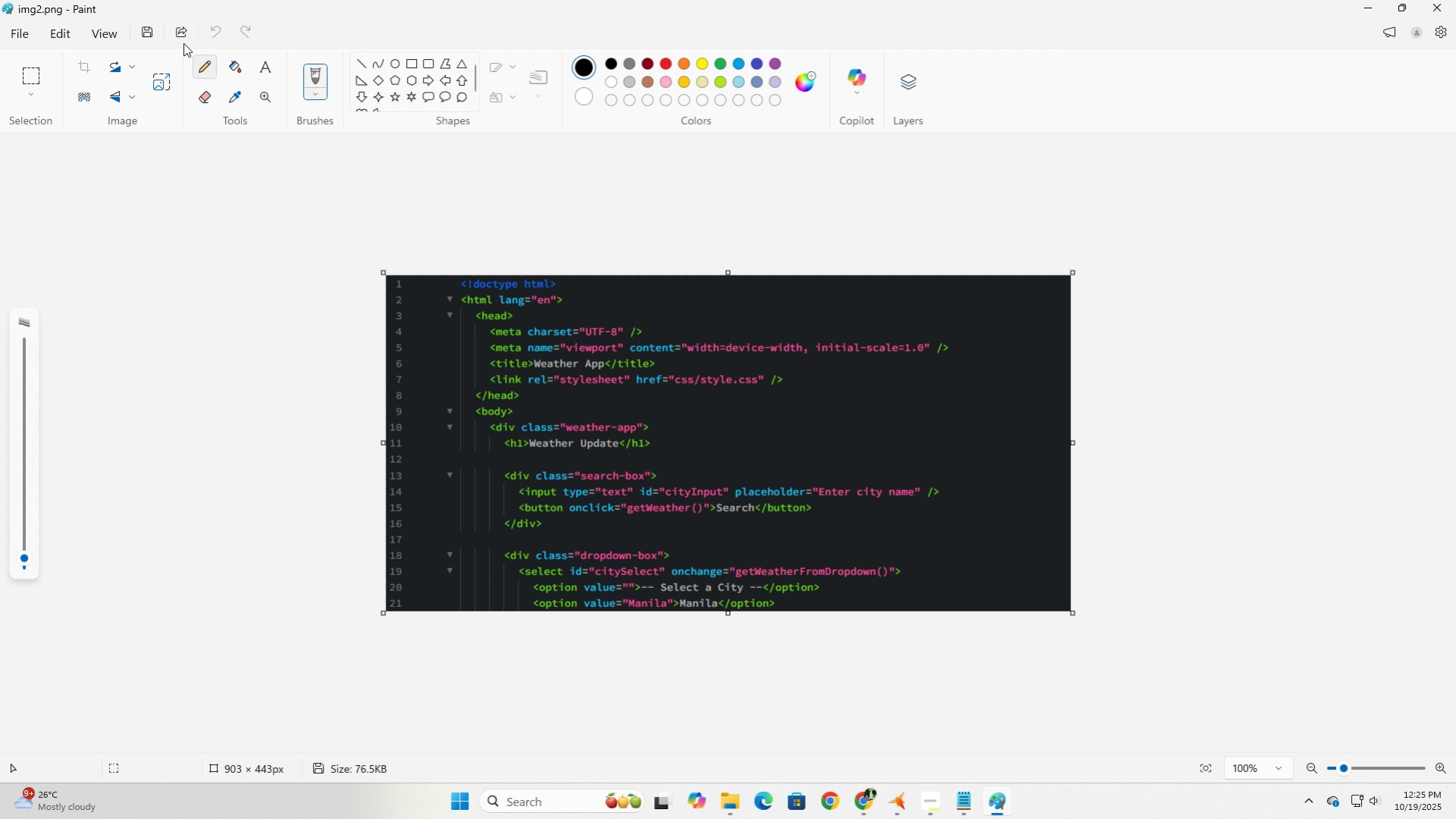 
left_click([24, 36])
 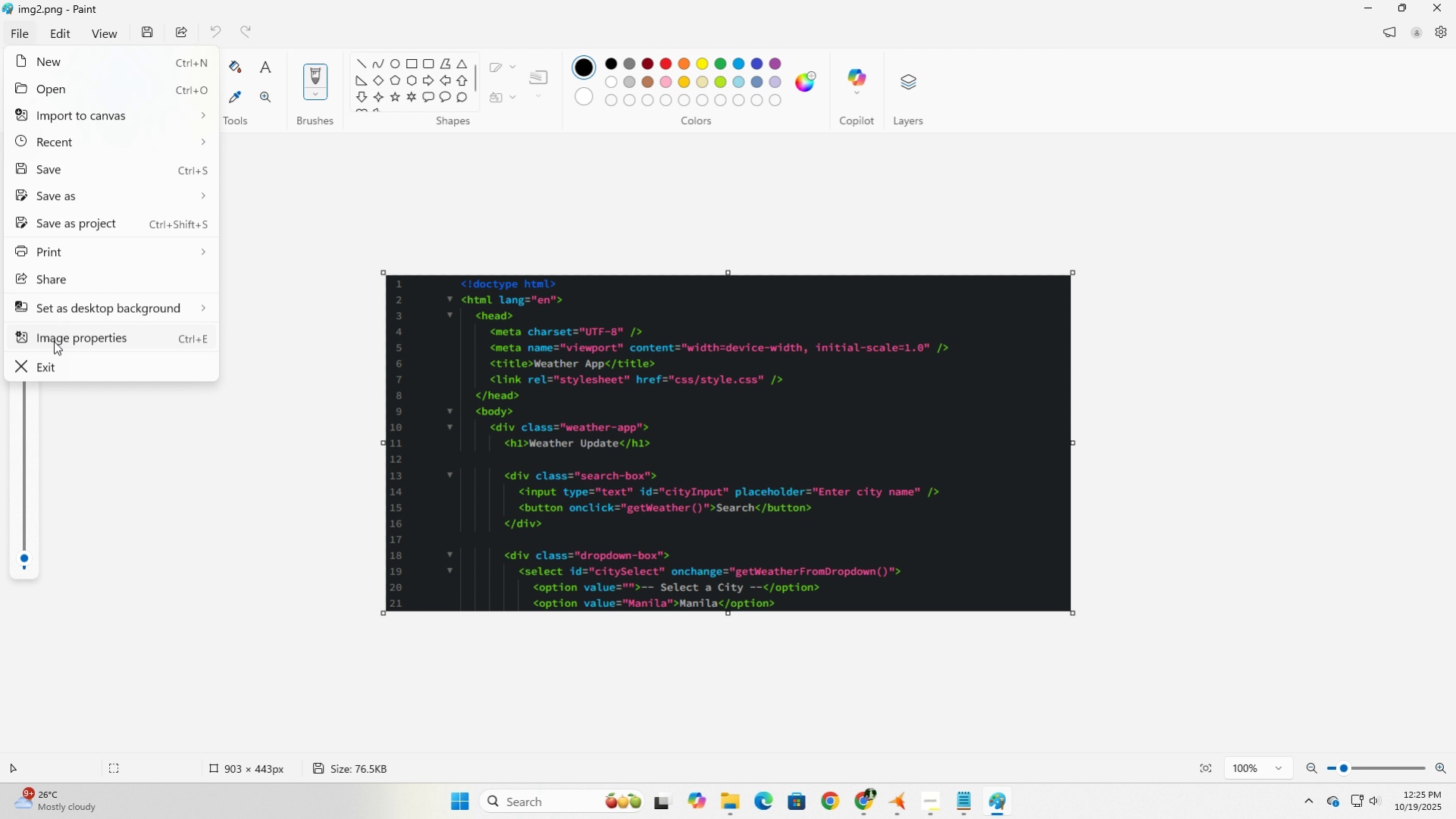 
left_click([54, 341])
 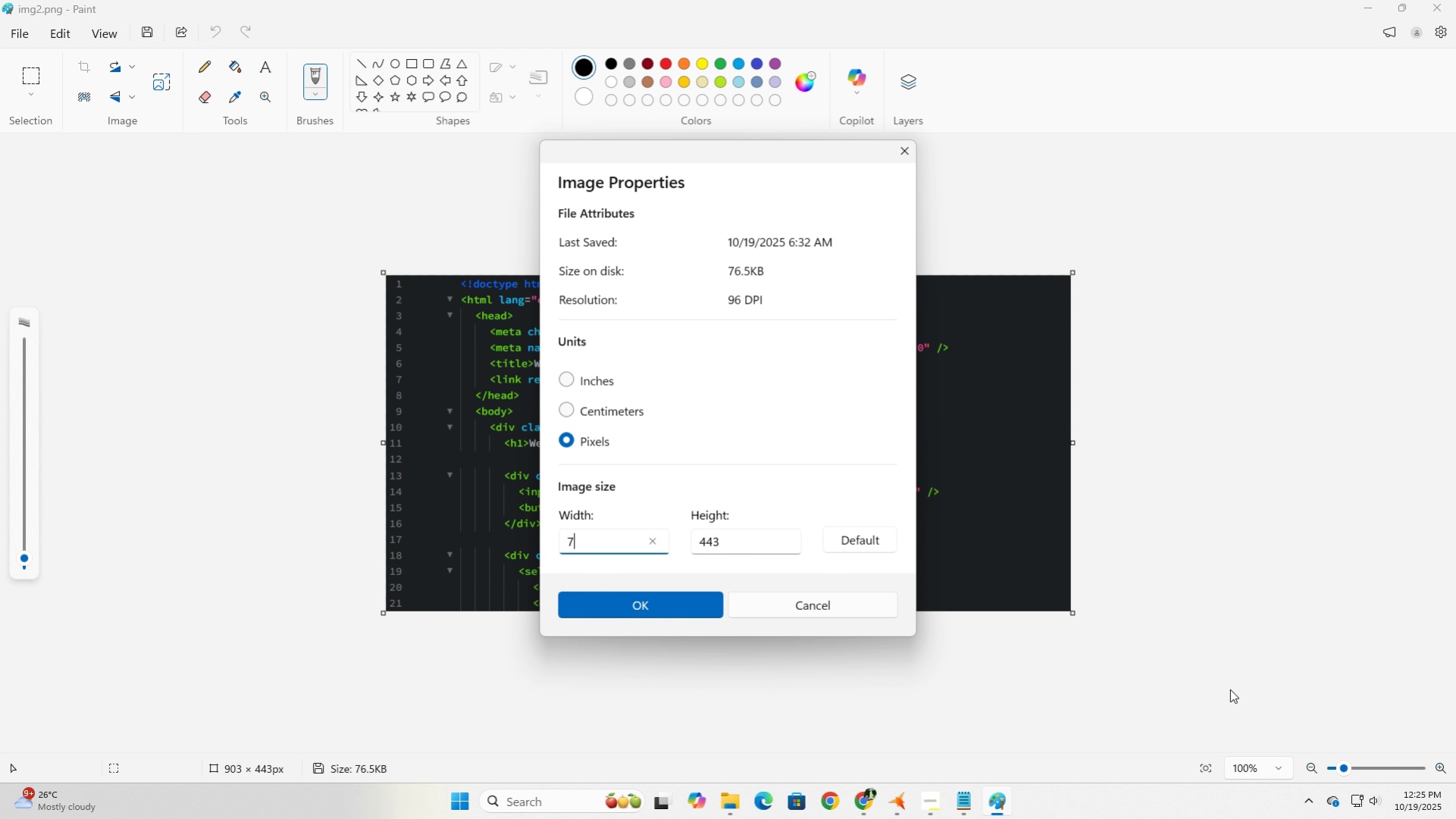 
key(Numpad7)
 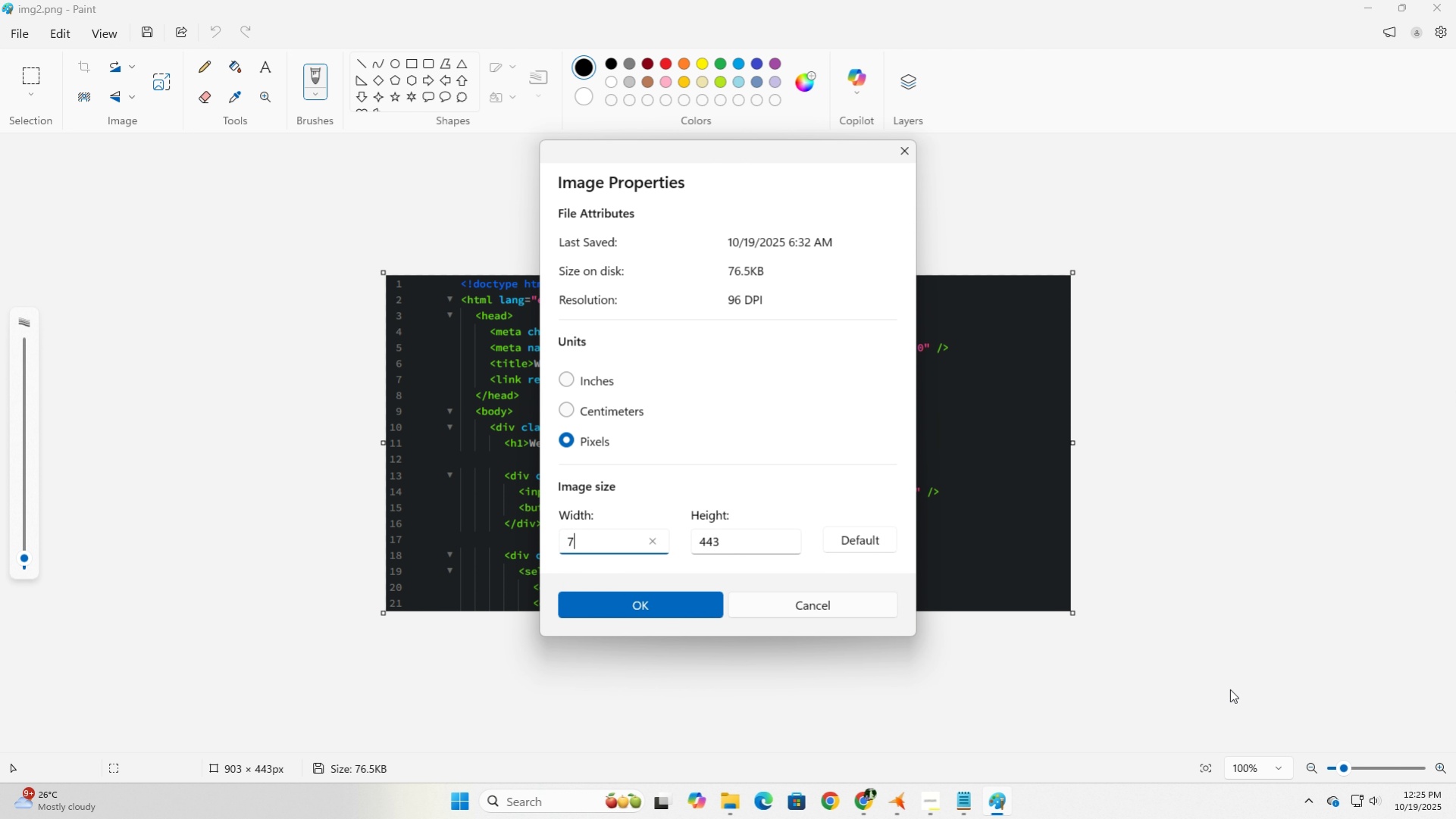 
key(Numpad0)
 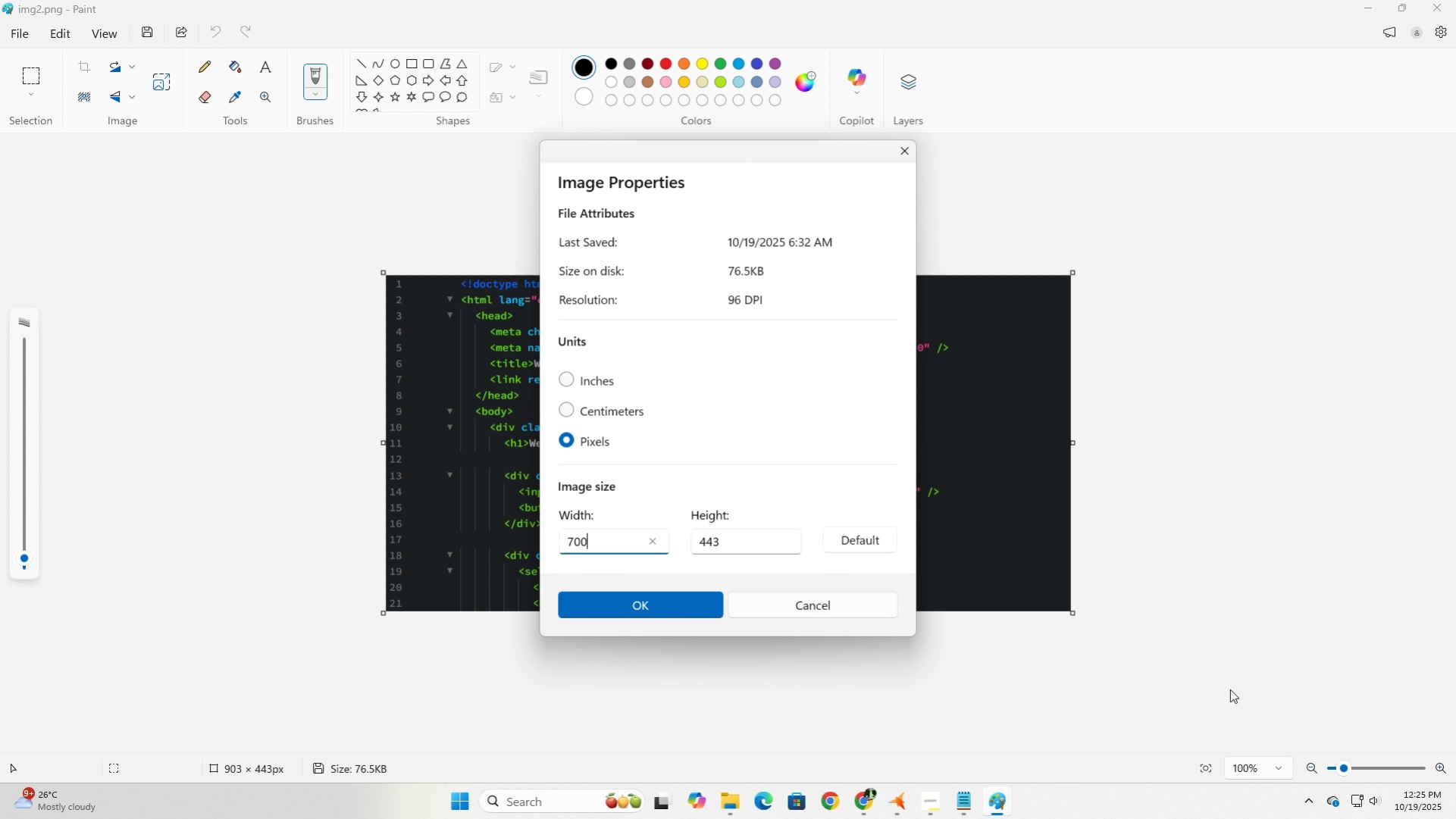 
key(Numpad0)
 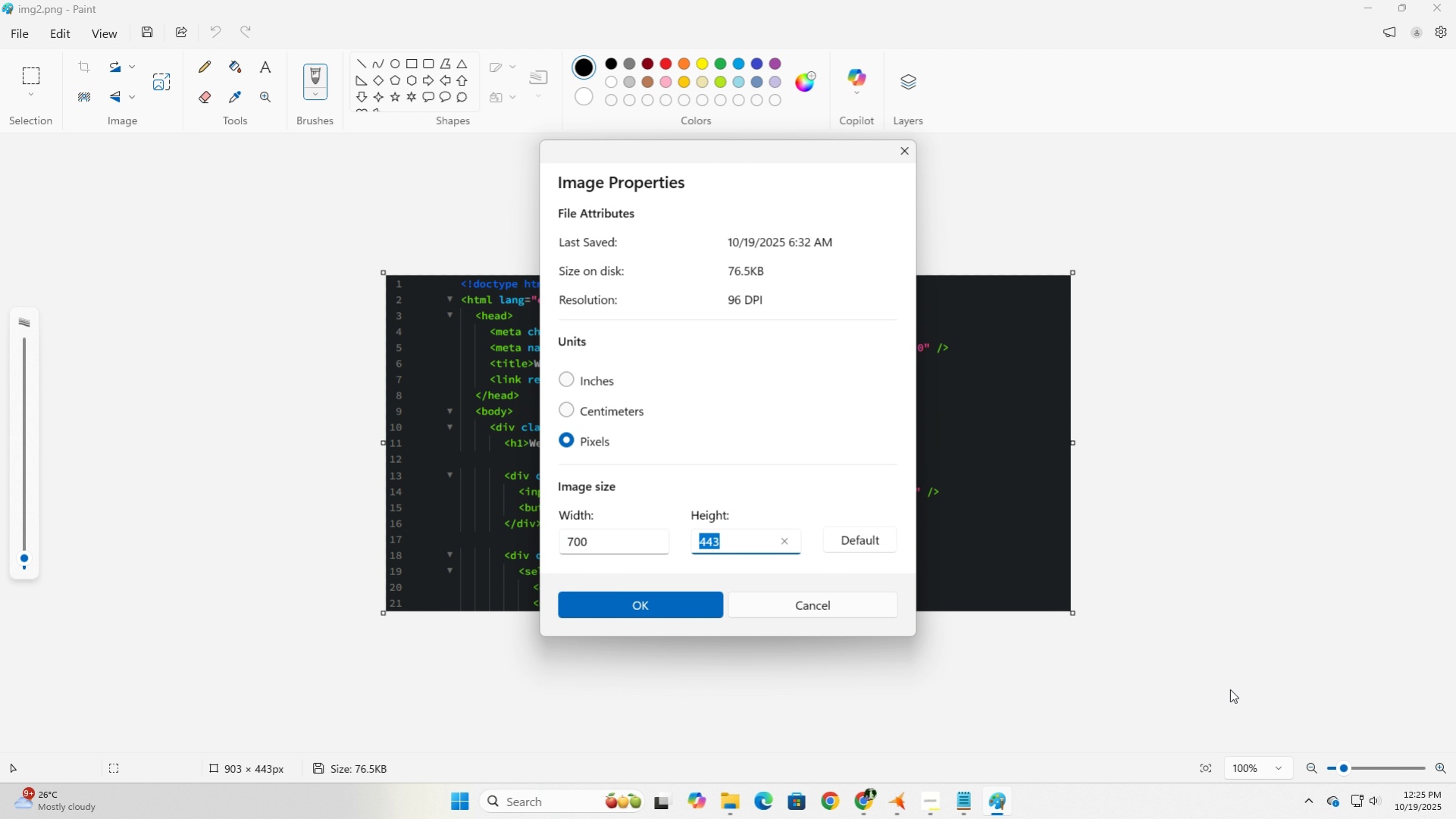 
key(Tab)
 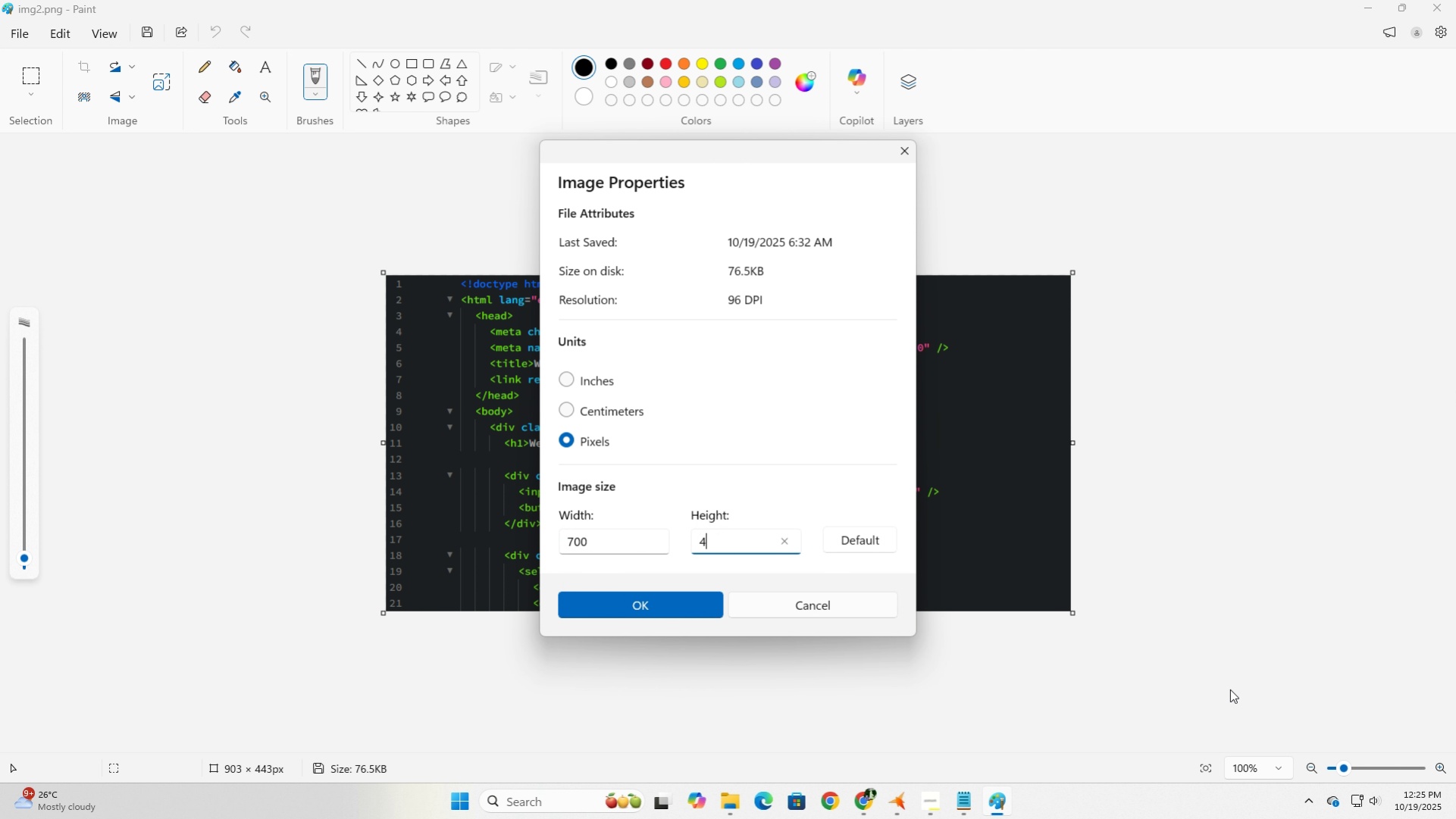 
key(Numpad4)
 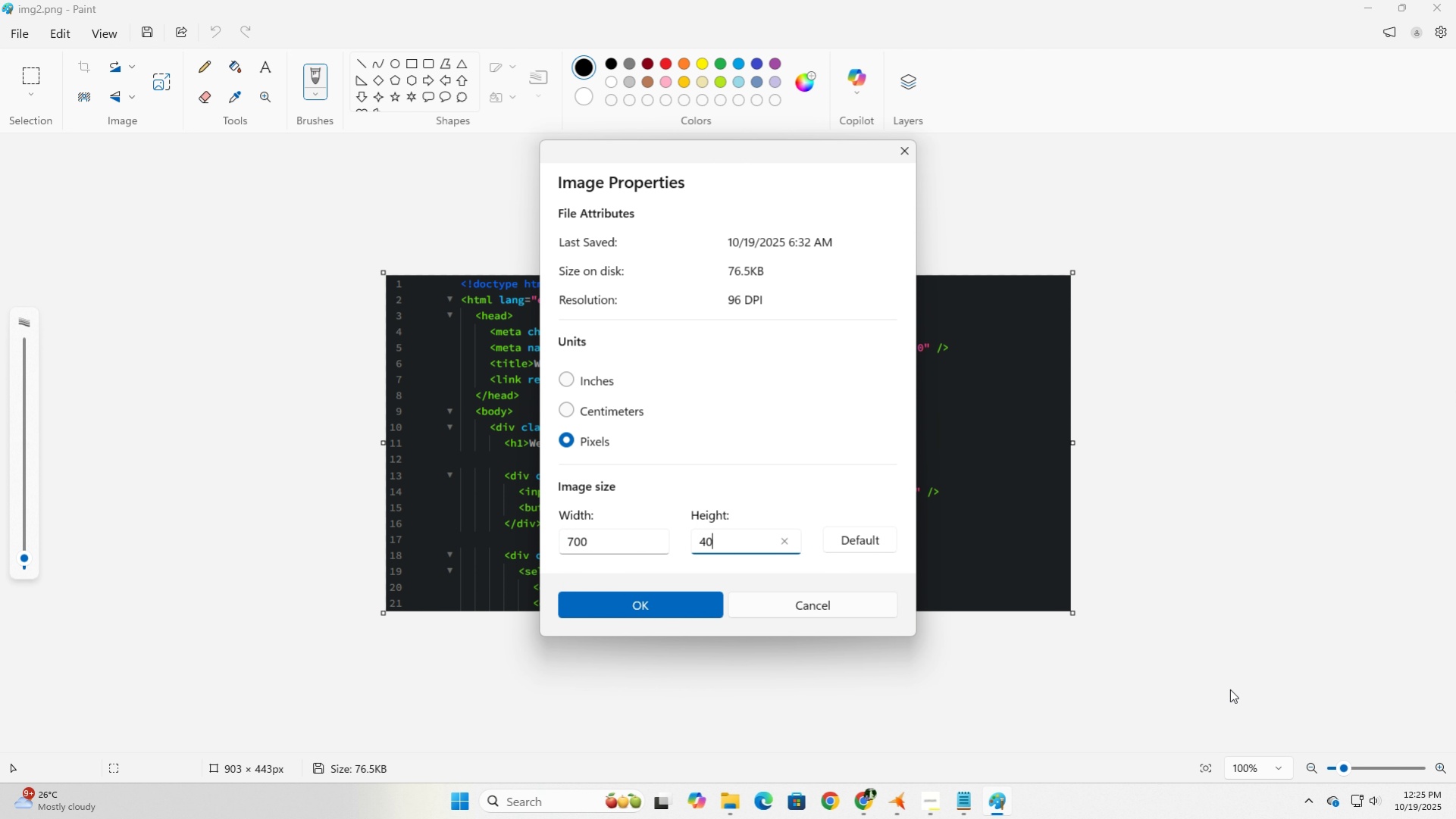 
key(Numpad0)
 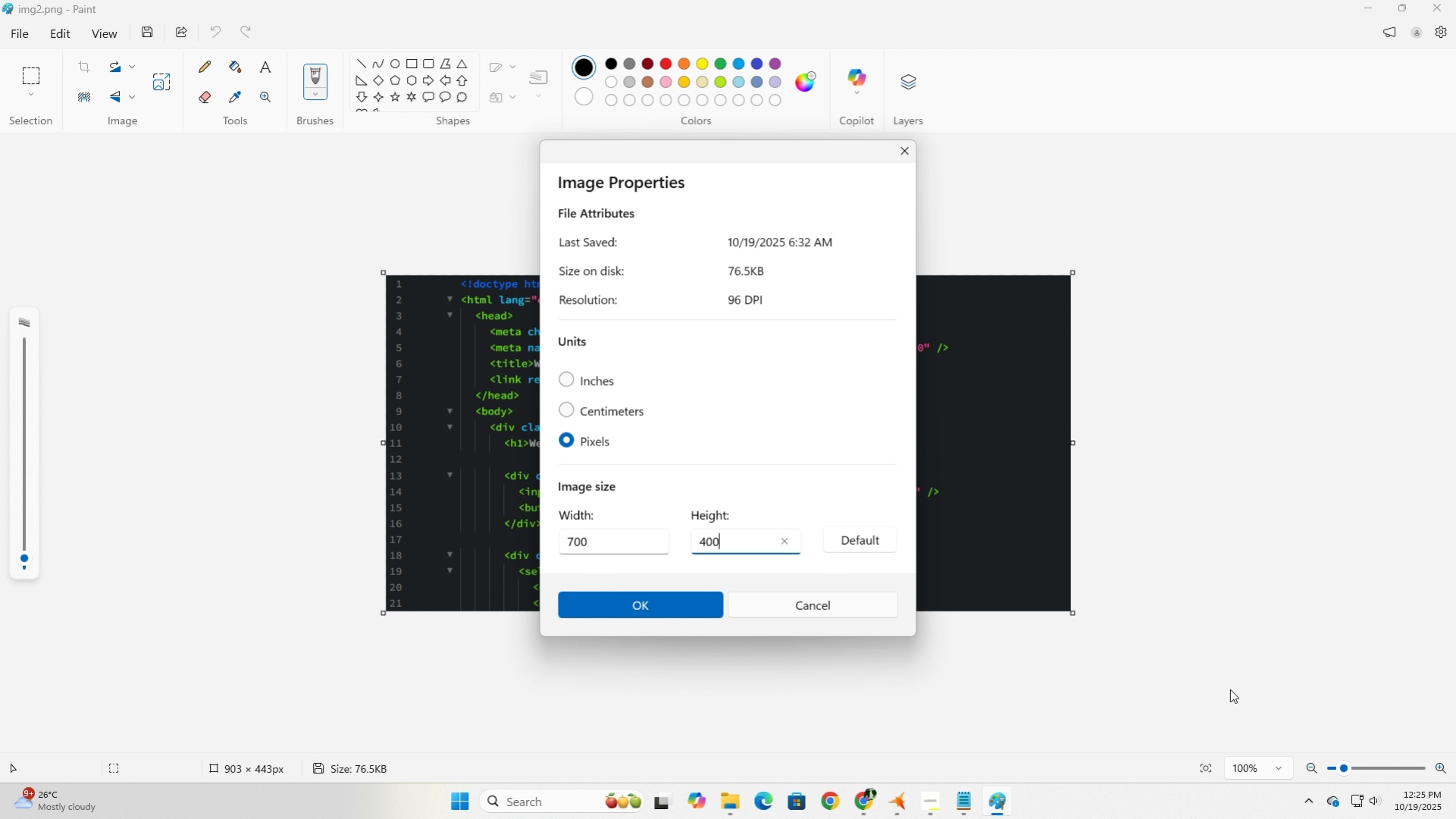 
key(Numpad0)
 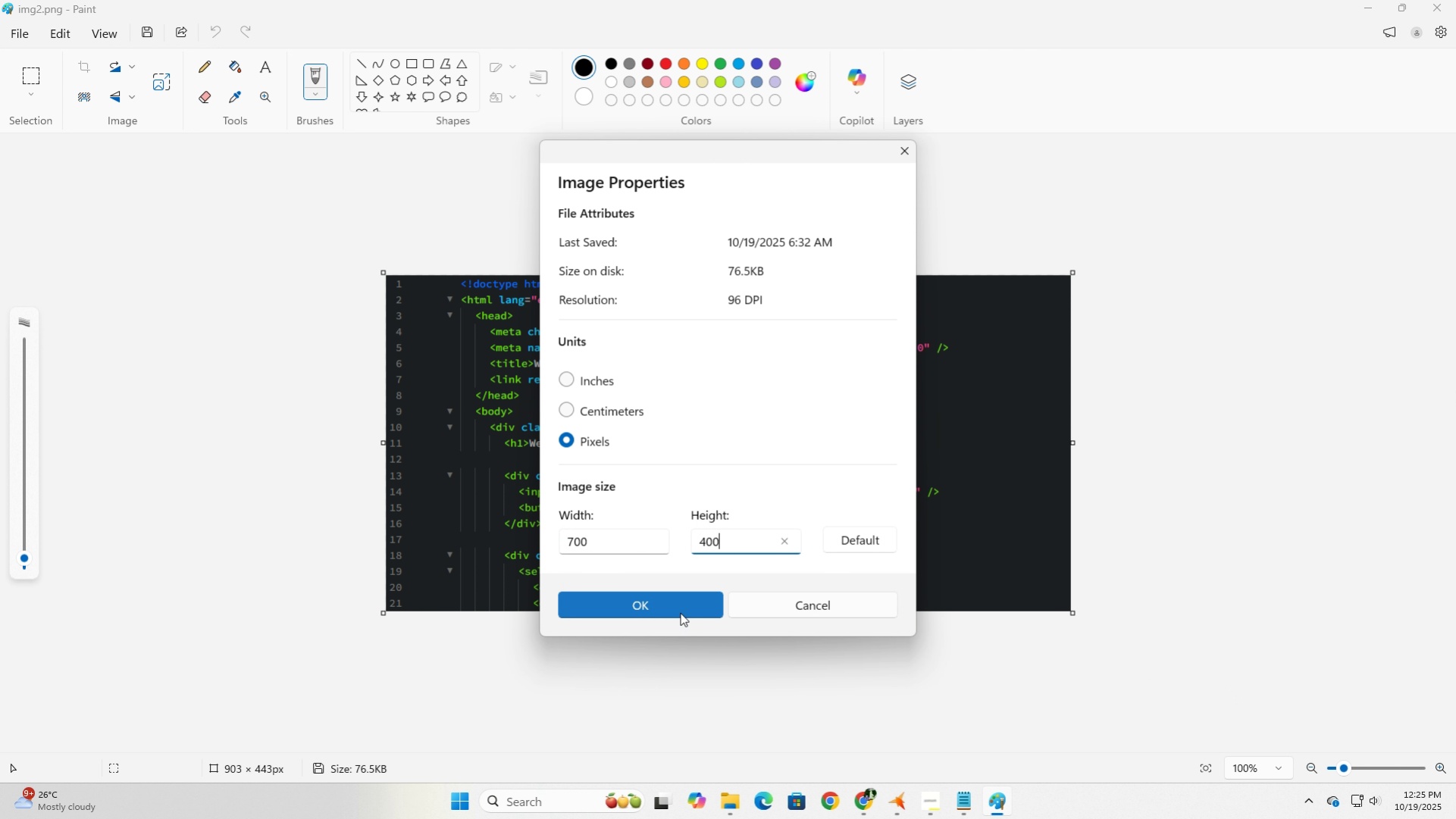 
left_click([680, 610])
 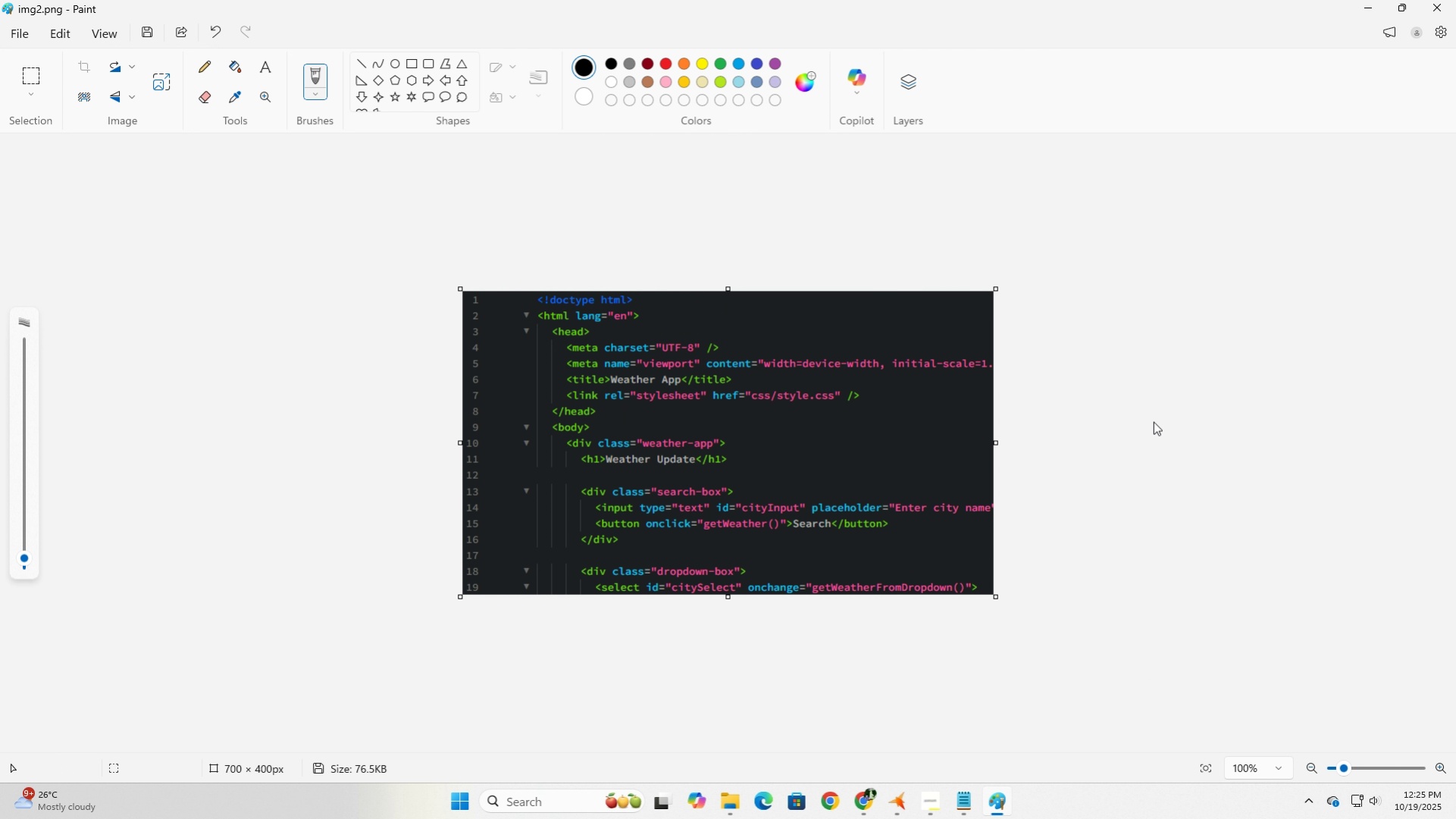 
wait(8.11)
 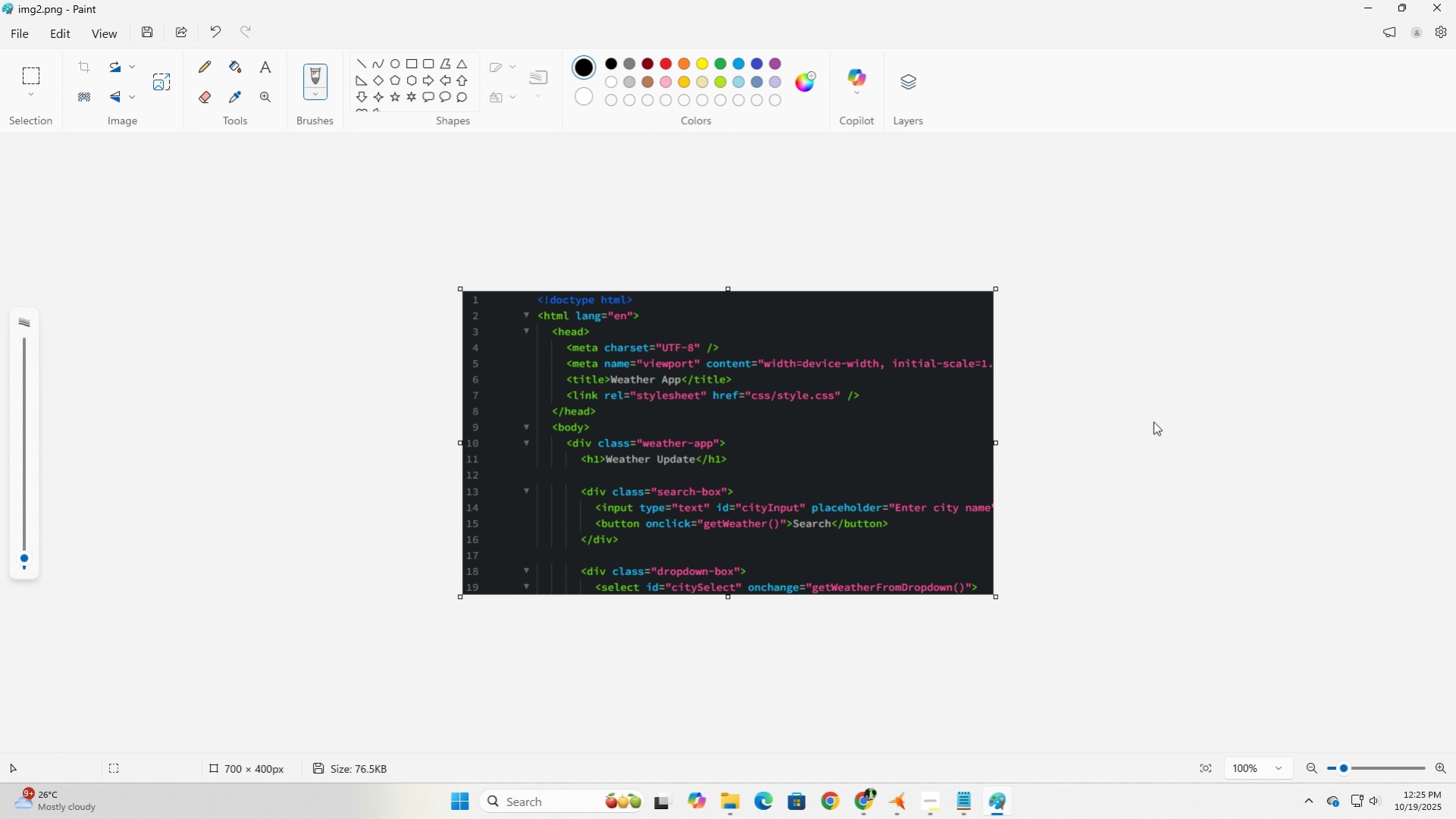 
left_click([23, 38])
 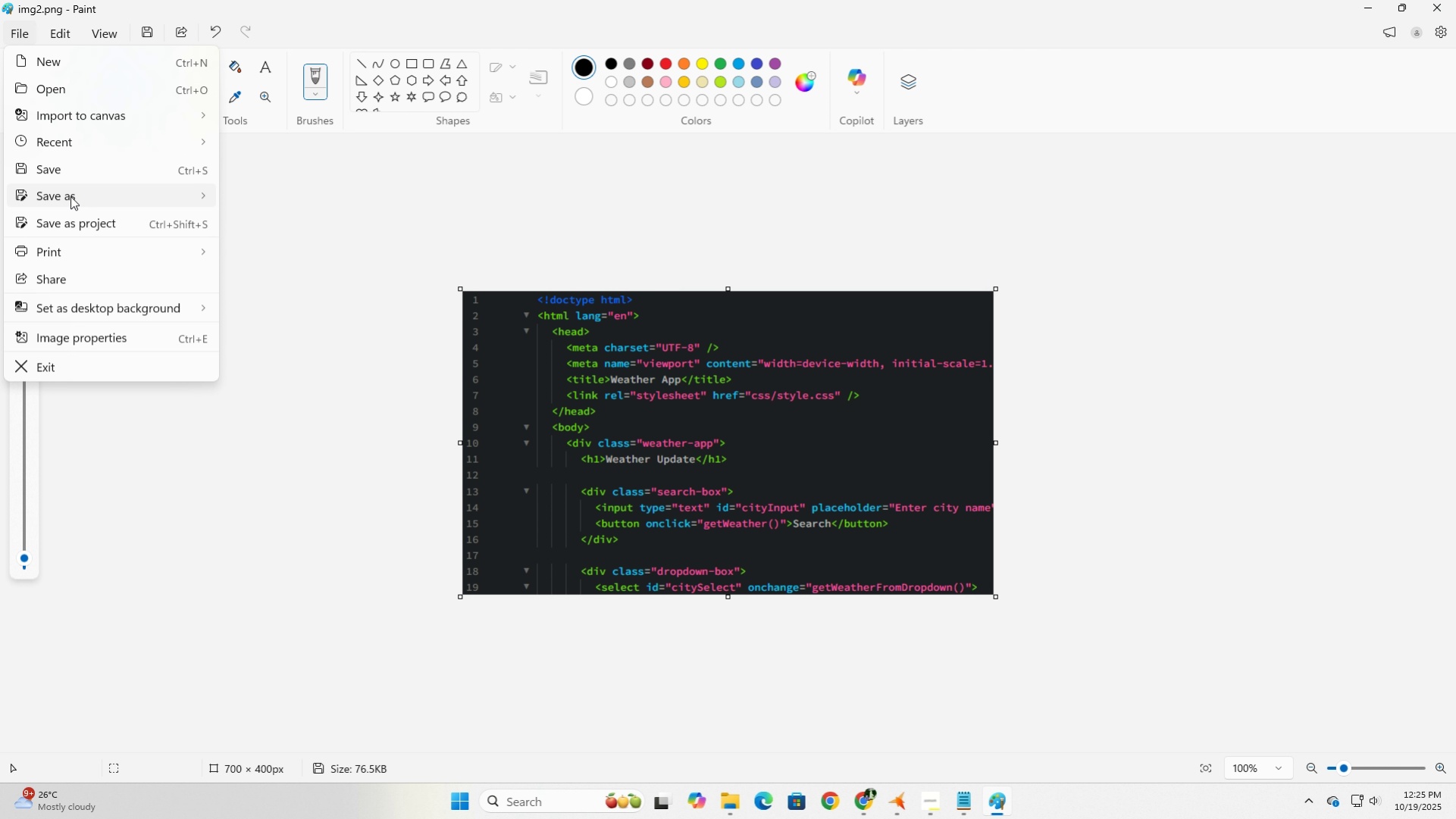 
left_click([70, 196])
 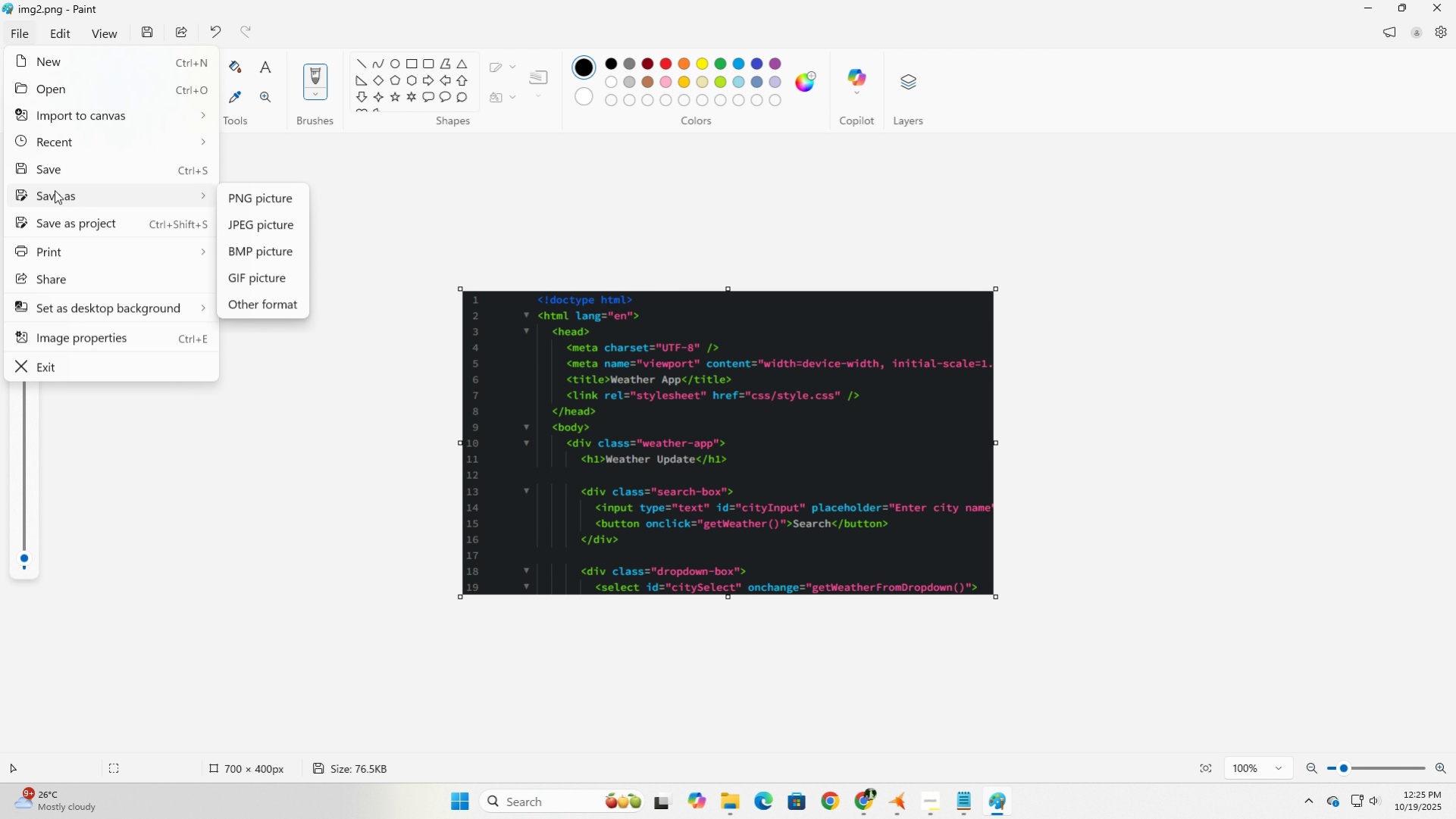 
left_click([44, 167])
 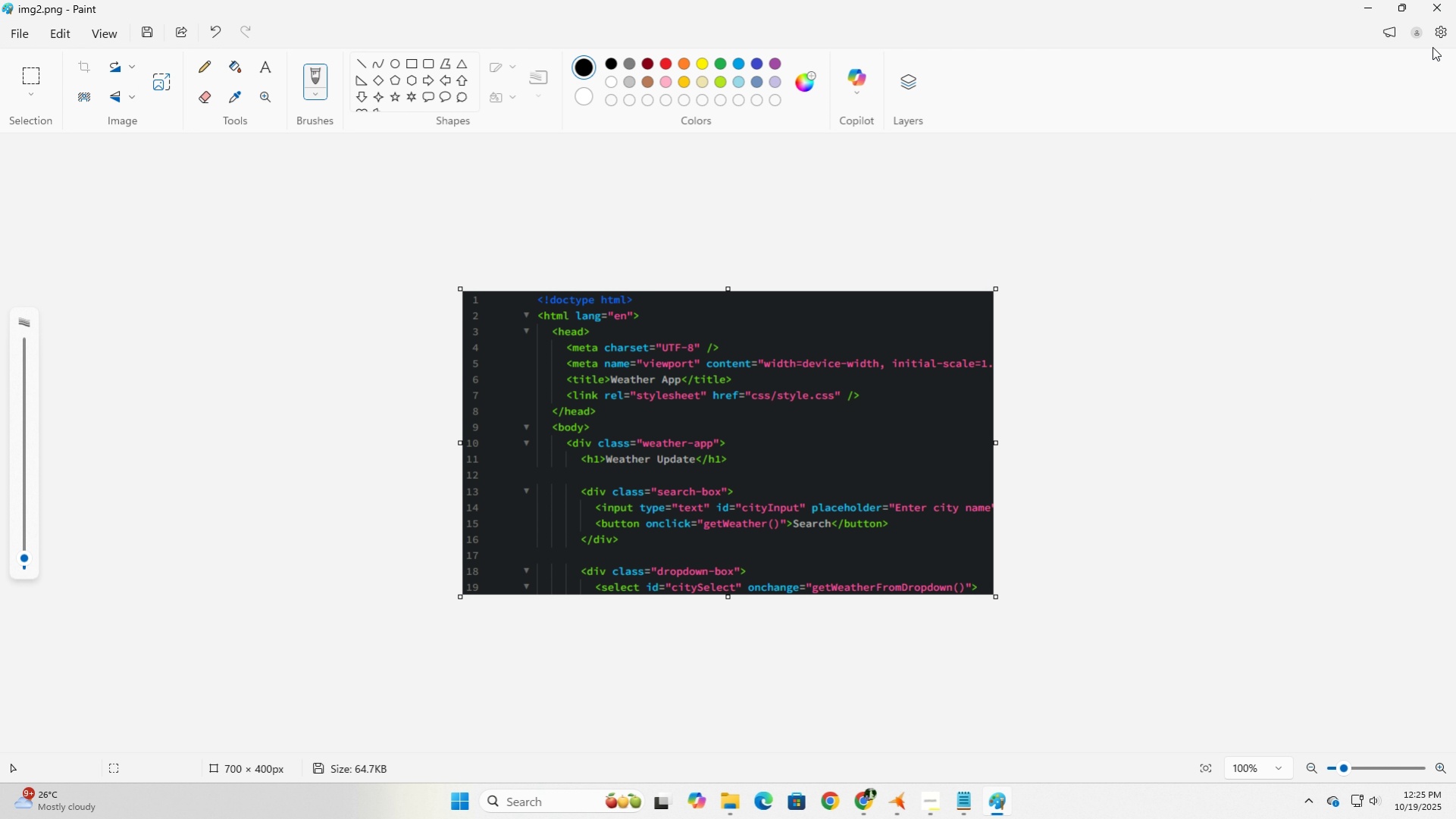 
left_click([1441, 0])
 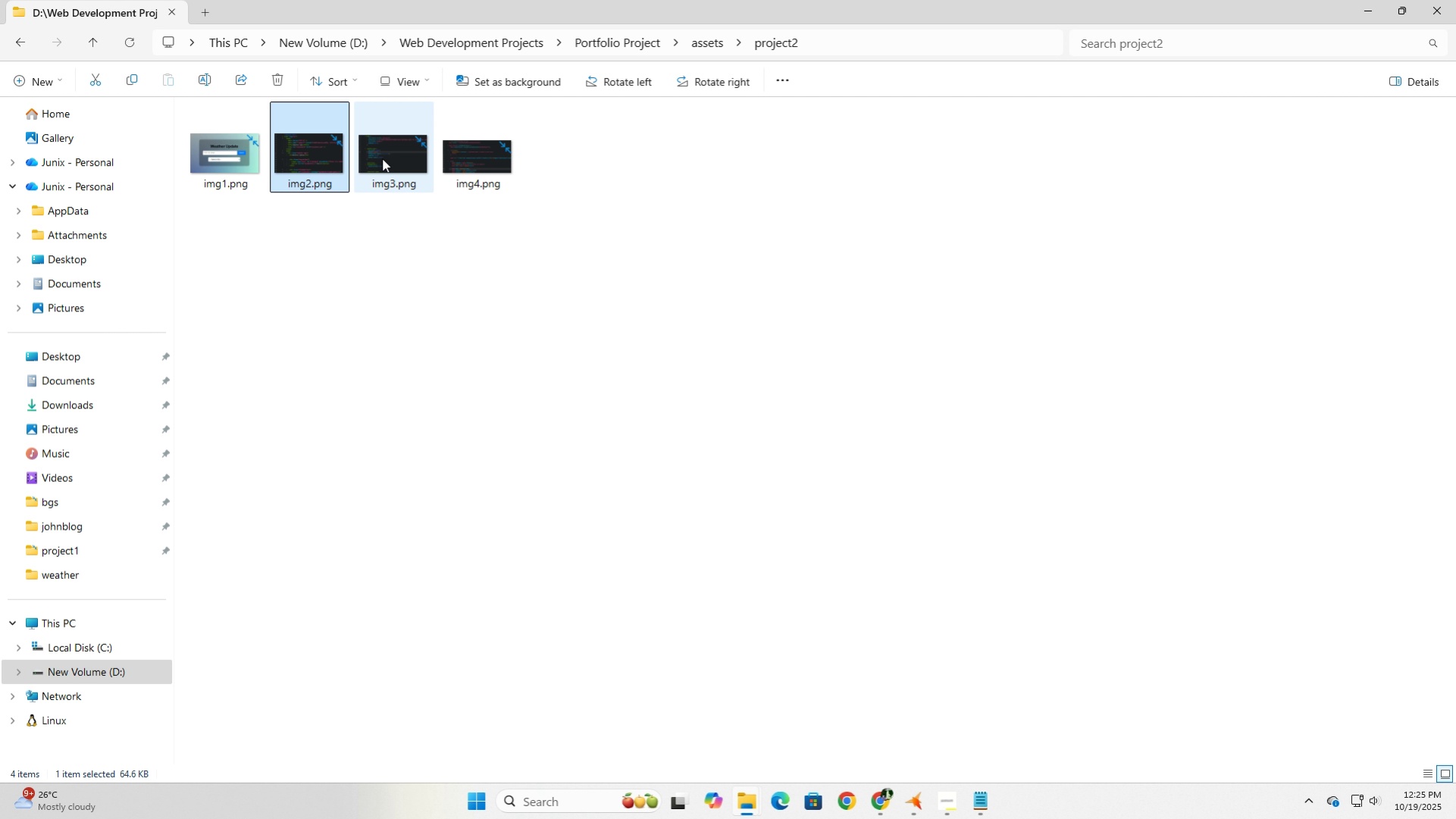 
left_click([390, 148])
 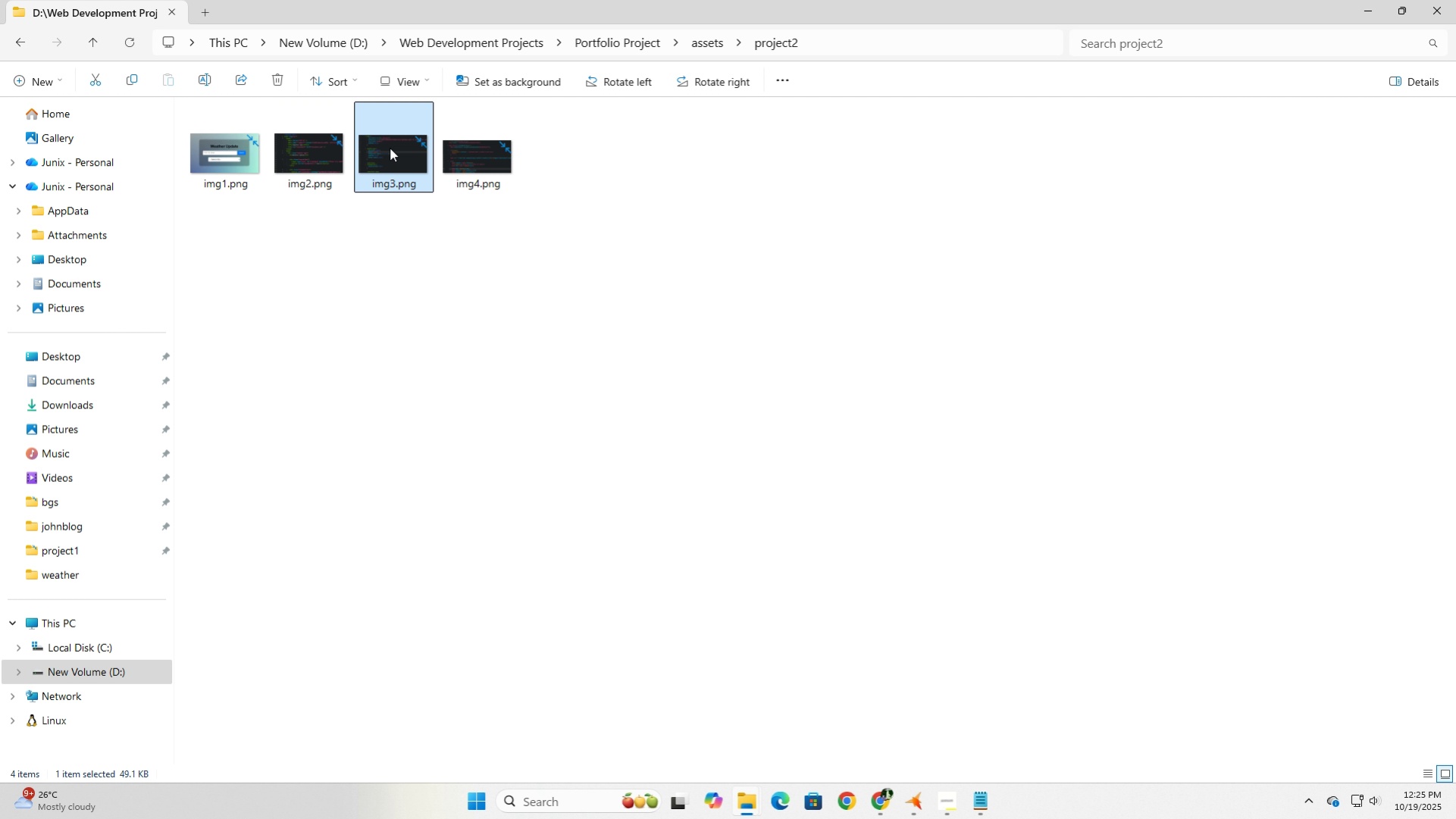 
right_click([390, 148])
 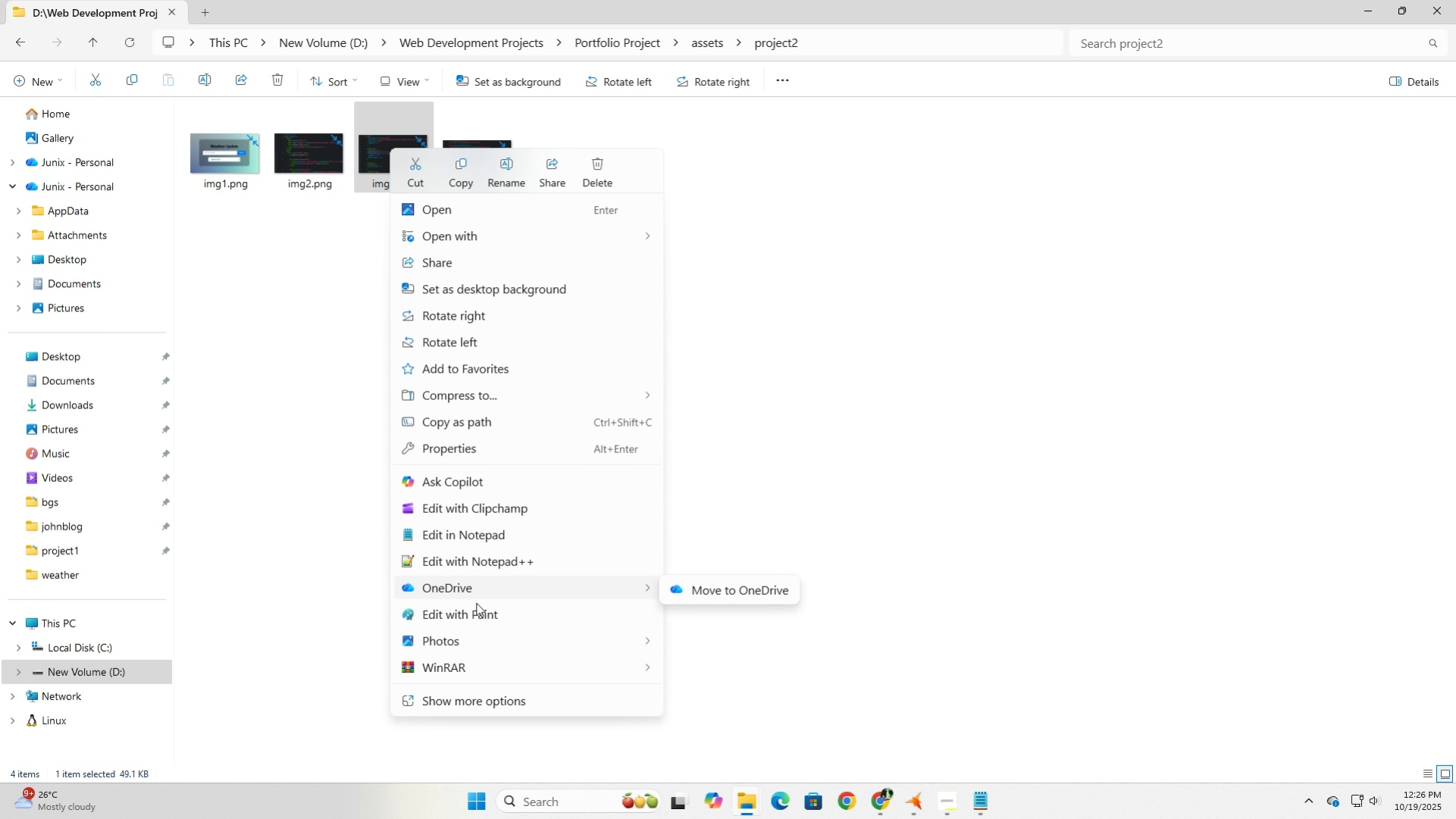 
left_click([484, 616])
 